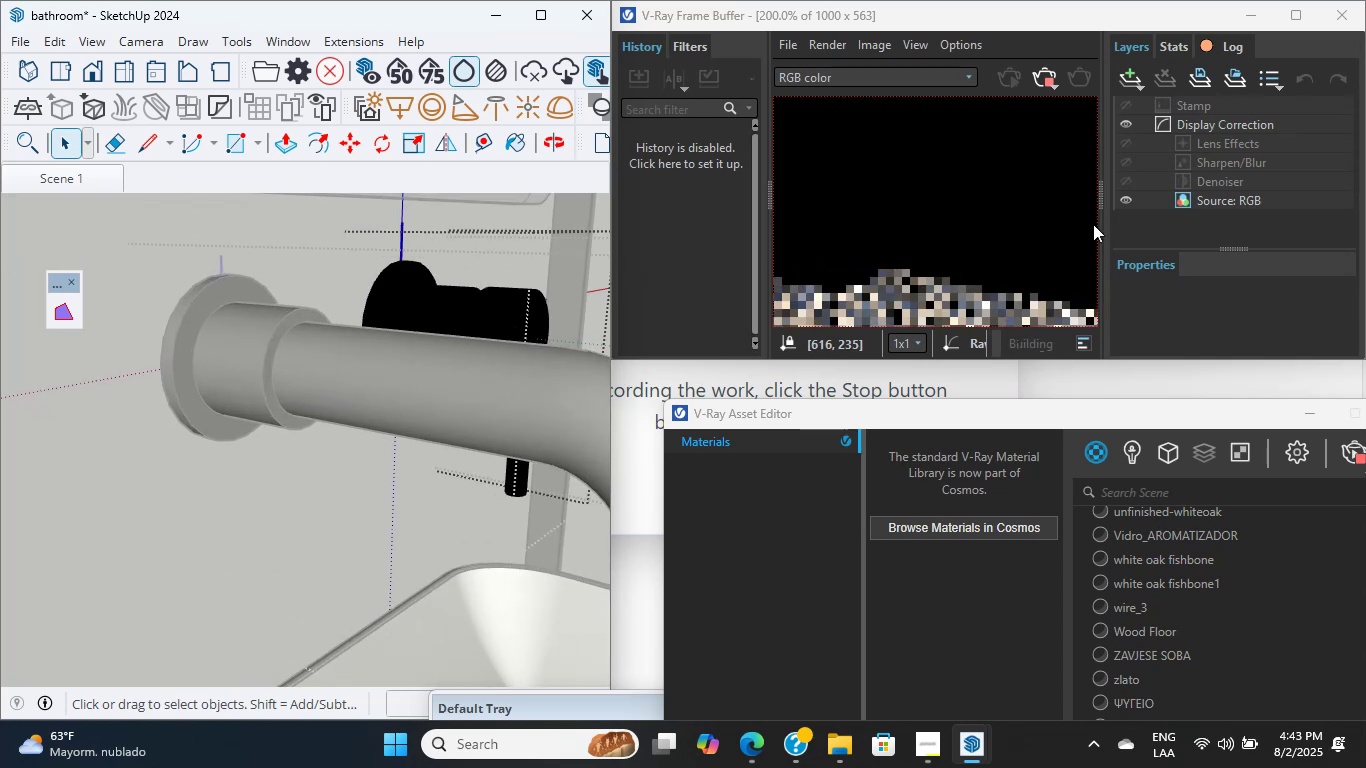 
key(Shift+ShiftLeft)
 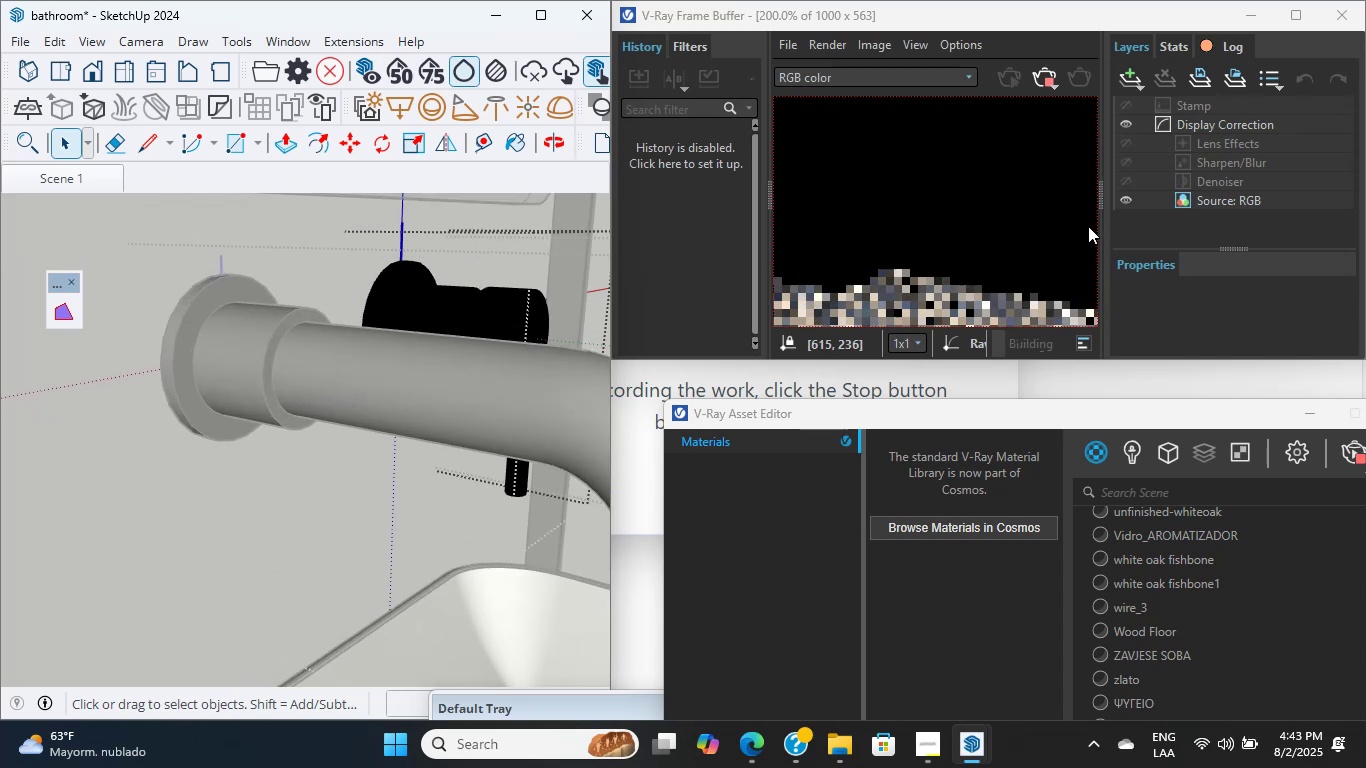 
scroll: coordinate [422, 392], scroll_direction: down, amount: 20.0
 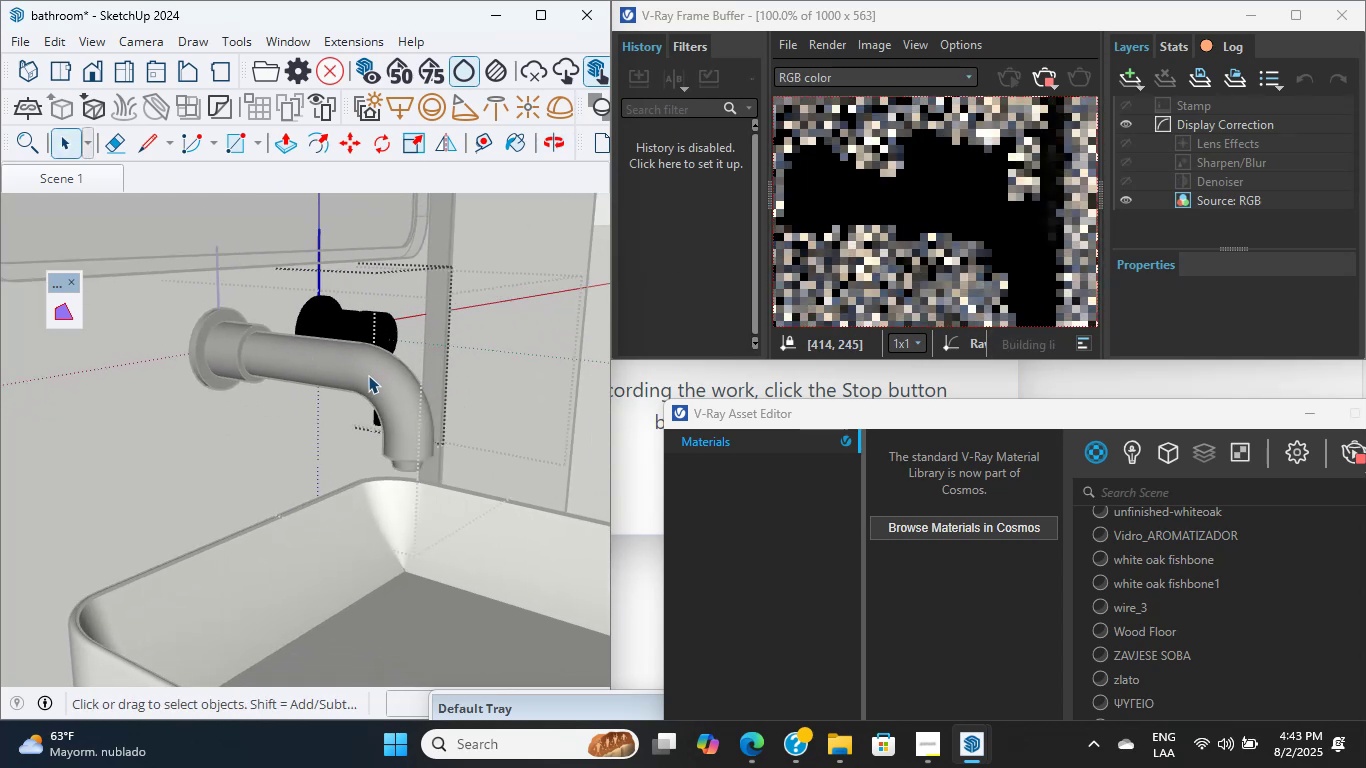 
hold_key(key=ShiftLeft, duration=1.09)
 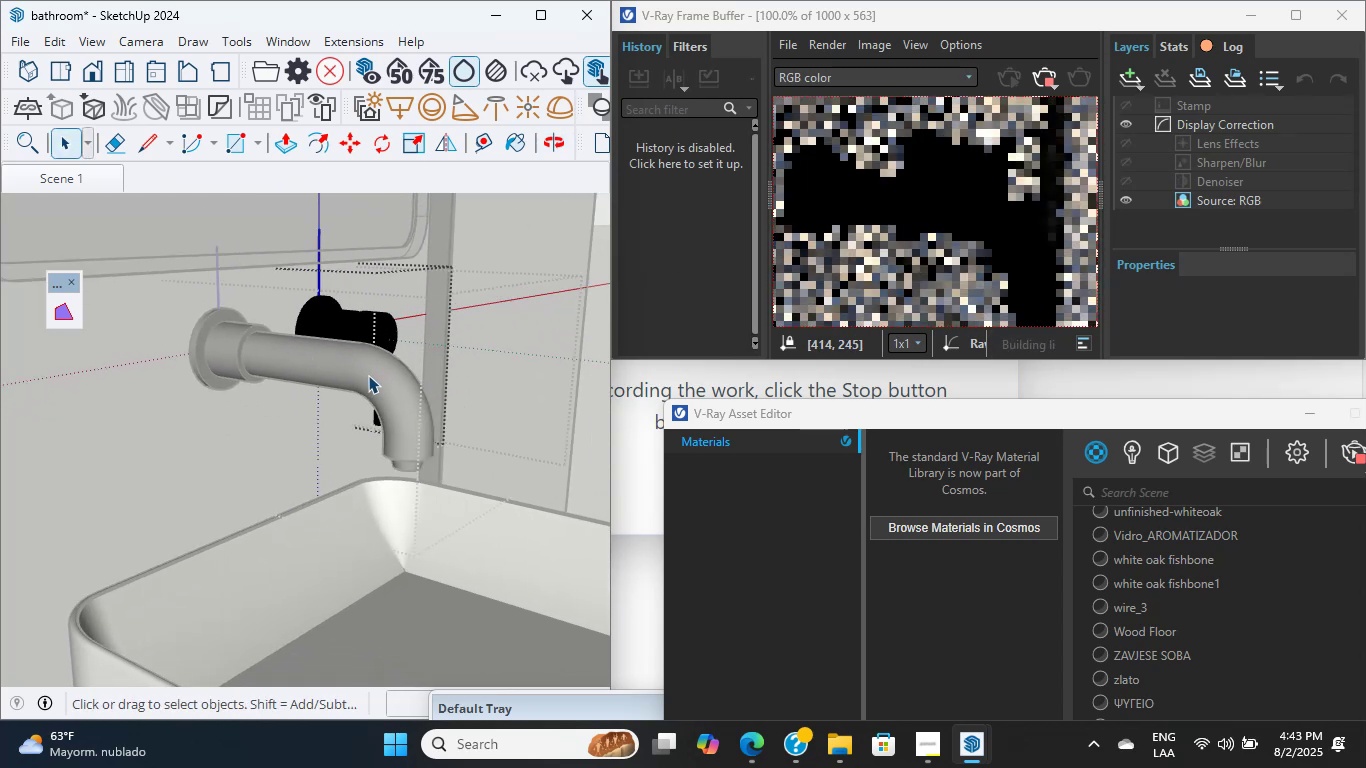 
double_click([368, 375])
 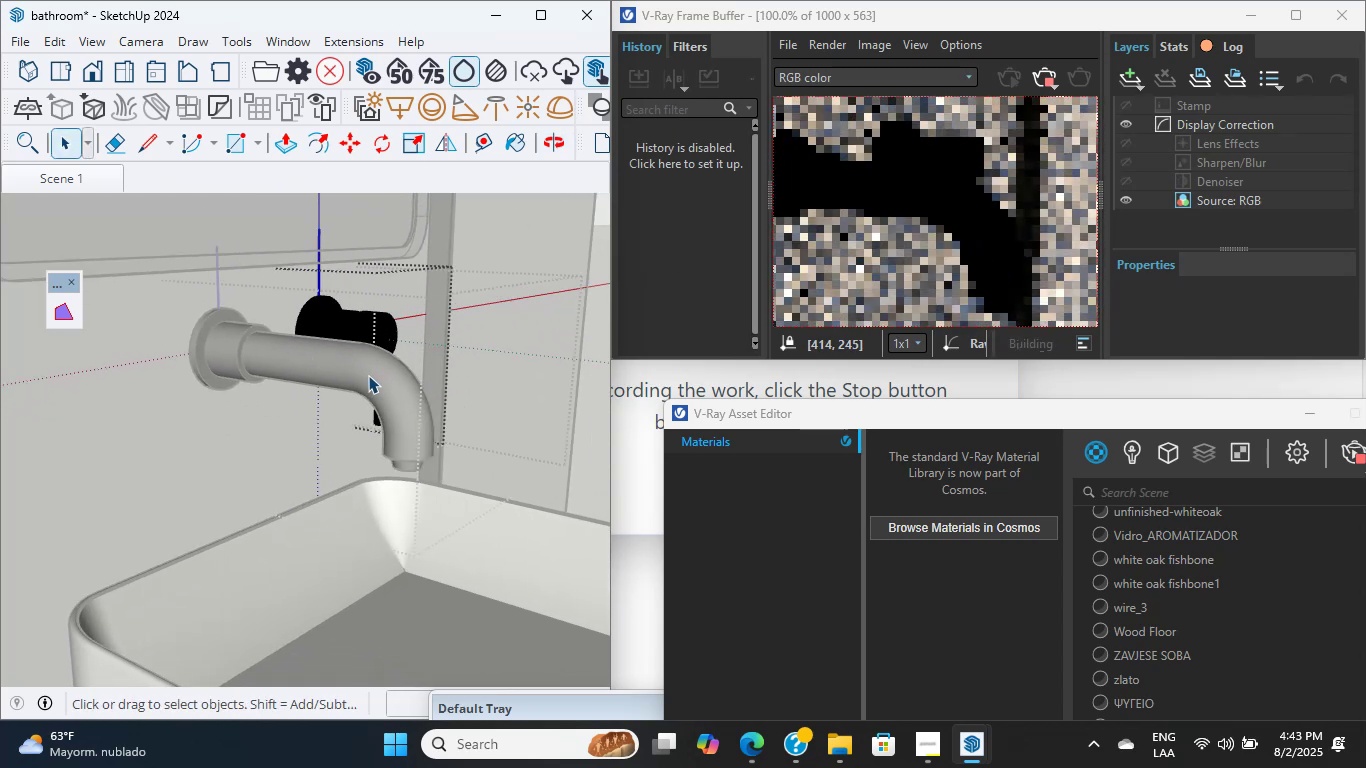 
triple_click([368, 375])
 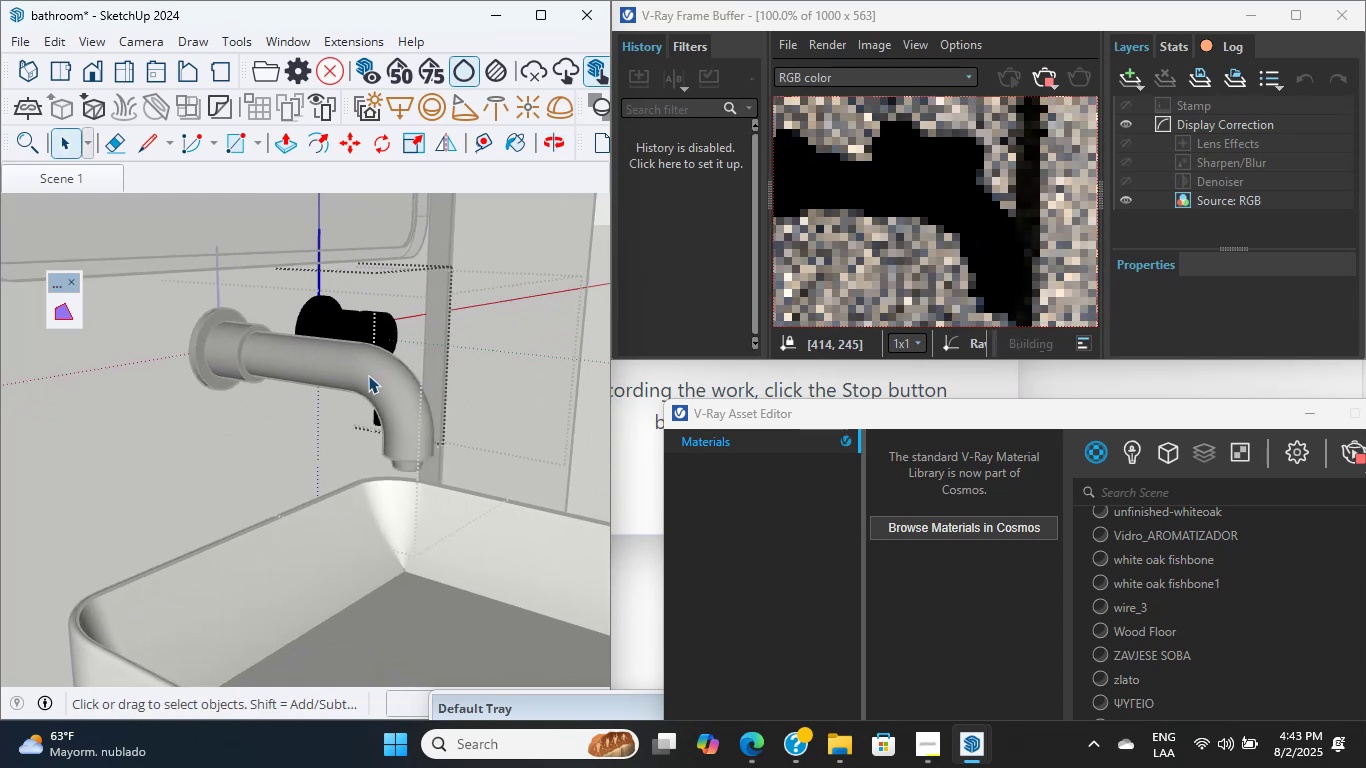 
triple_click([368, 375])
 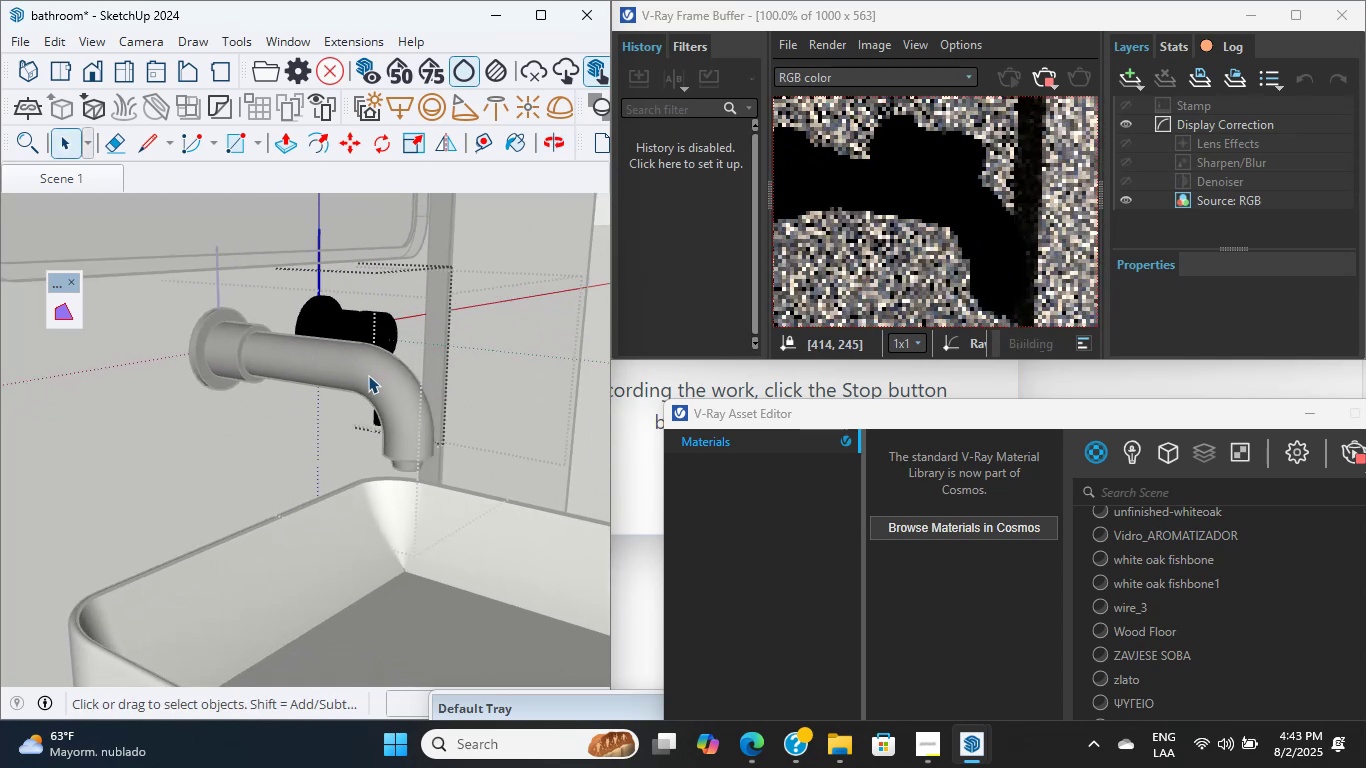 
triple_click([368, 375])
 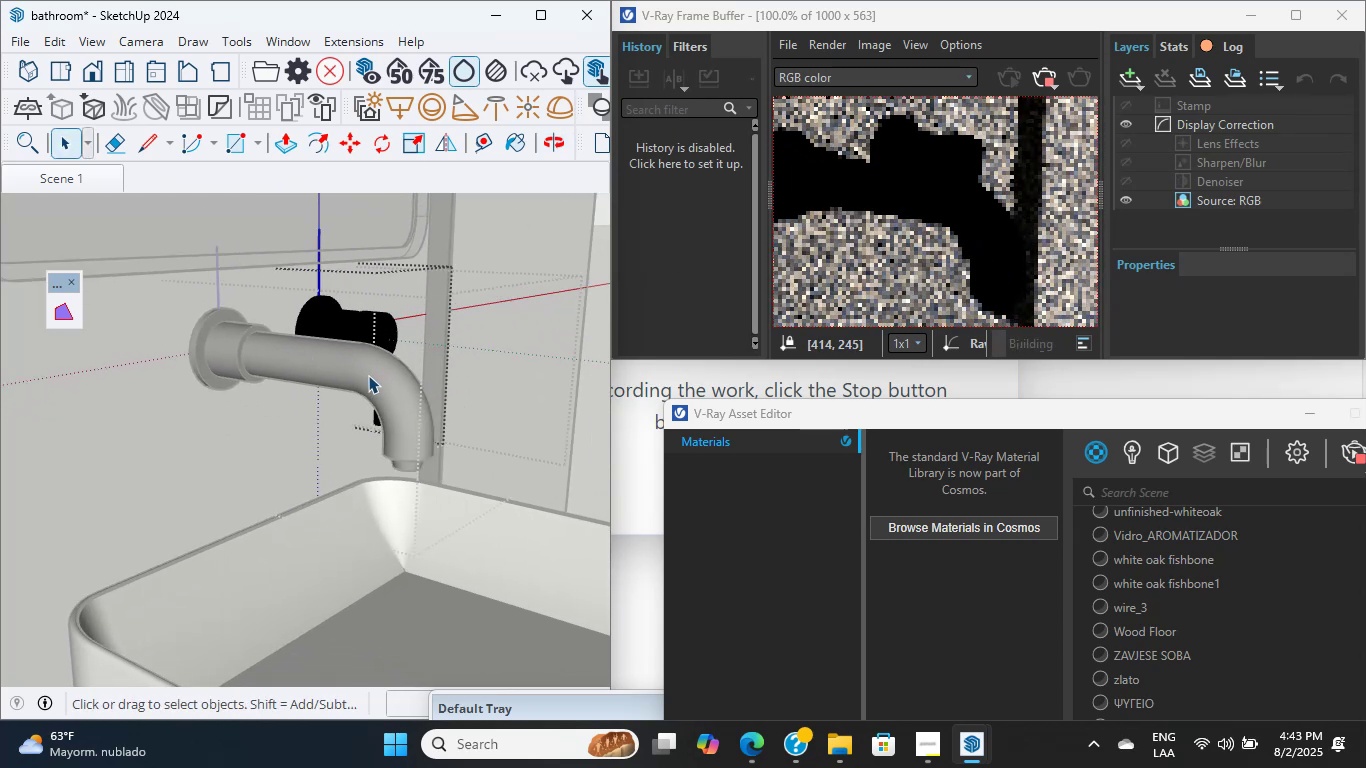 
key(Escape)
 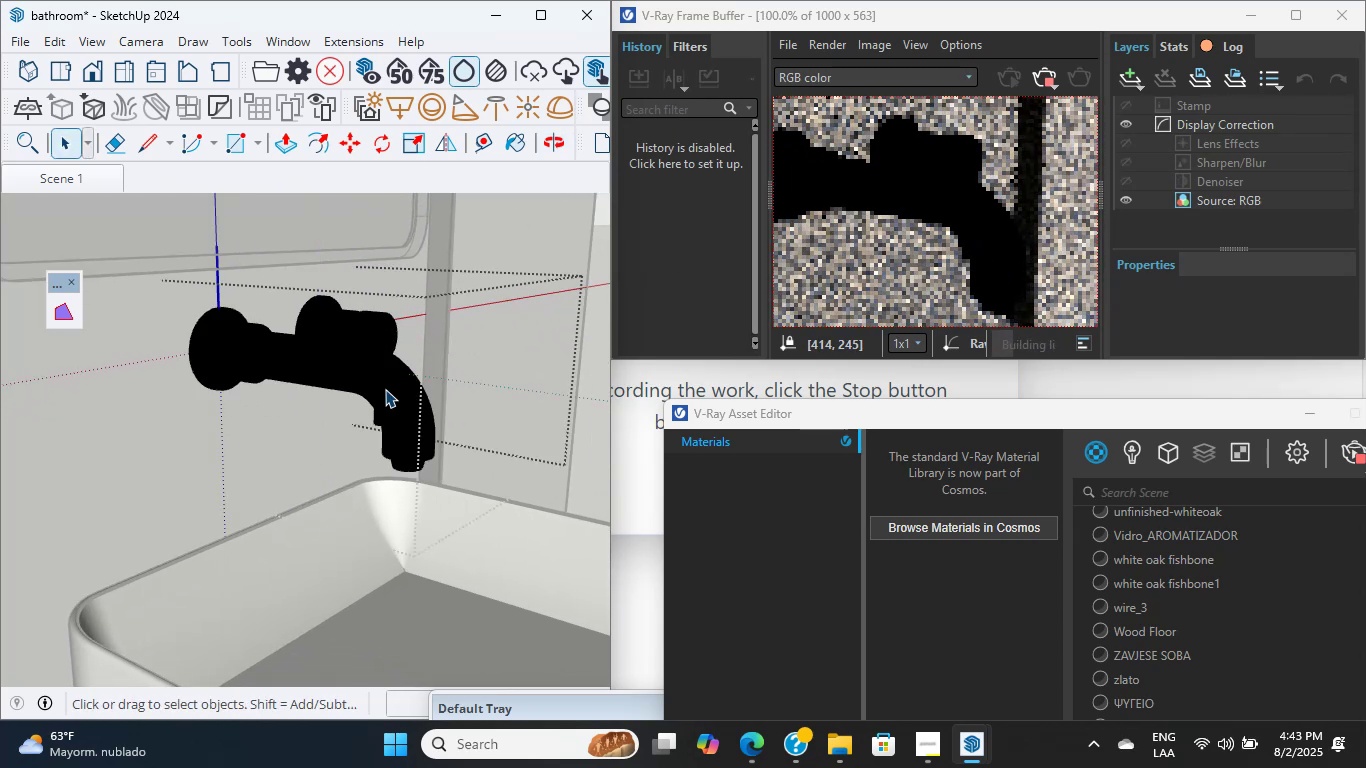 
key(Escape)
 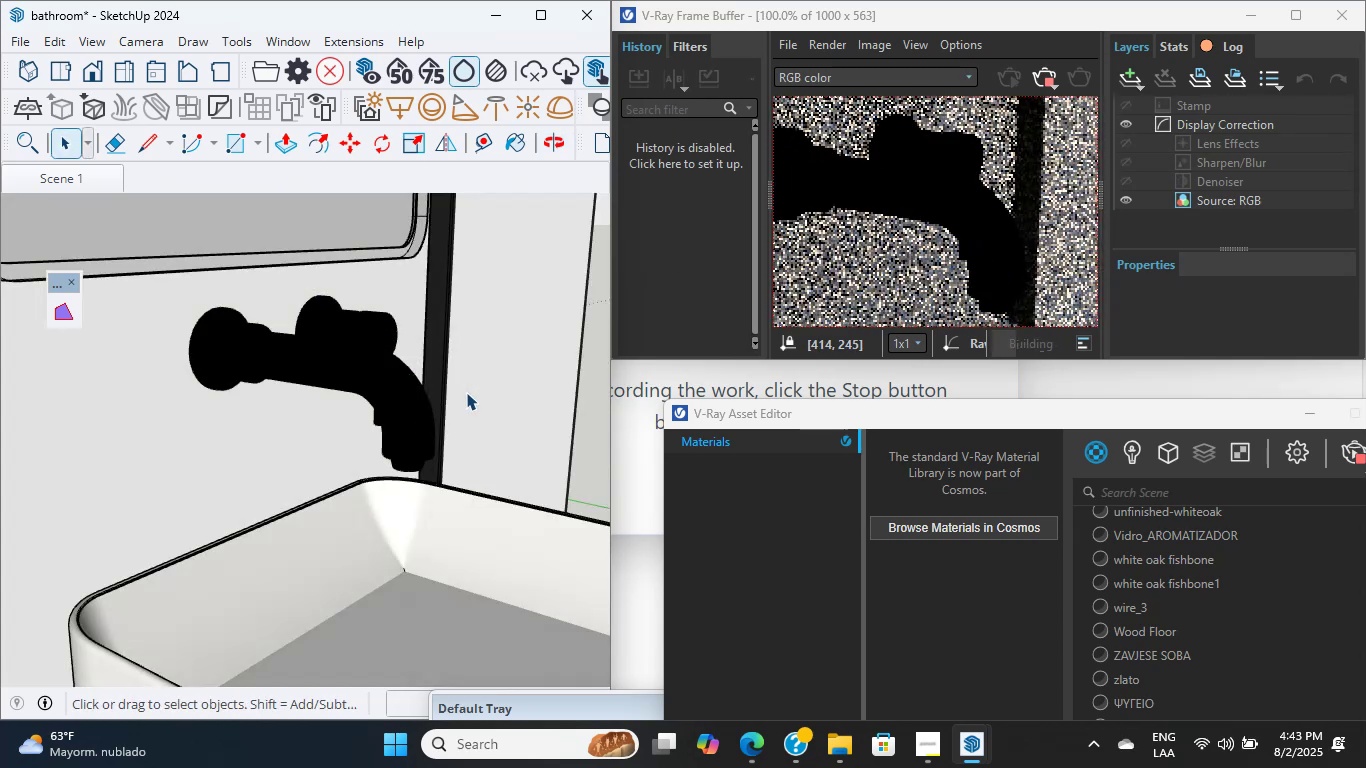 
key(Escape)
 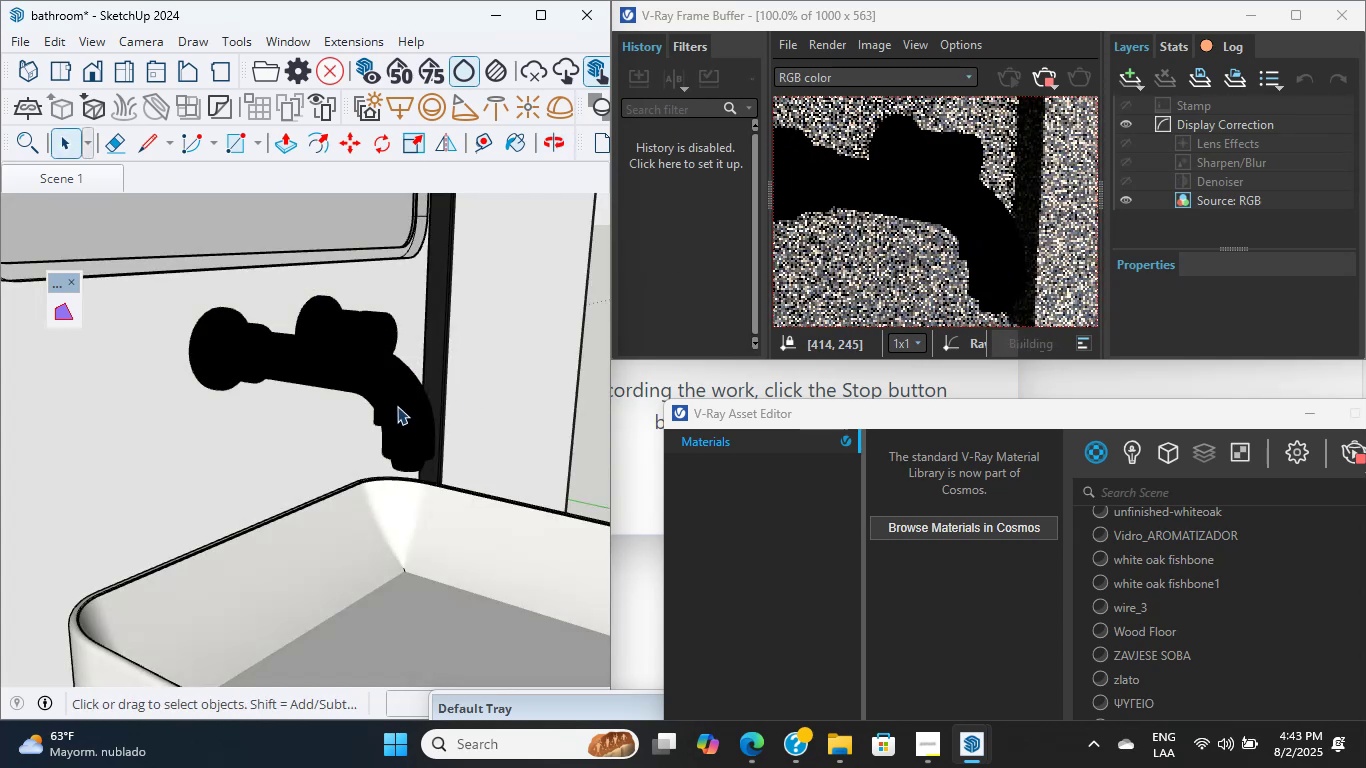 
left_click([396, 405])
 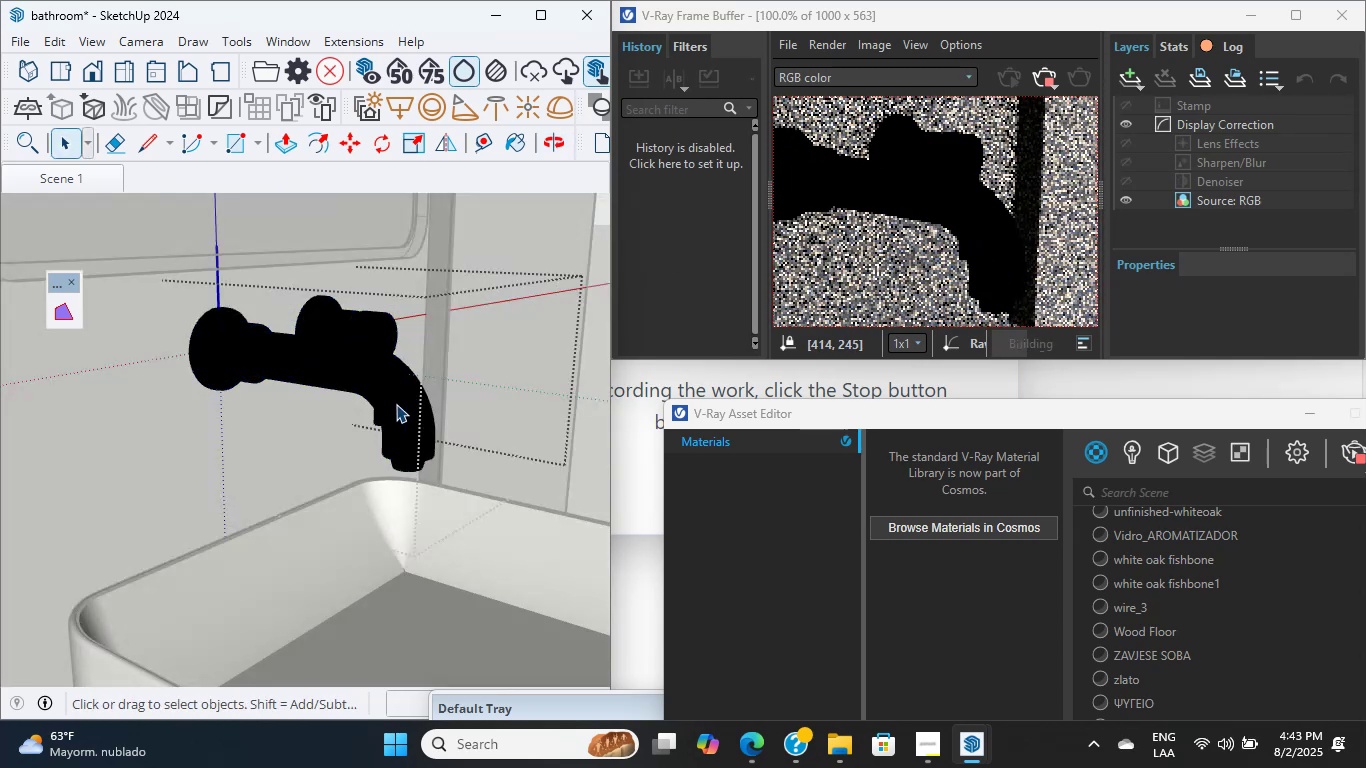 
triple_click([396, 404])
 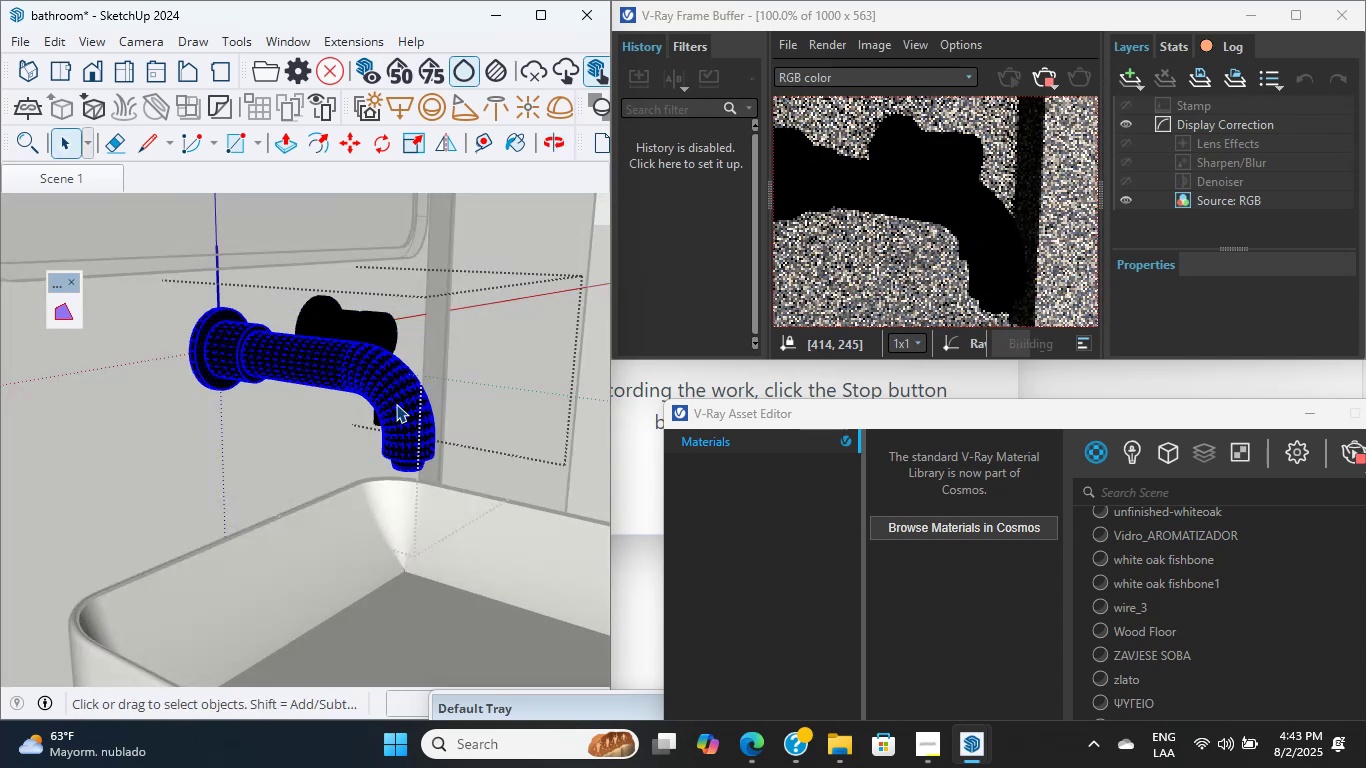 
triple_click([396, 404])
 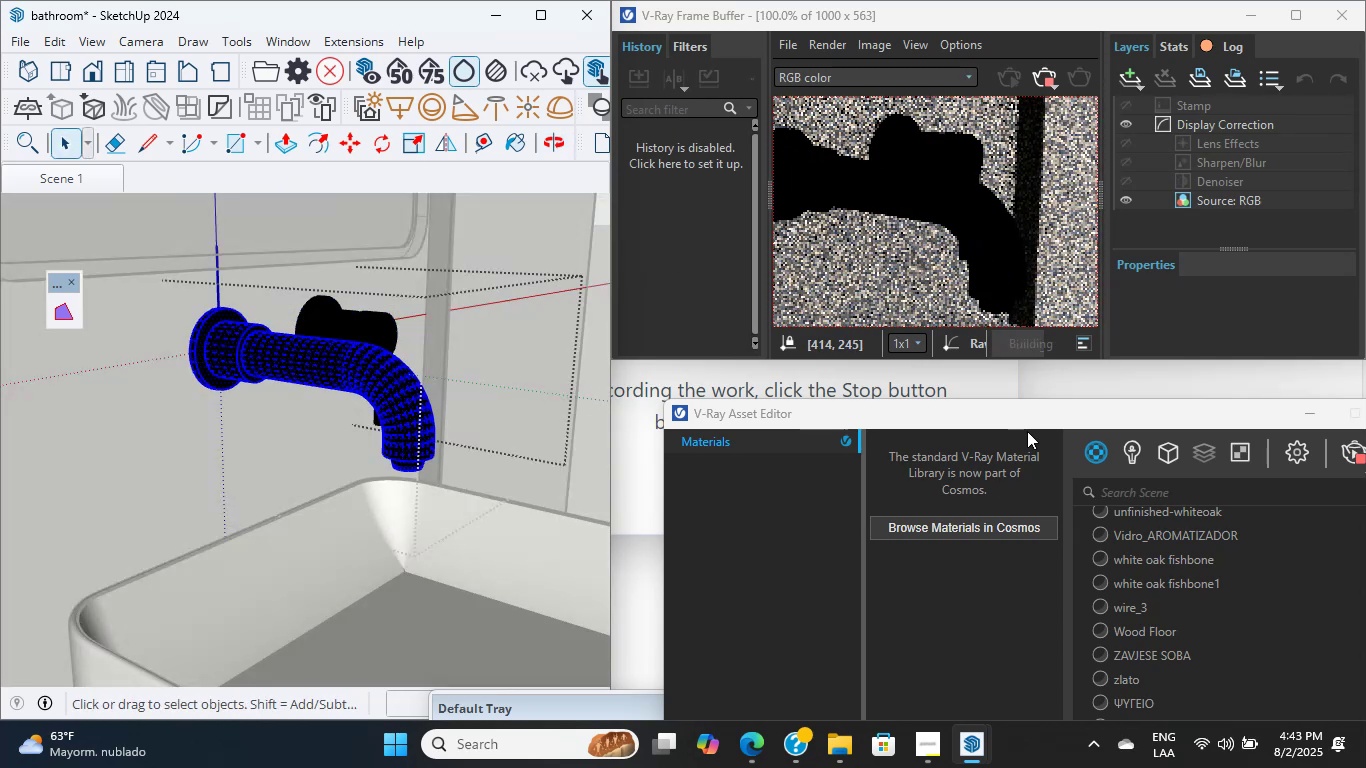 
left_click_drag(start_coordinate=[1019, 413], to_coordinate=[984, 318])
 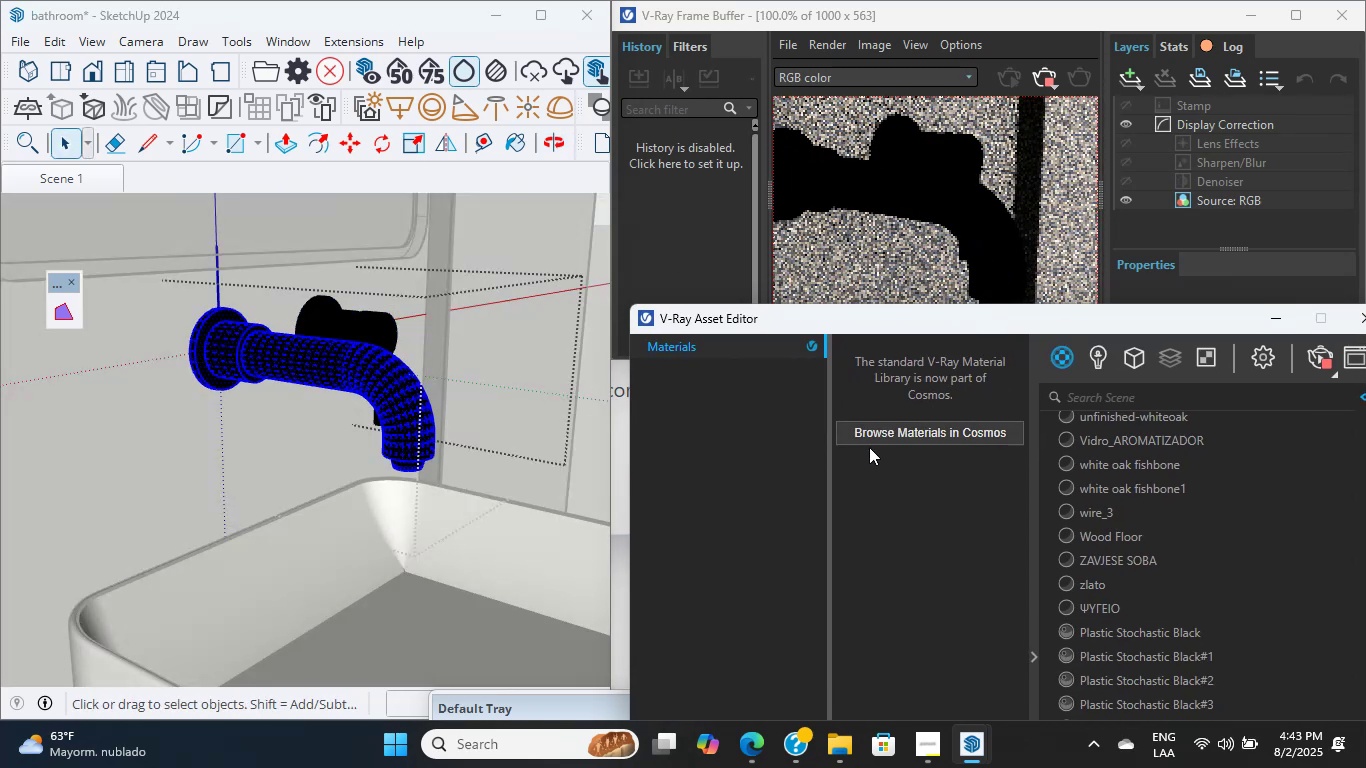 
left_click([875, 437])
 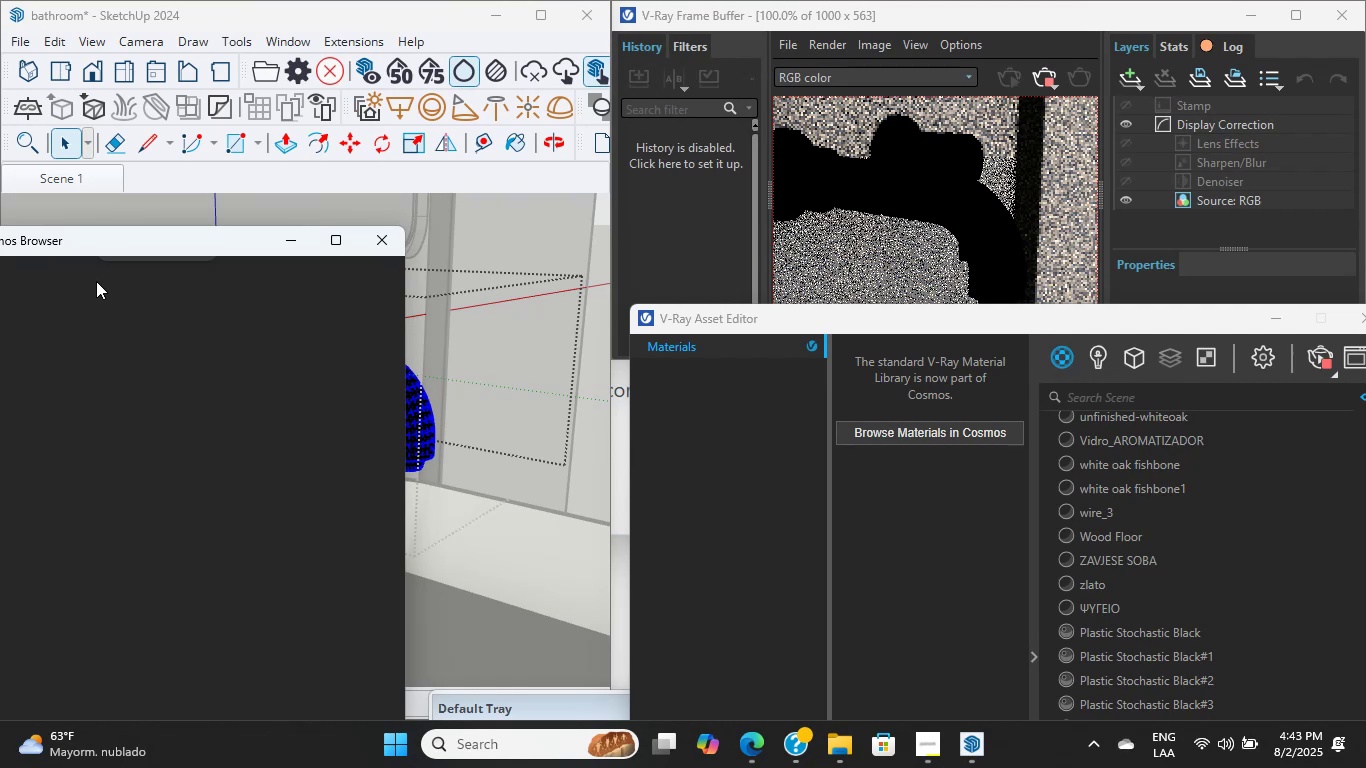 
left_click_drag(start_coordinate=[103, 241], to_coordinate=[663, 337])
 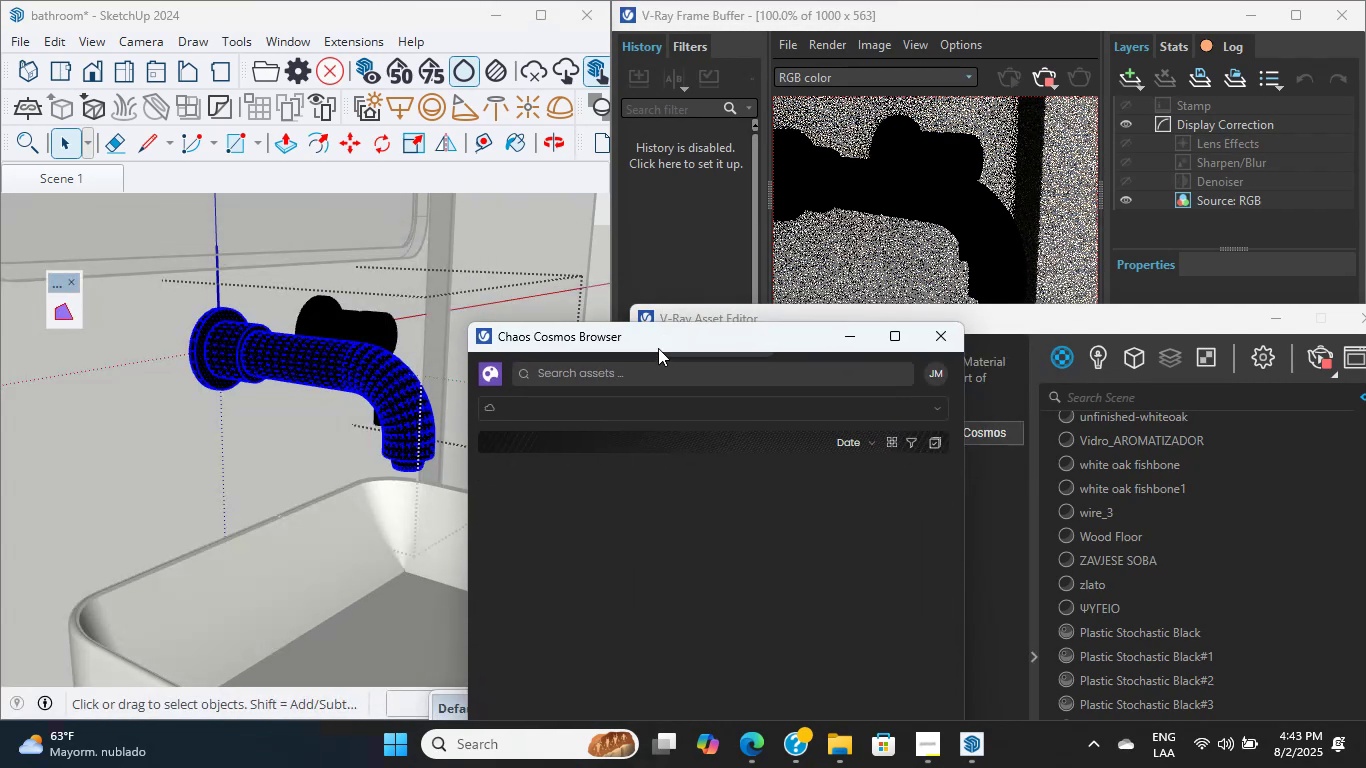 
left_click_drag(start_coordinate=[658, 341], to_coordinate=[620, 186])
 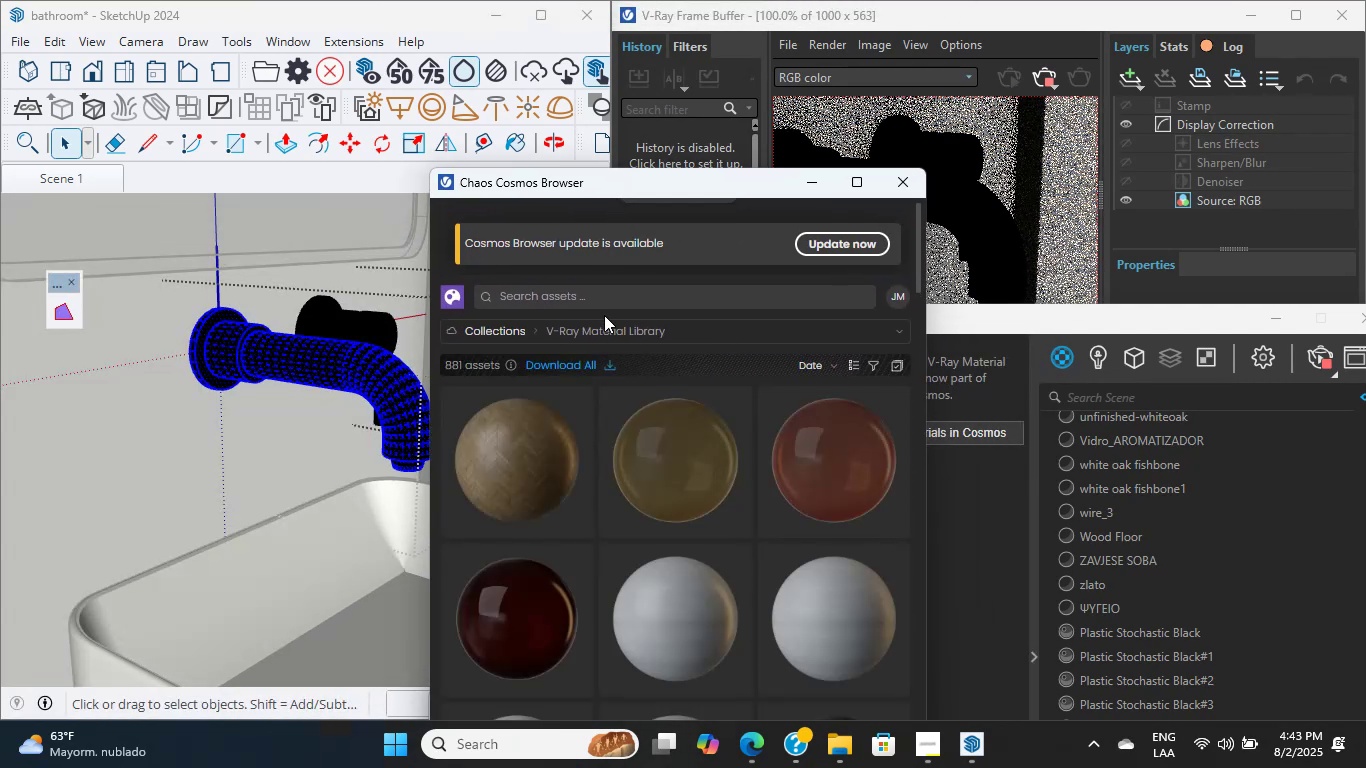 
scroll: coordinate [616, 527], scroll_direction: down, amount: 13.0
 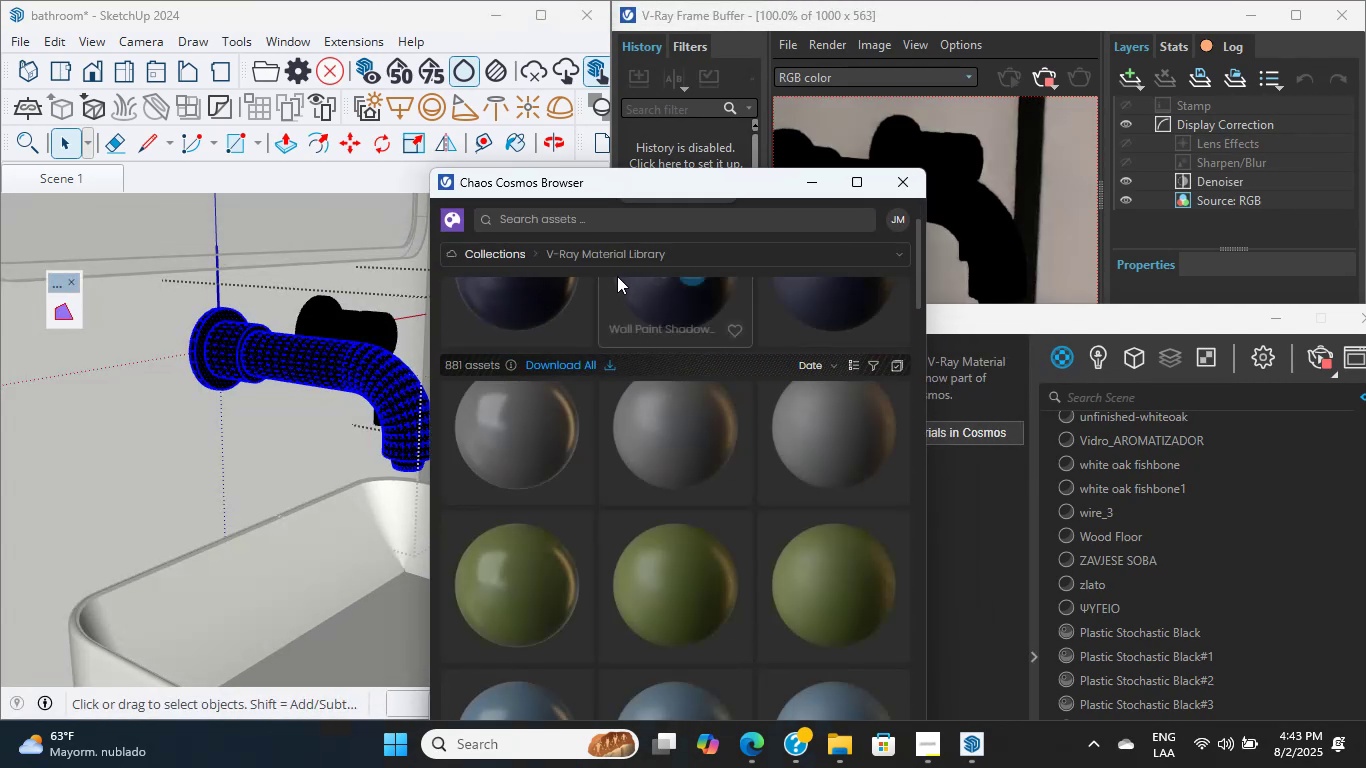 
left_click([630, 224])
 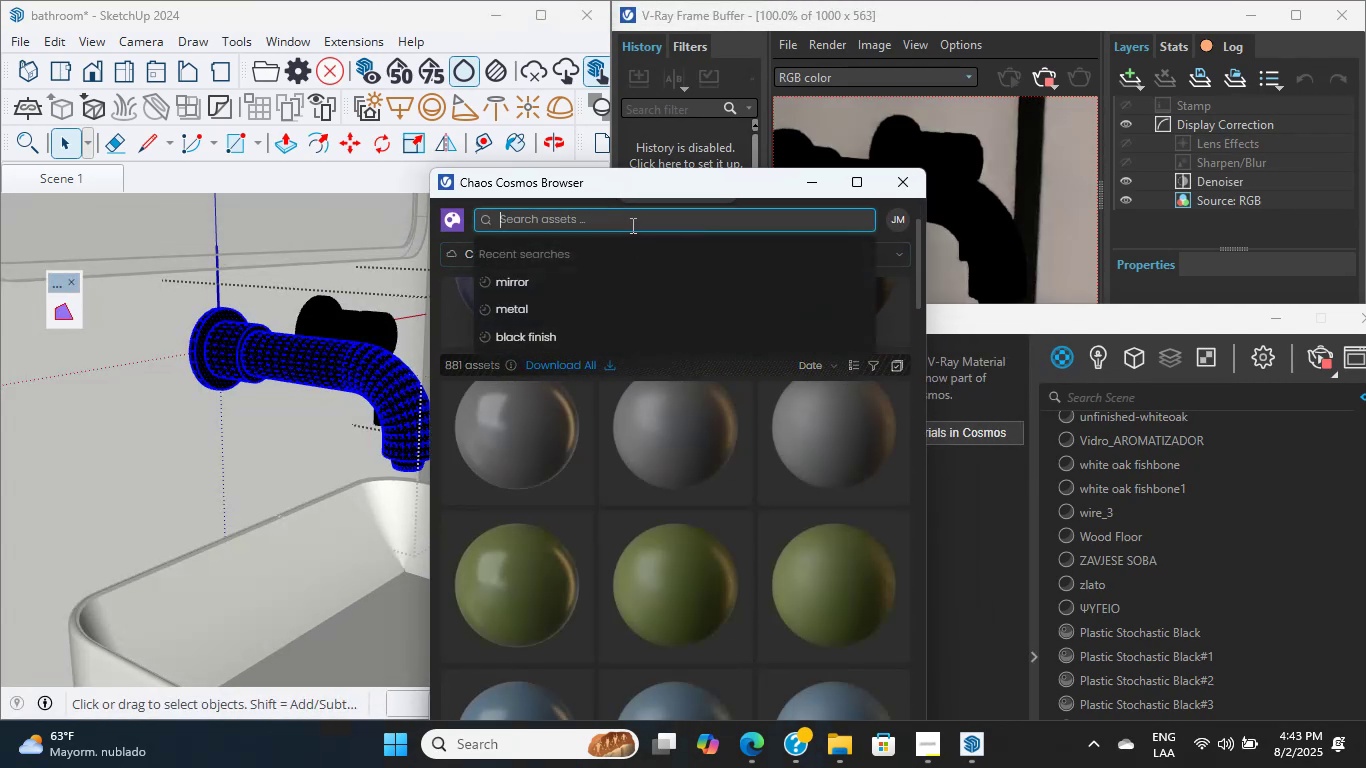 
type(metal)
 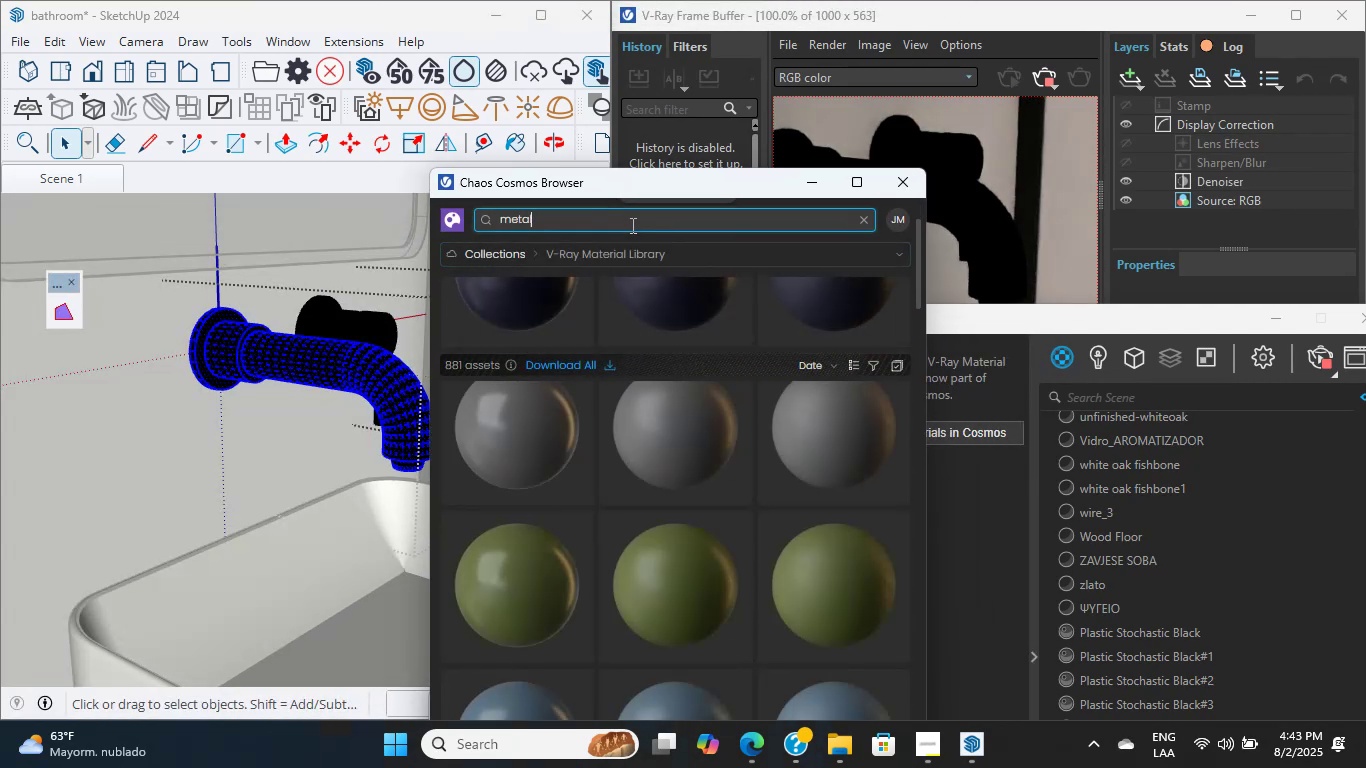 
key(Enter)
 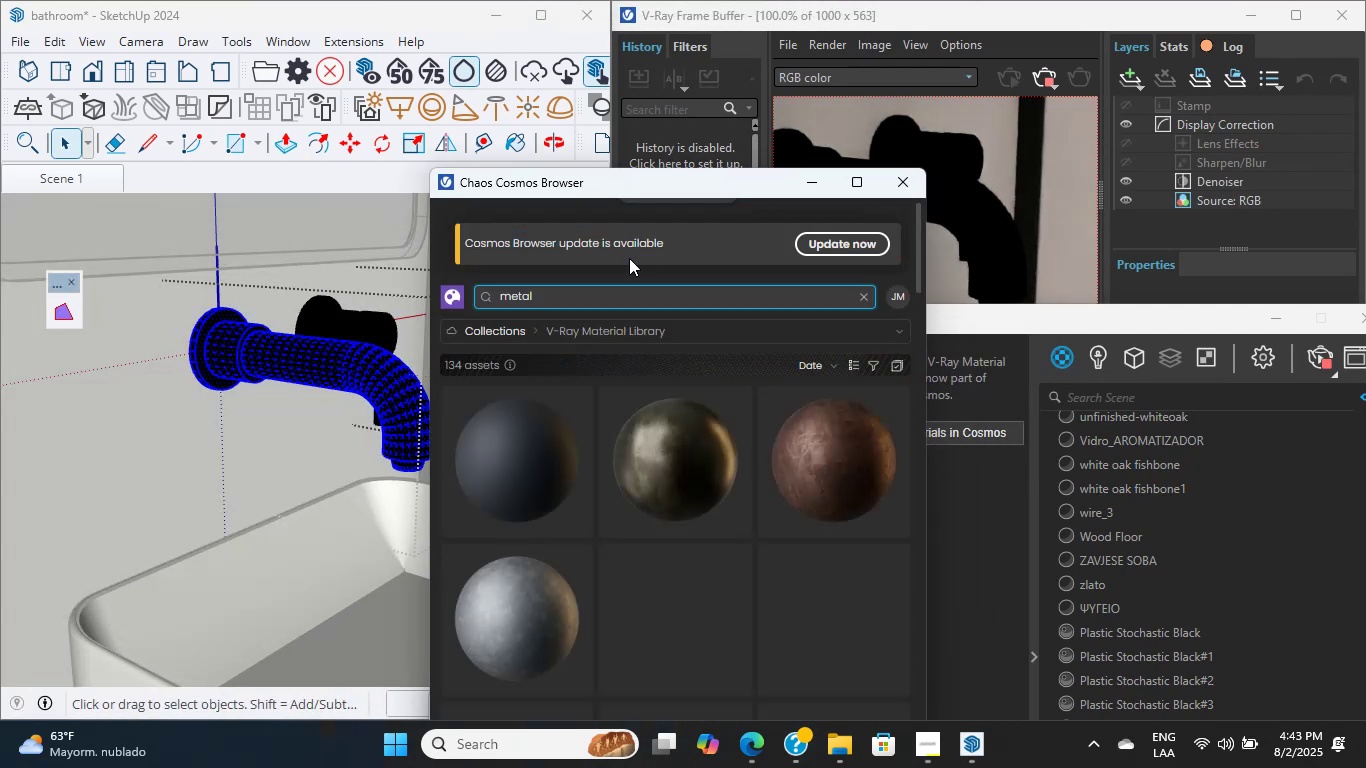 
scroll: coordinate [583, 540], scroll_direction: down, amount: 14.0
 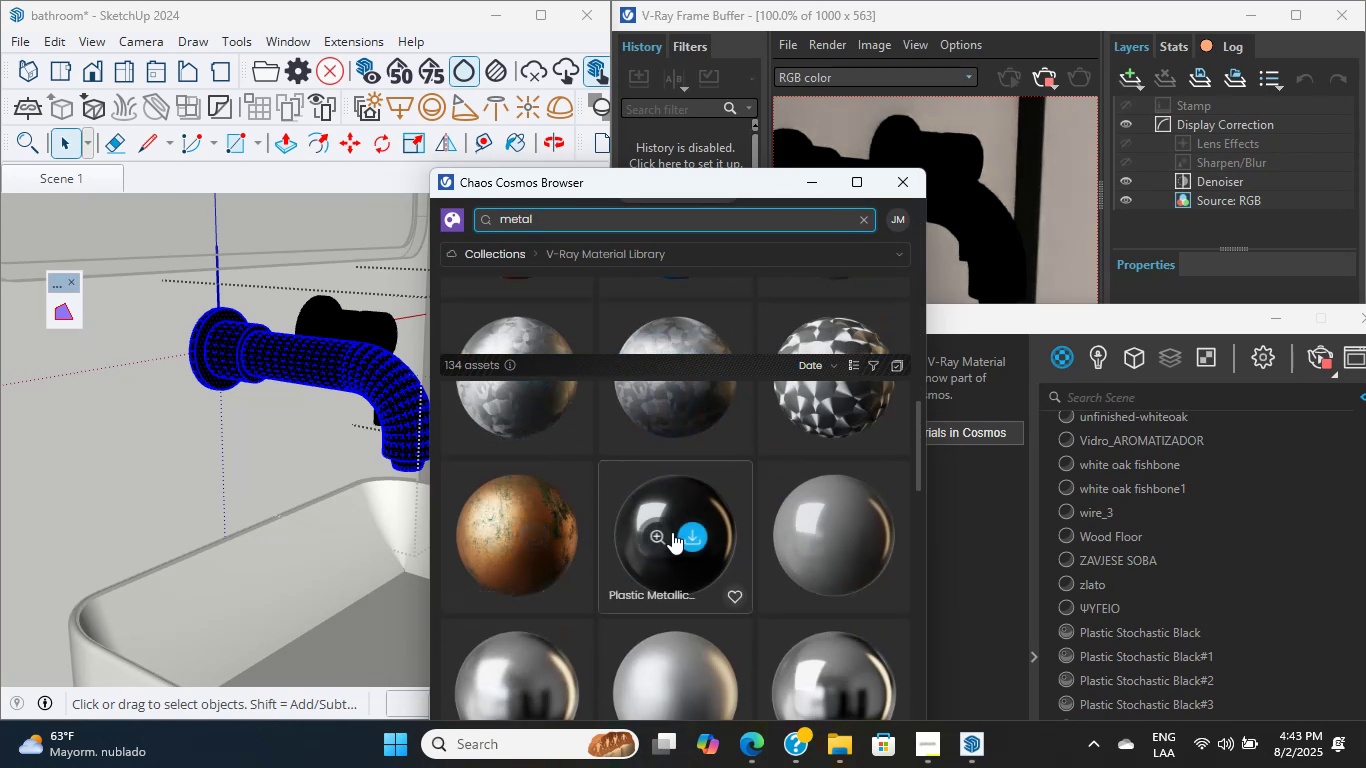 
left_click([695, 537])
 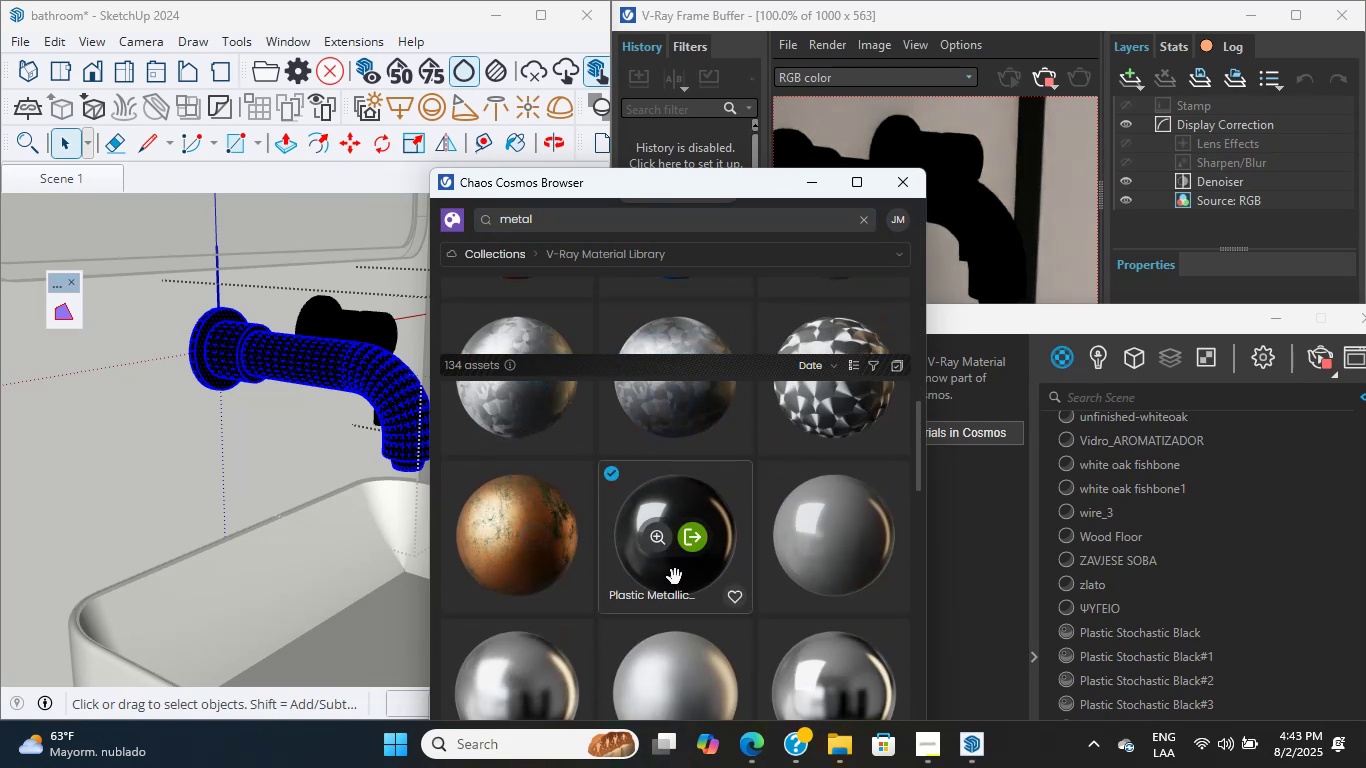 
left_click_drag(start_coordinate=[691, 544], to_coordinate=[1195, 613])
 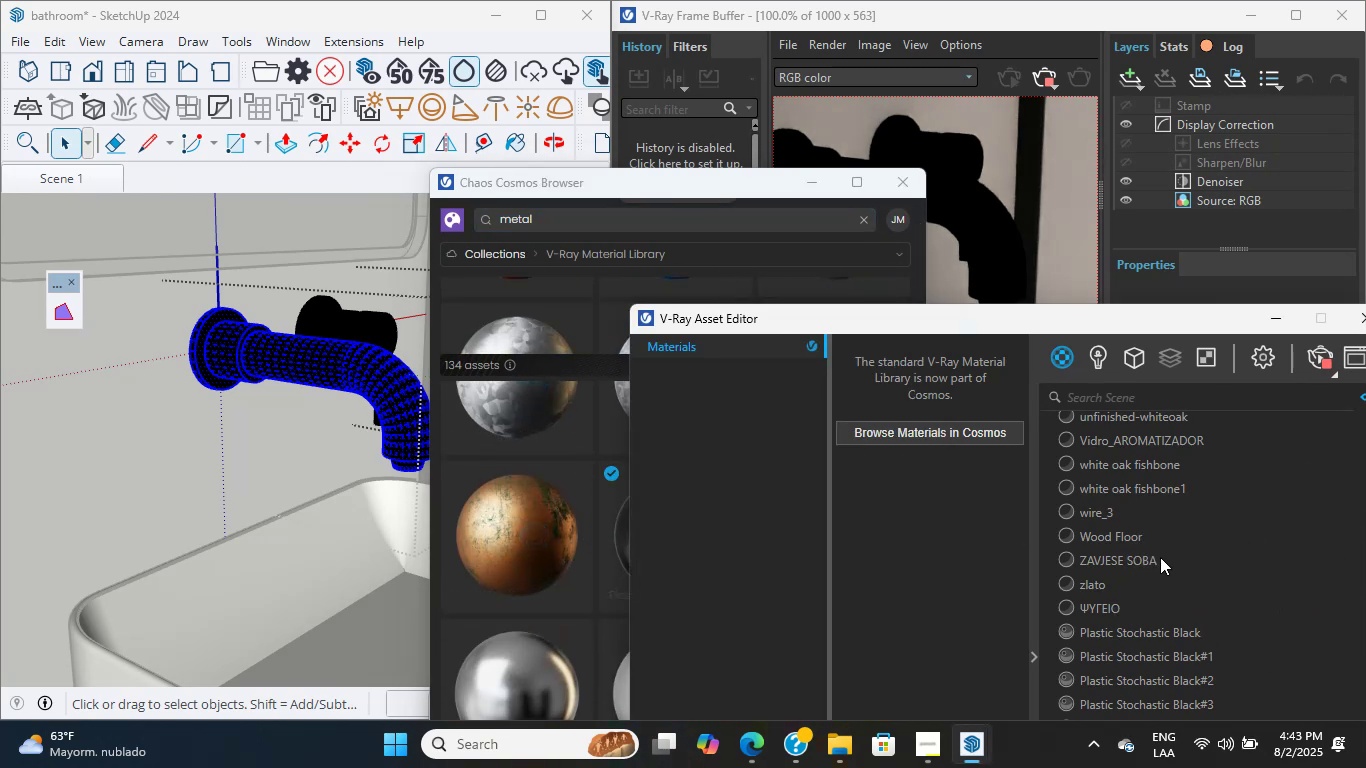 
key(Shift+ShiftLeft)
 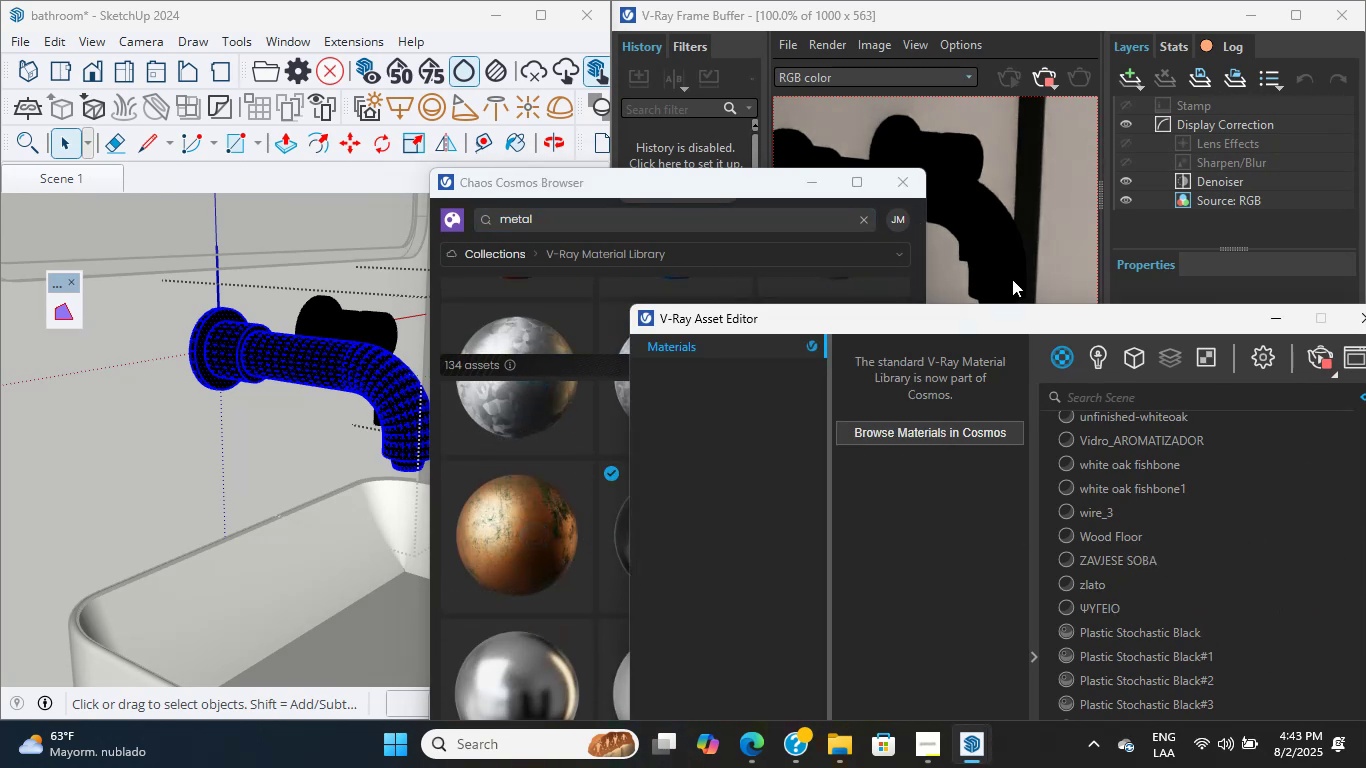 
left_click_drag(start_coordinate=[1010, 324], to_coordinate=[940, 77])
 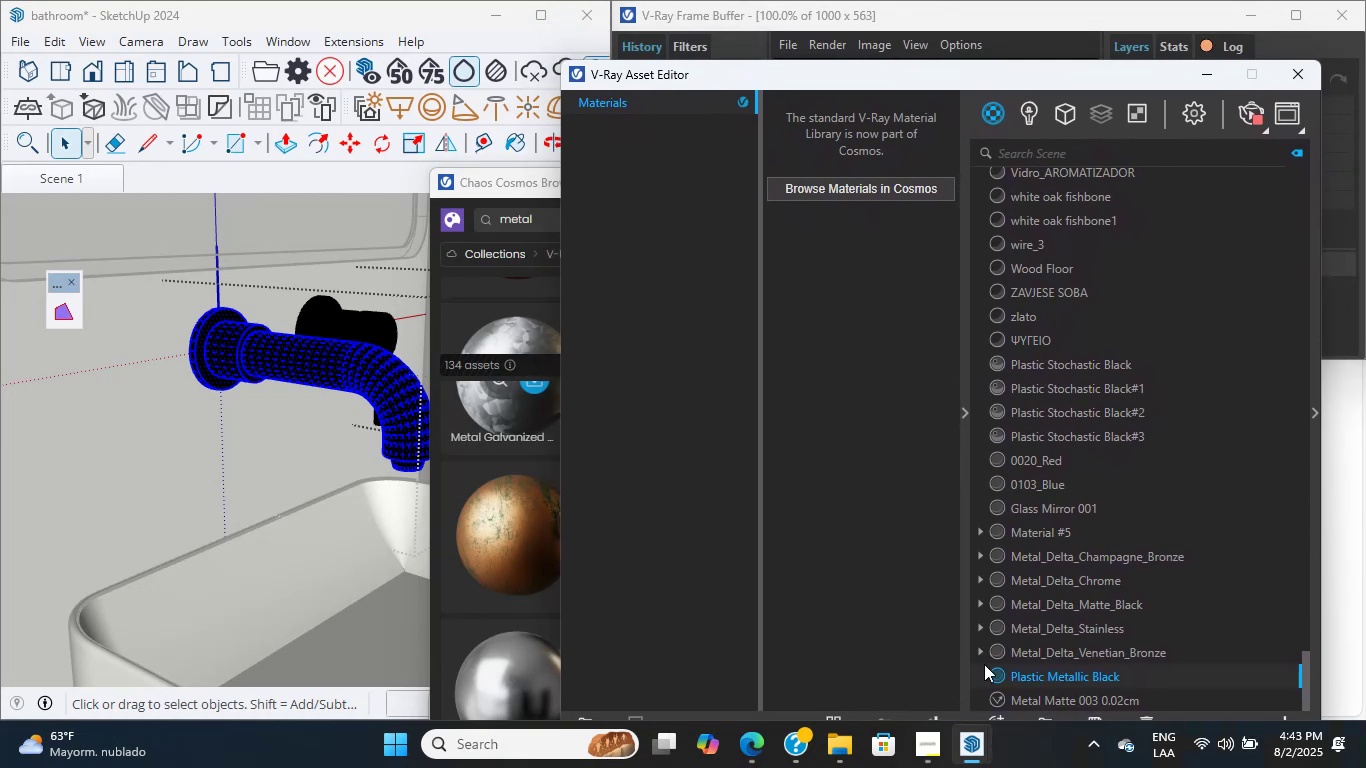 
right_click([1022, 678])
 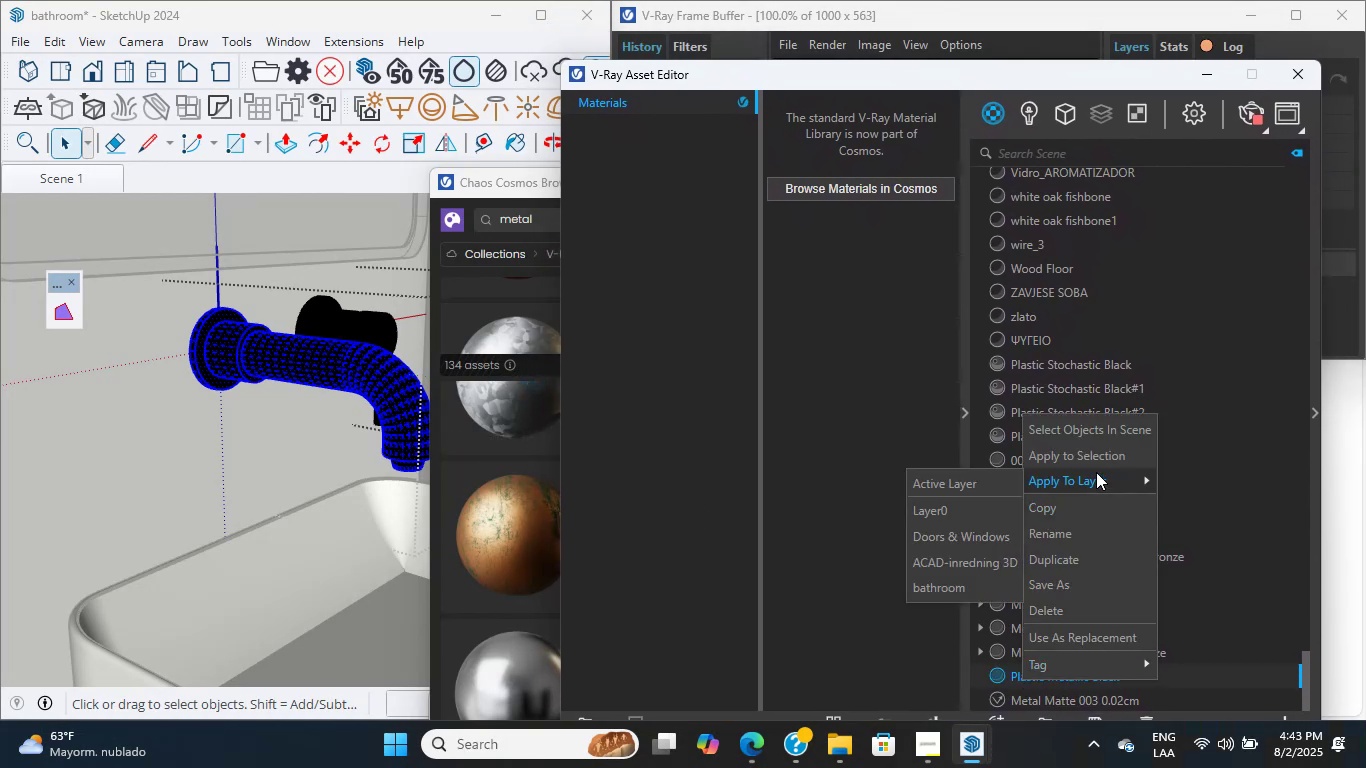 
left_click([1098, 459])
 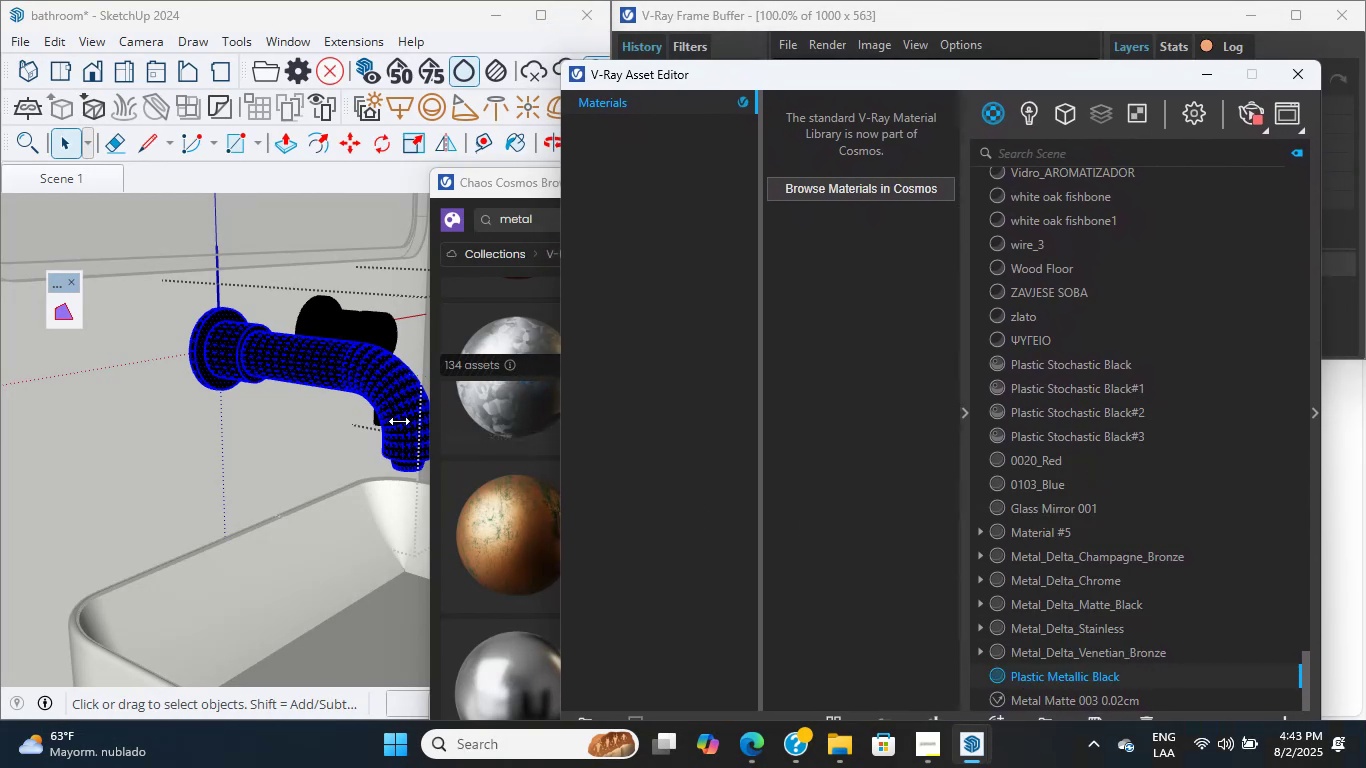 
scroll: coordinate [342, 360], scroll_direction: up, amount: 5.0
 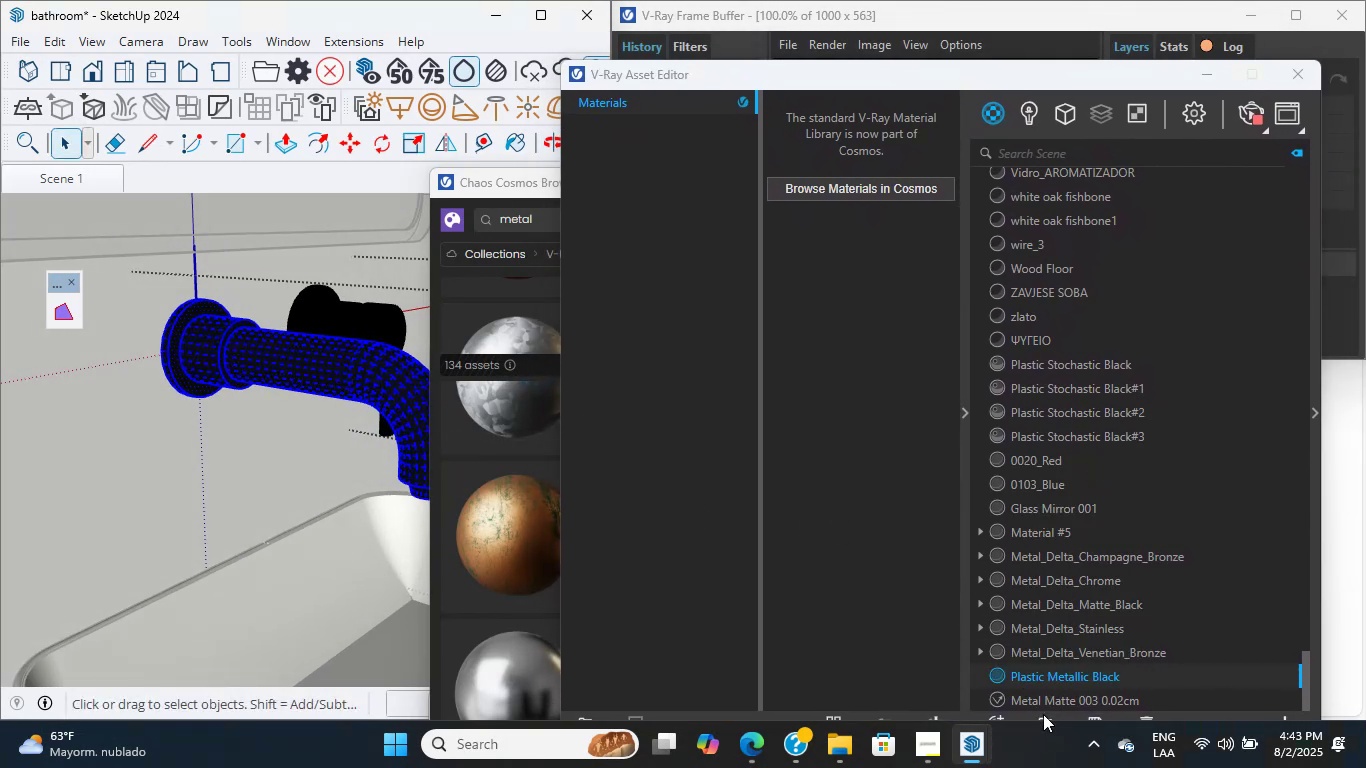 
right_click([1068, 679])
 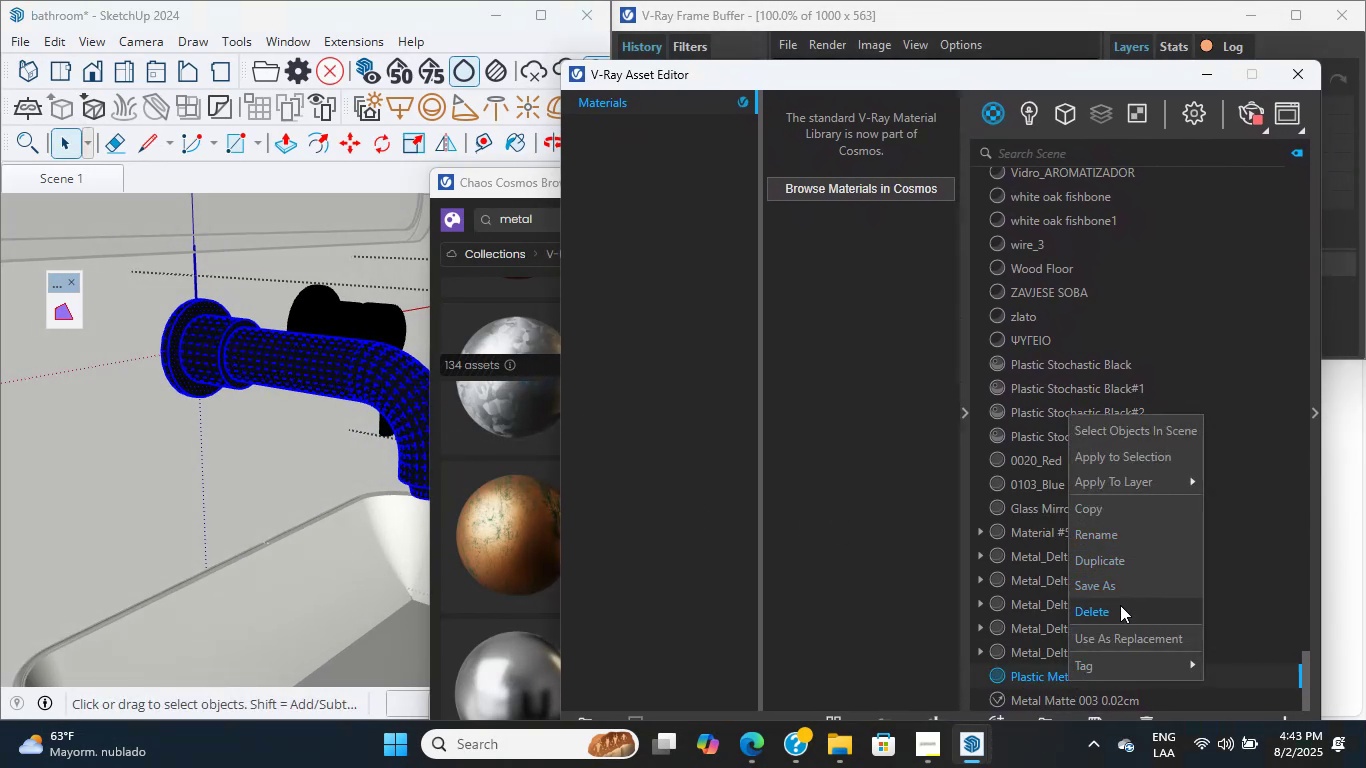 
left_click([1133, 455])
 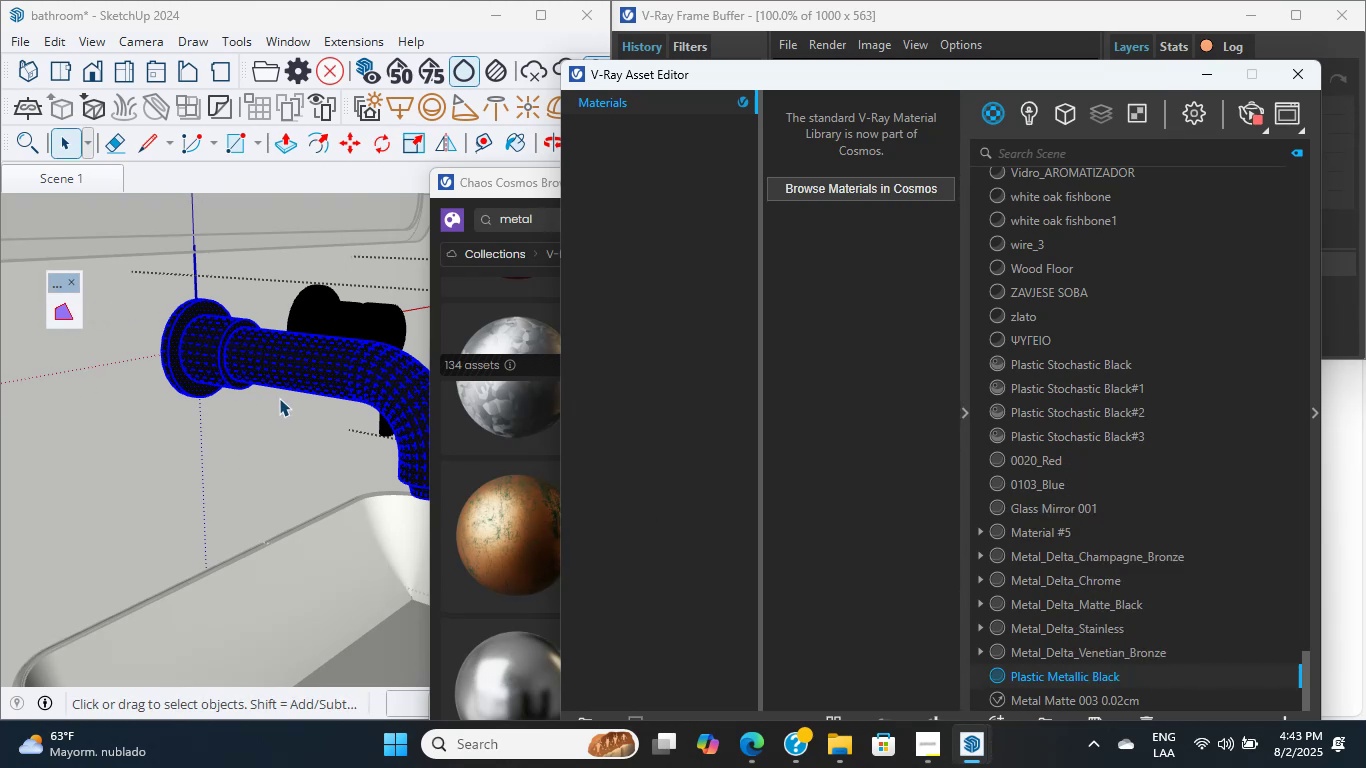 
left_click([274, 345])
 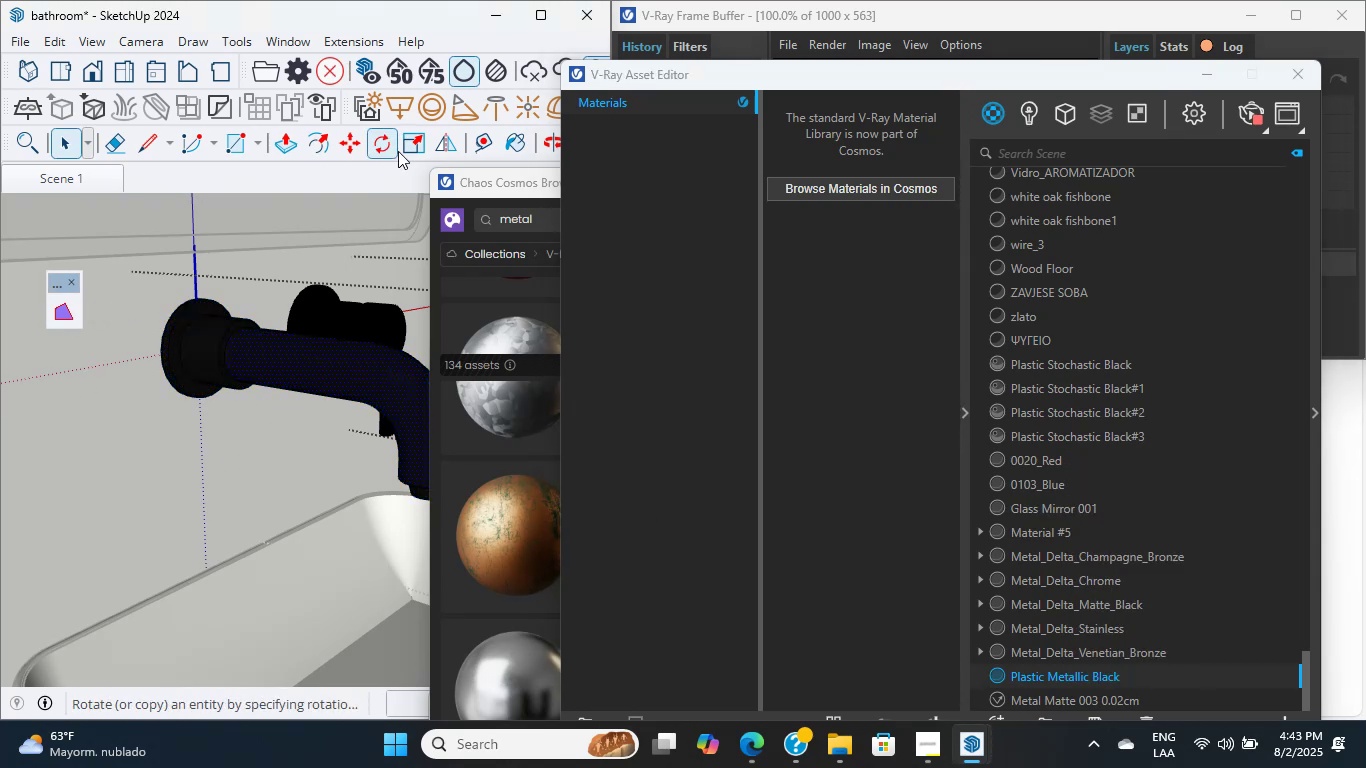 
left_click([507, 144])
 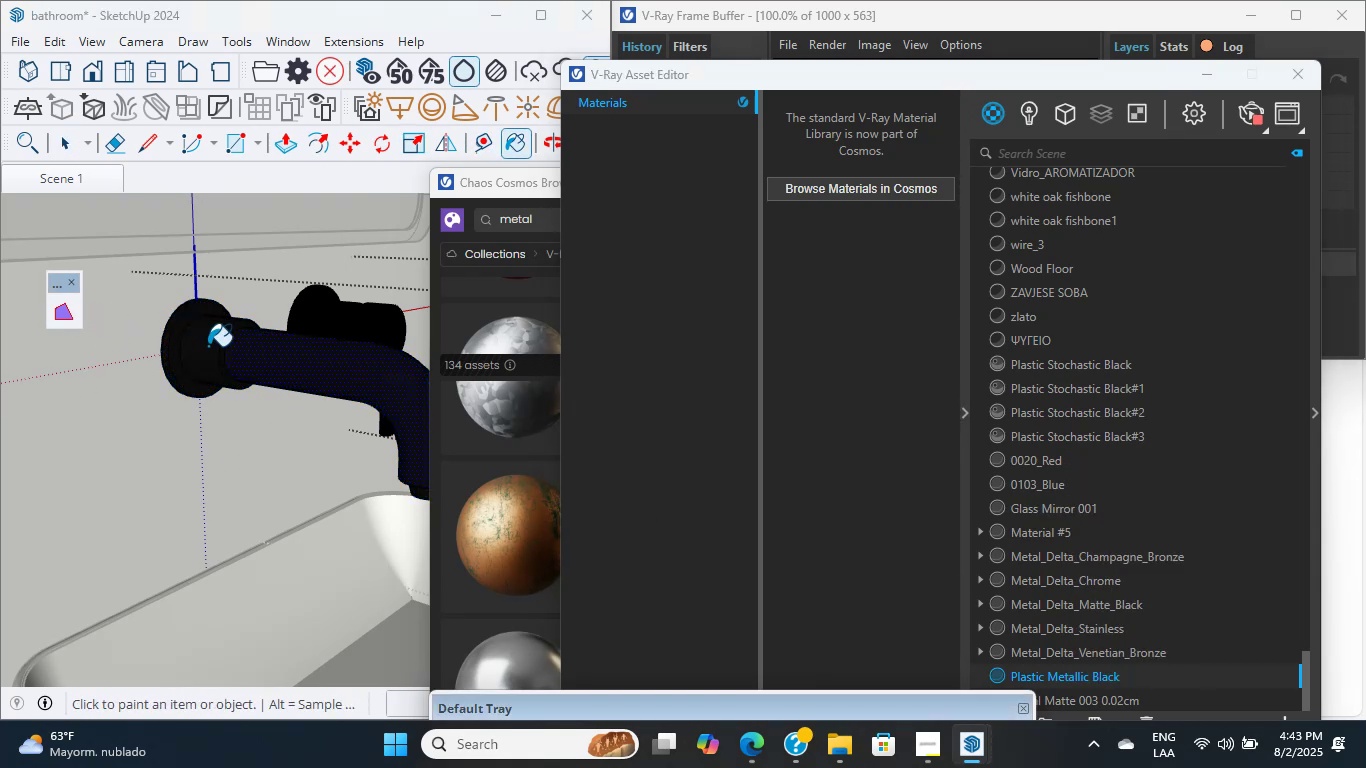 
left_click([289, 362])
 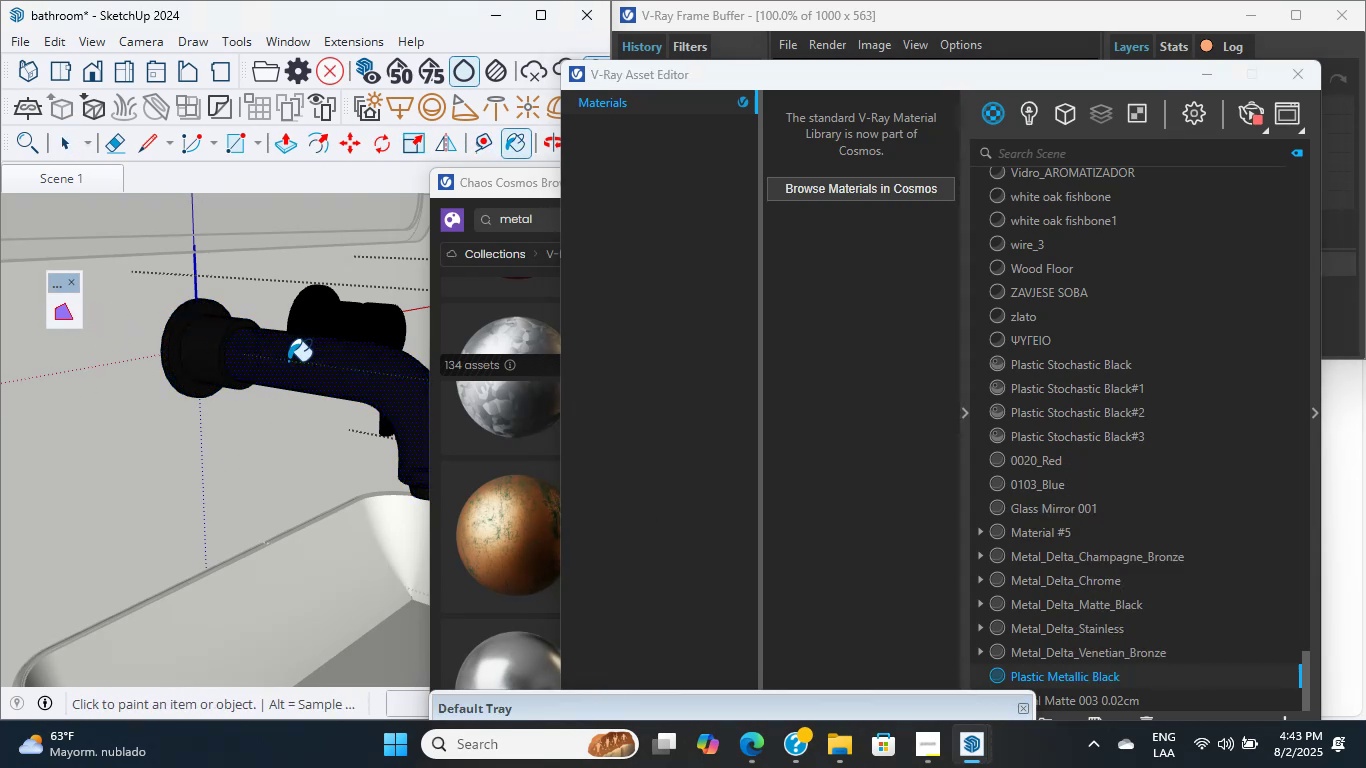 
scroll: coordinate [223, 333], scroll_direction: up, amount: 6.0
 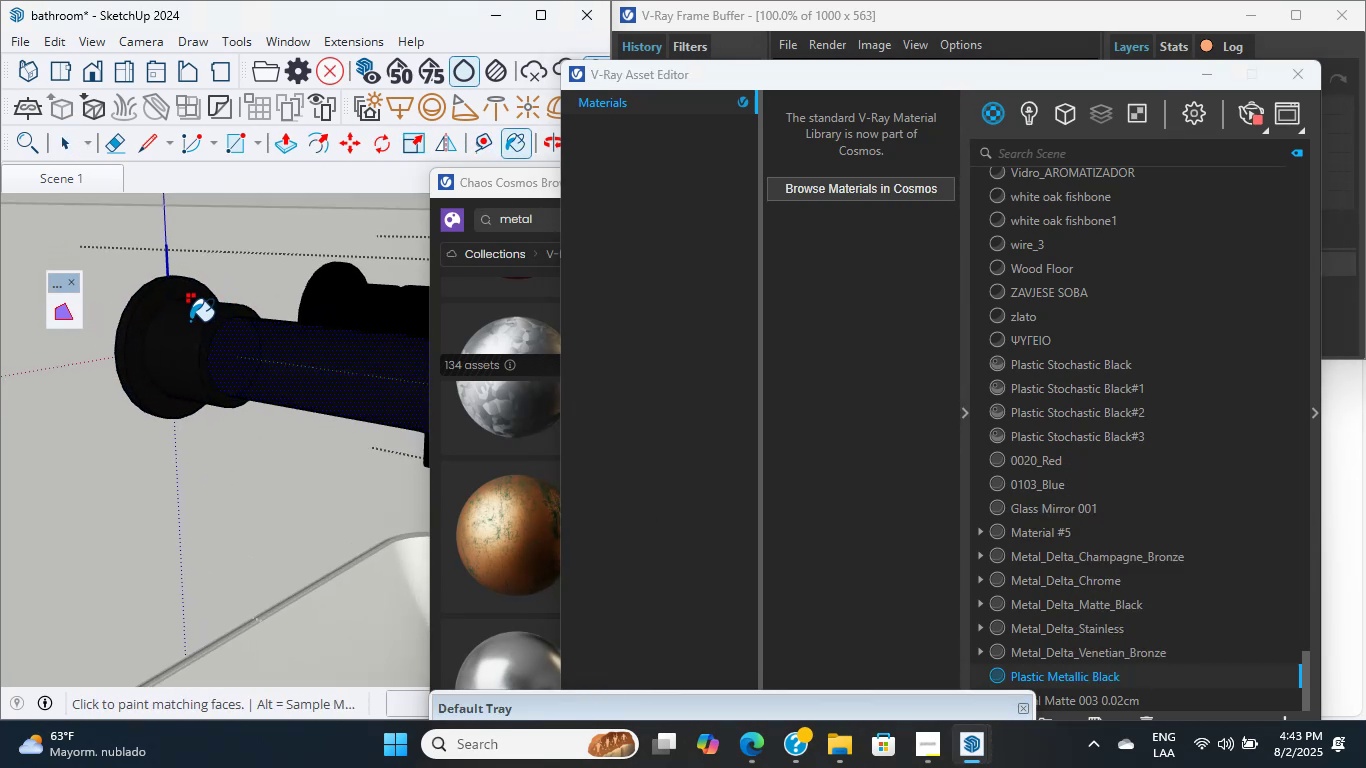 
key(Shift+ShiftLeft)
 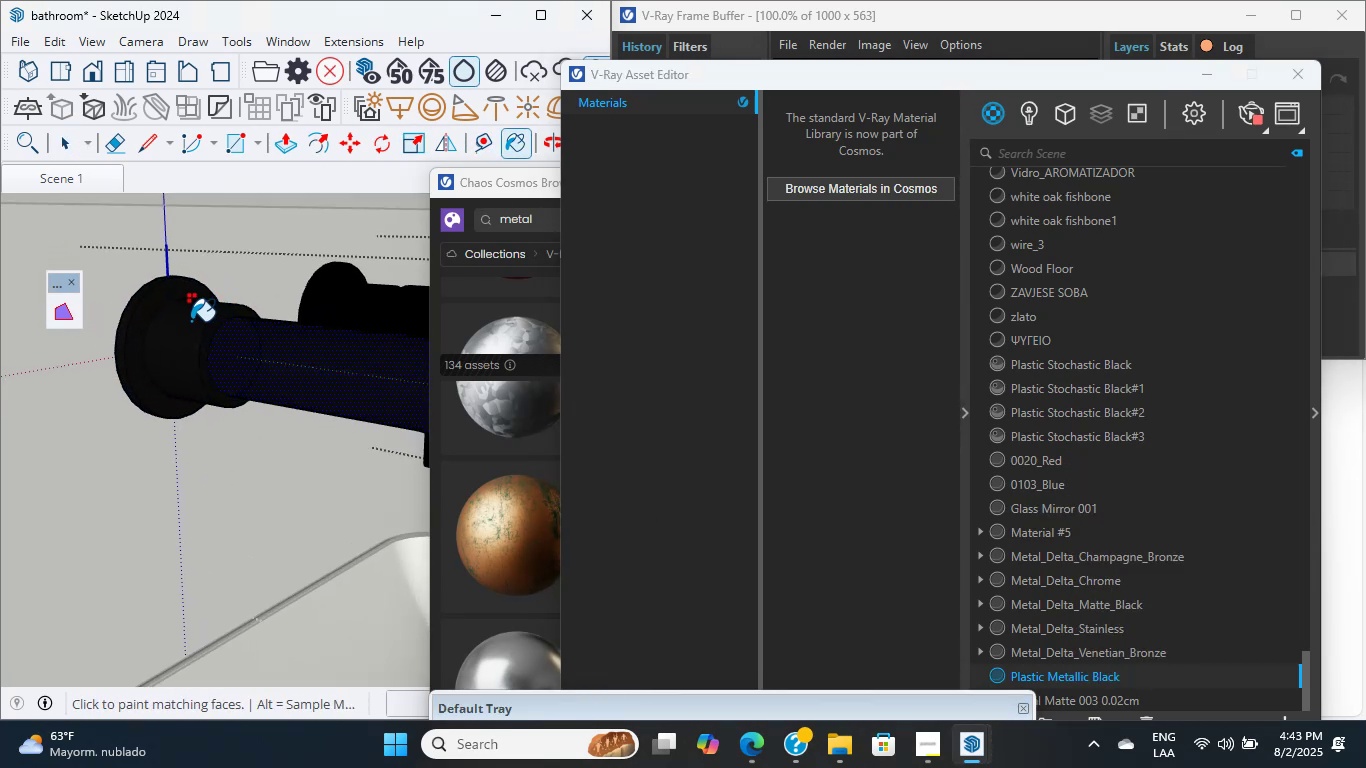 
double_click([190, 320])
 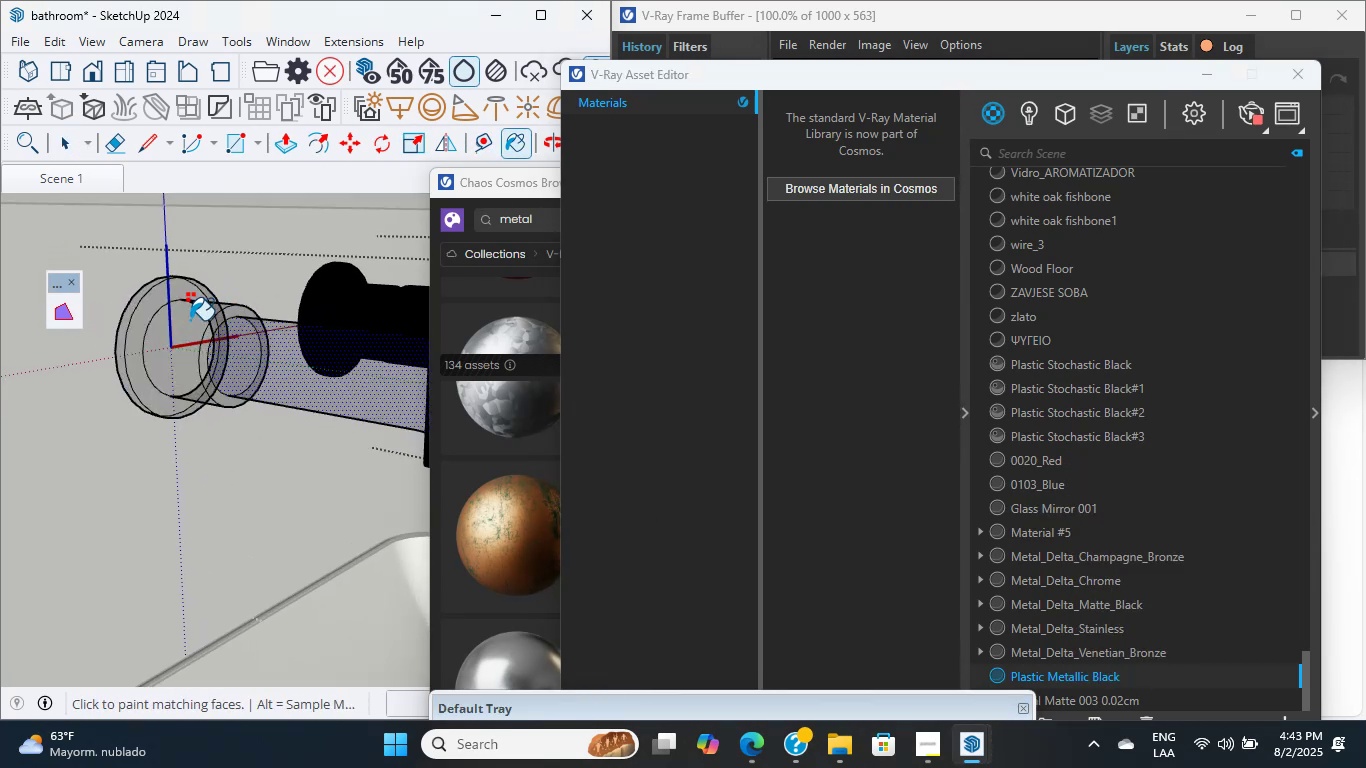 
triple_click([190, 320])
 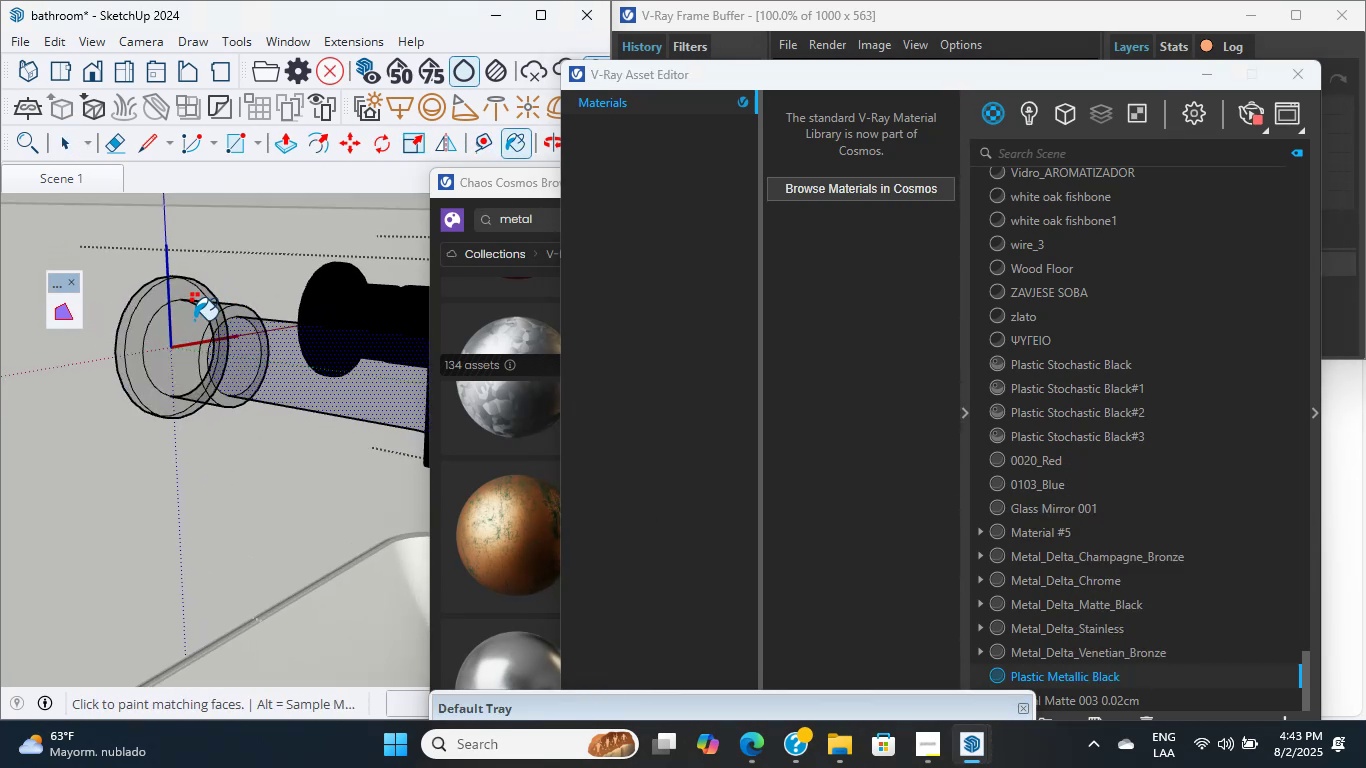 
scroll: coordinate [148, 338], scroll_direction: down, amount: 12.0
 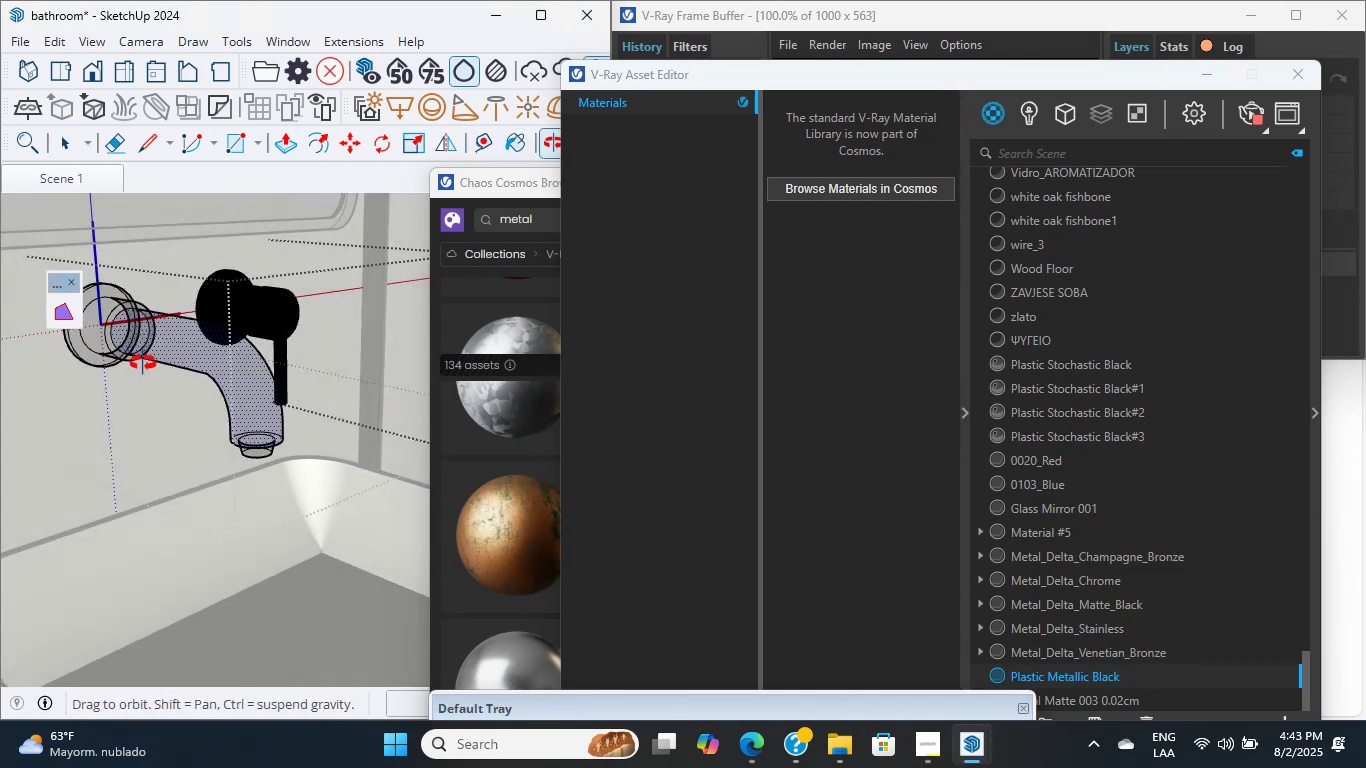 
hold_key(key=ShiftLeft, duration=0.49)
 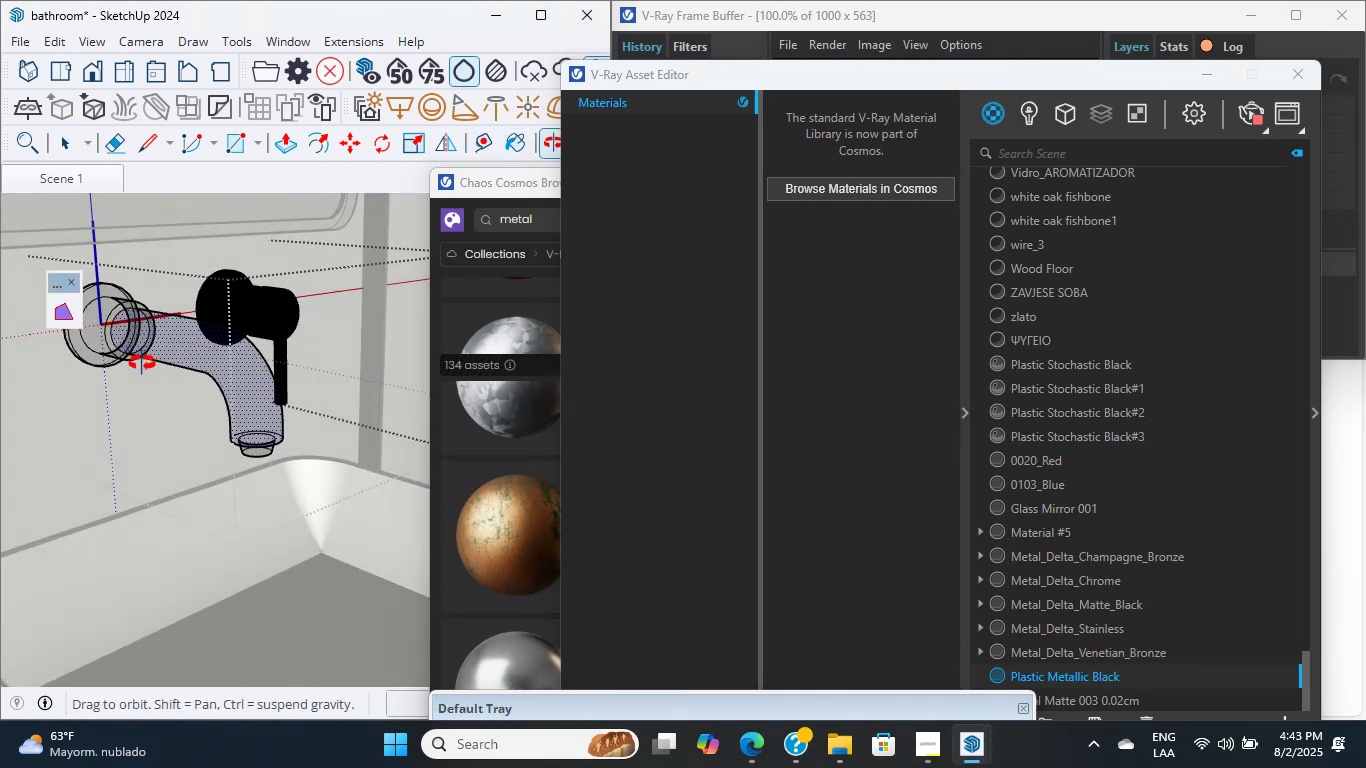 
key(Control+Z)
 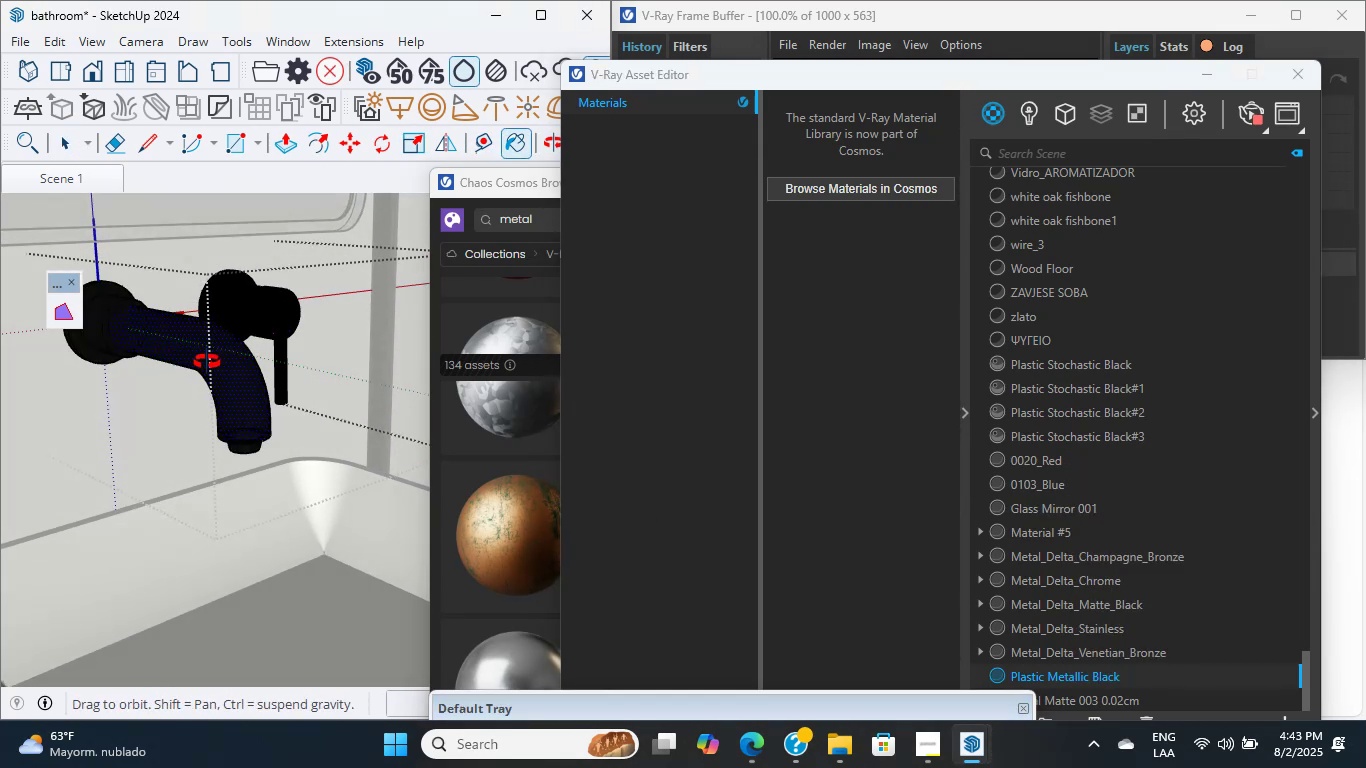 
scroll: coordinate [274, 317], scroll_direction: up, amount: 4.0
 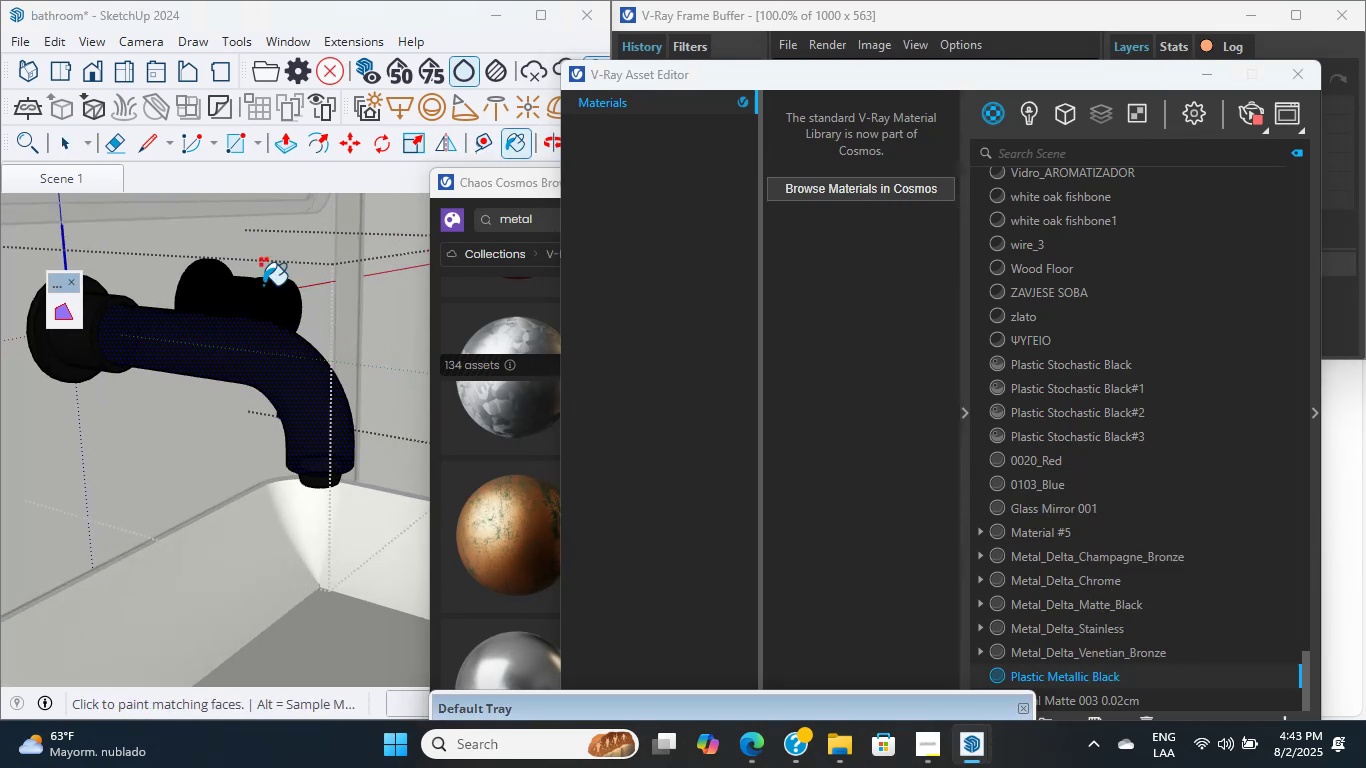 
left_click([255, 303])
 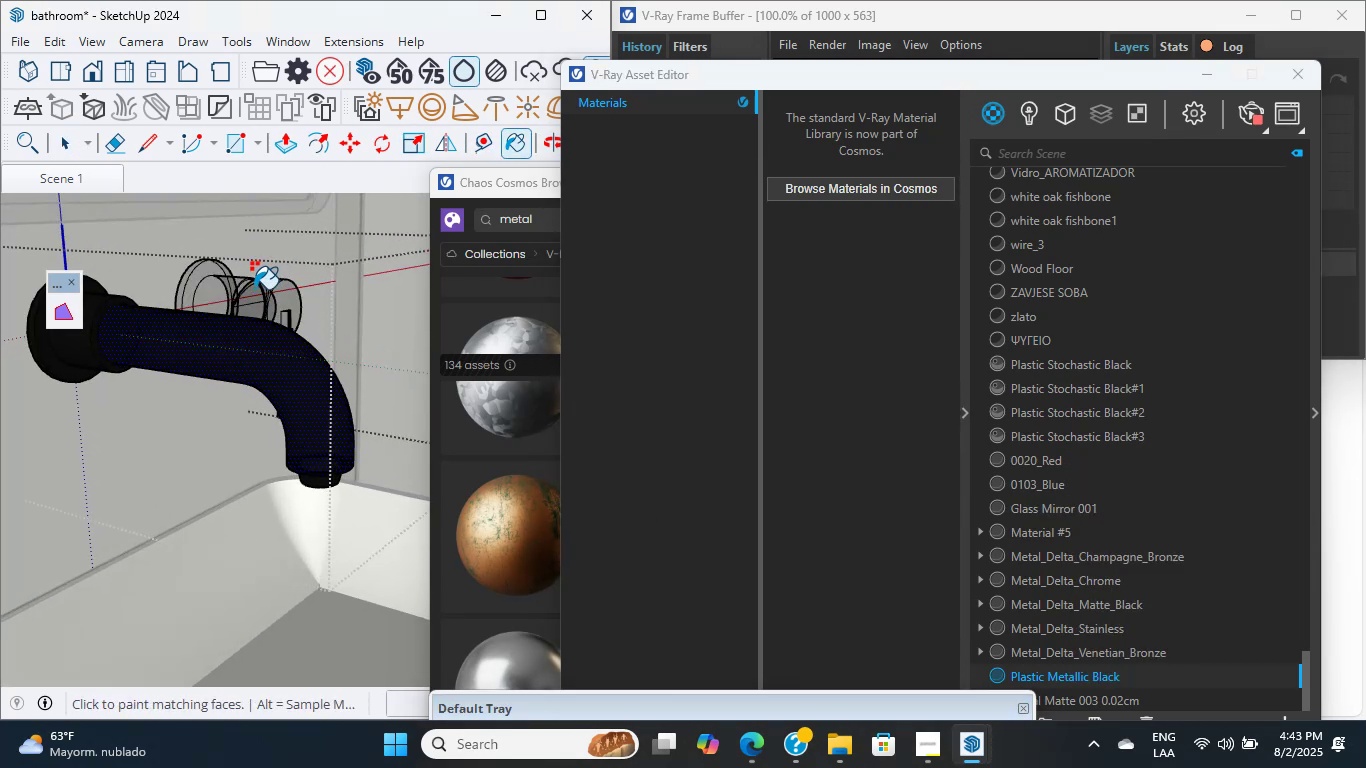 
key(Control+Z)
 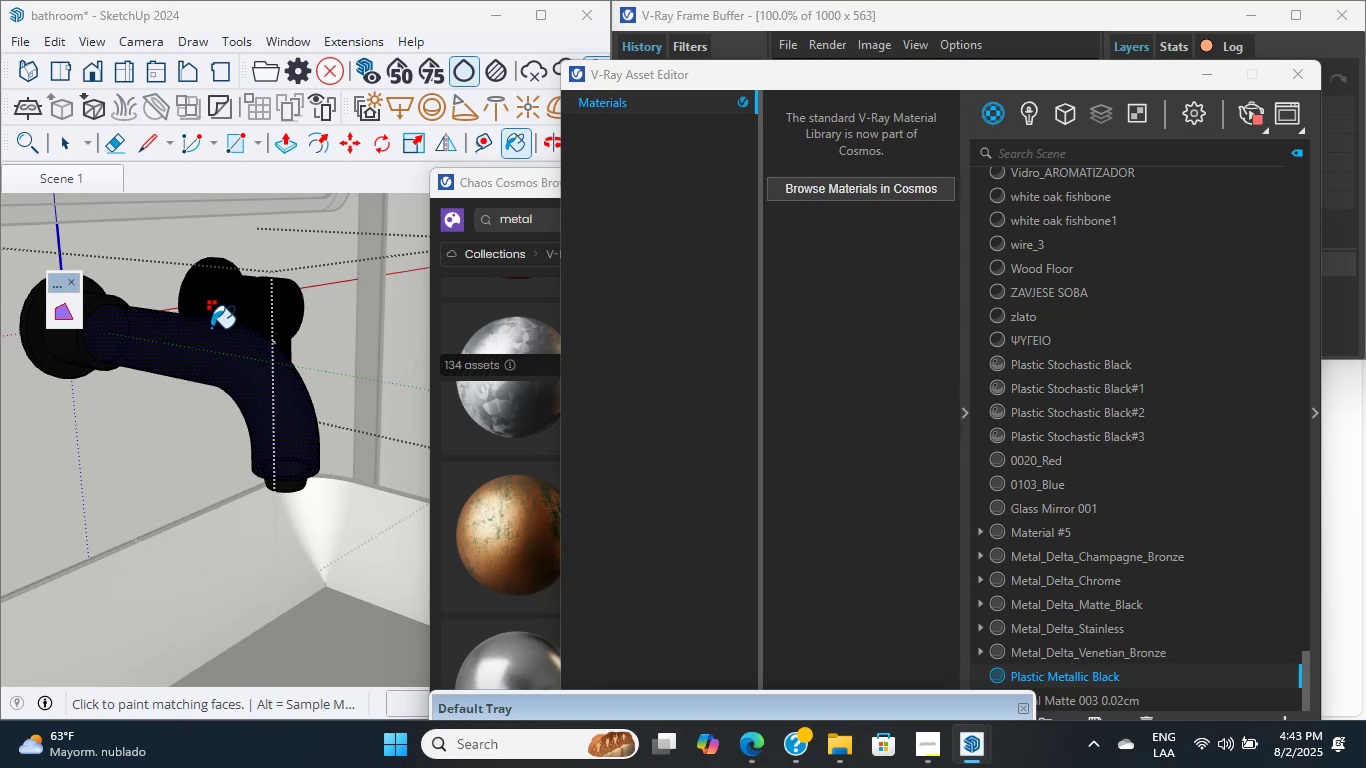 
scroll: coordinate [1078, 668], scroll_direction: down, amount: 8.0
 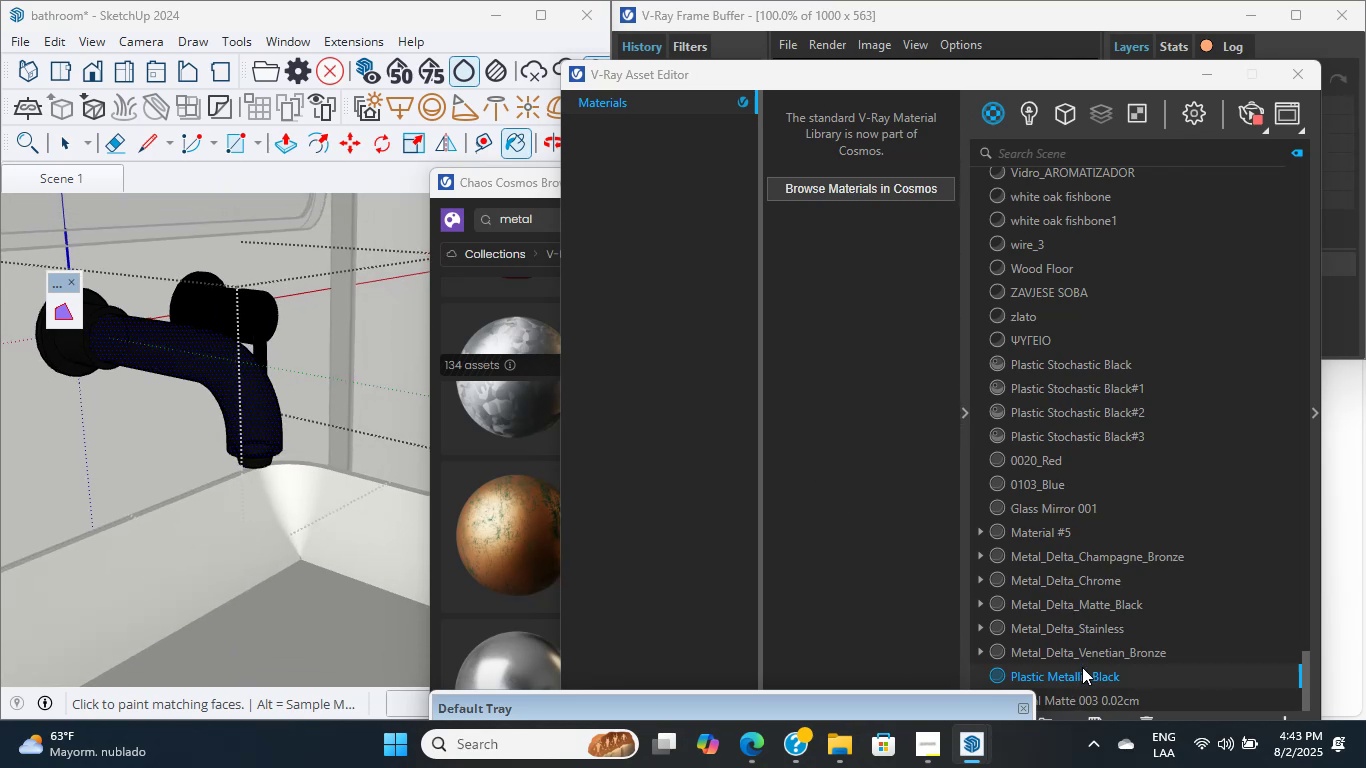 
left_click([1075, 655])
 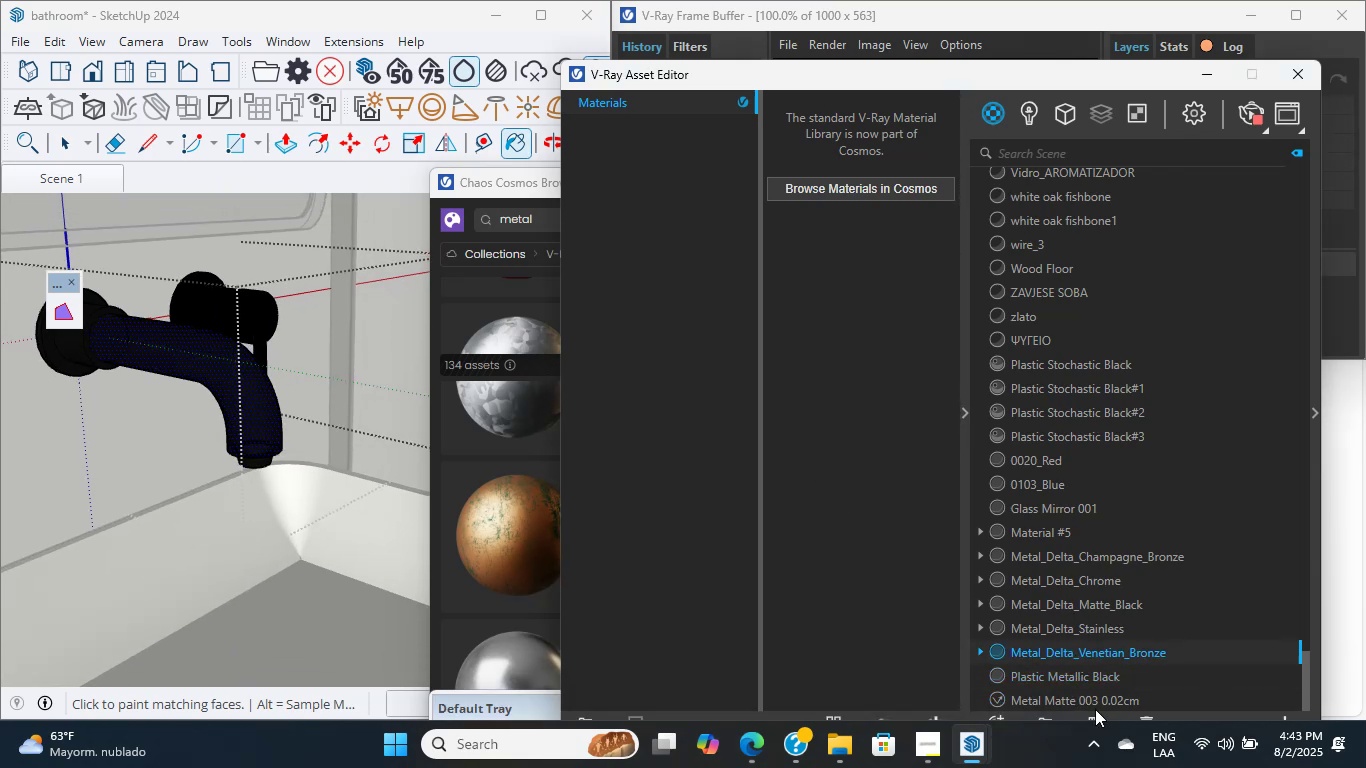 
left_click([1089, 704])
 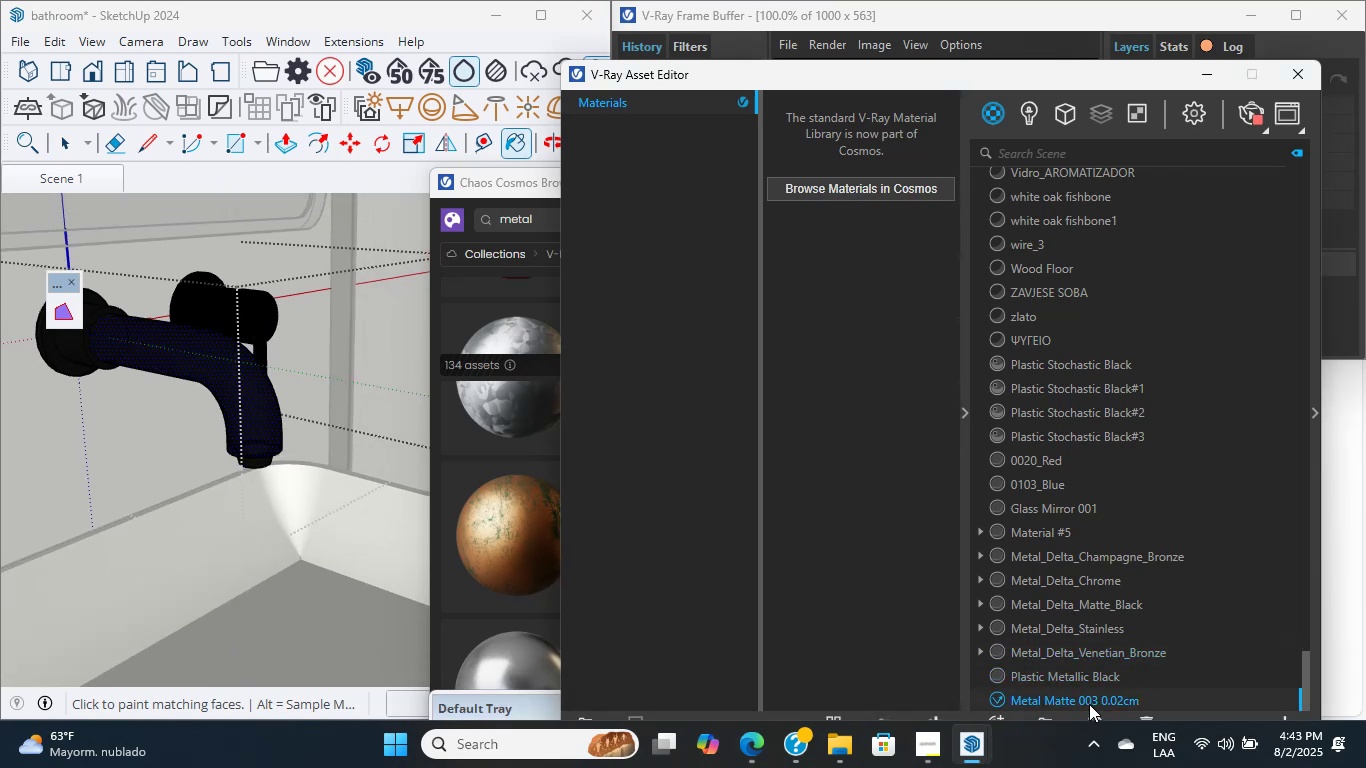 
double_click([1089, 704])
 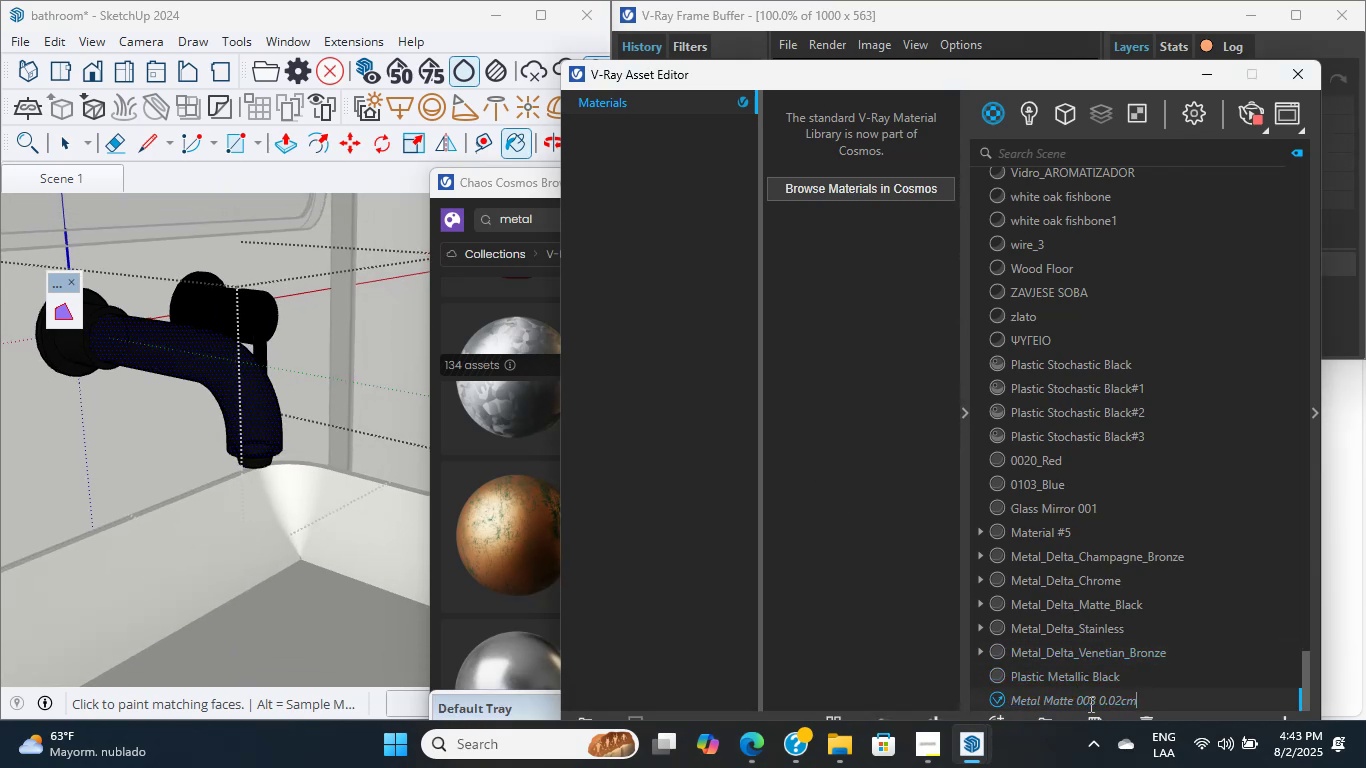 
triple_click([1089, 704])
 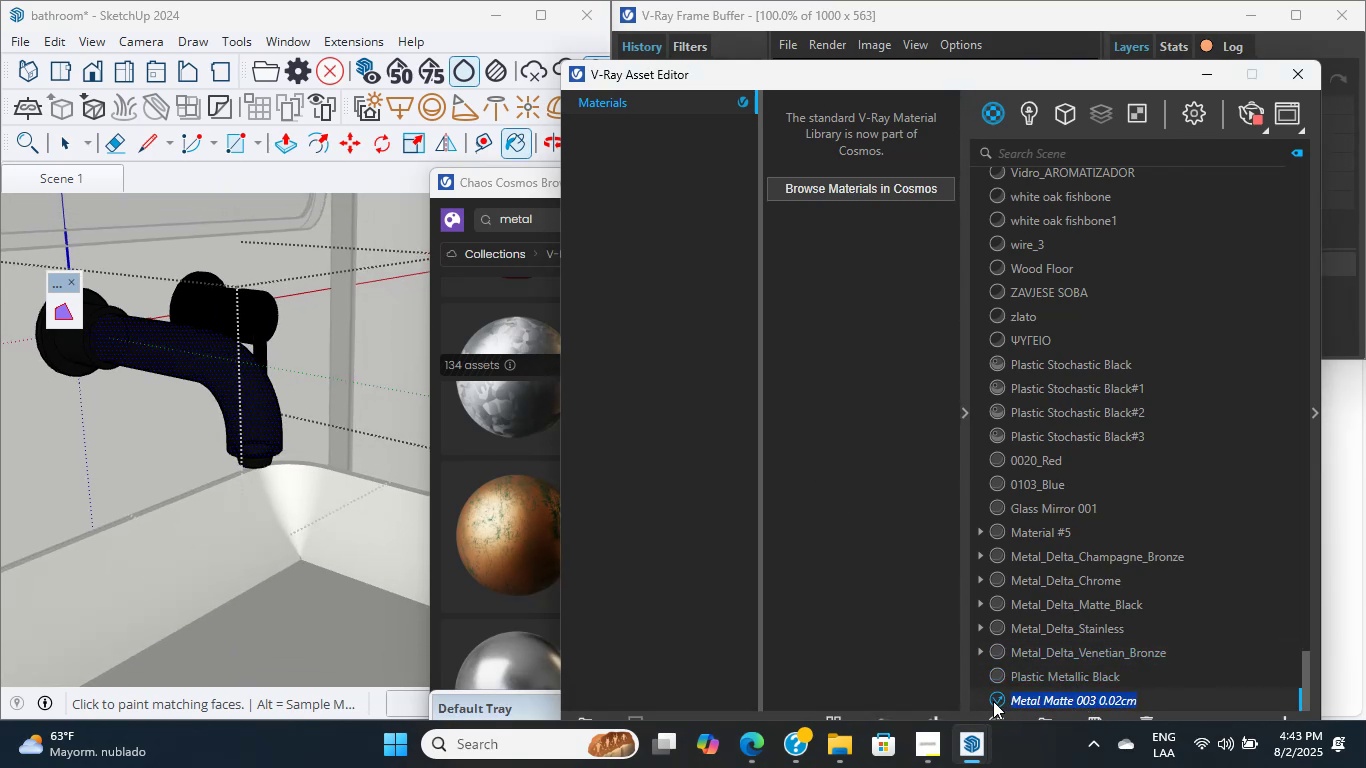 
left_click([994, 699])
 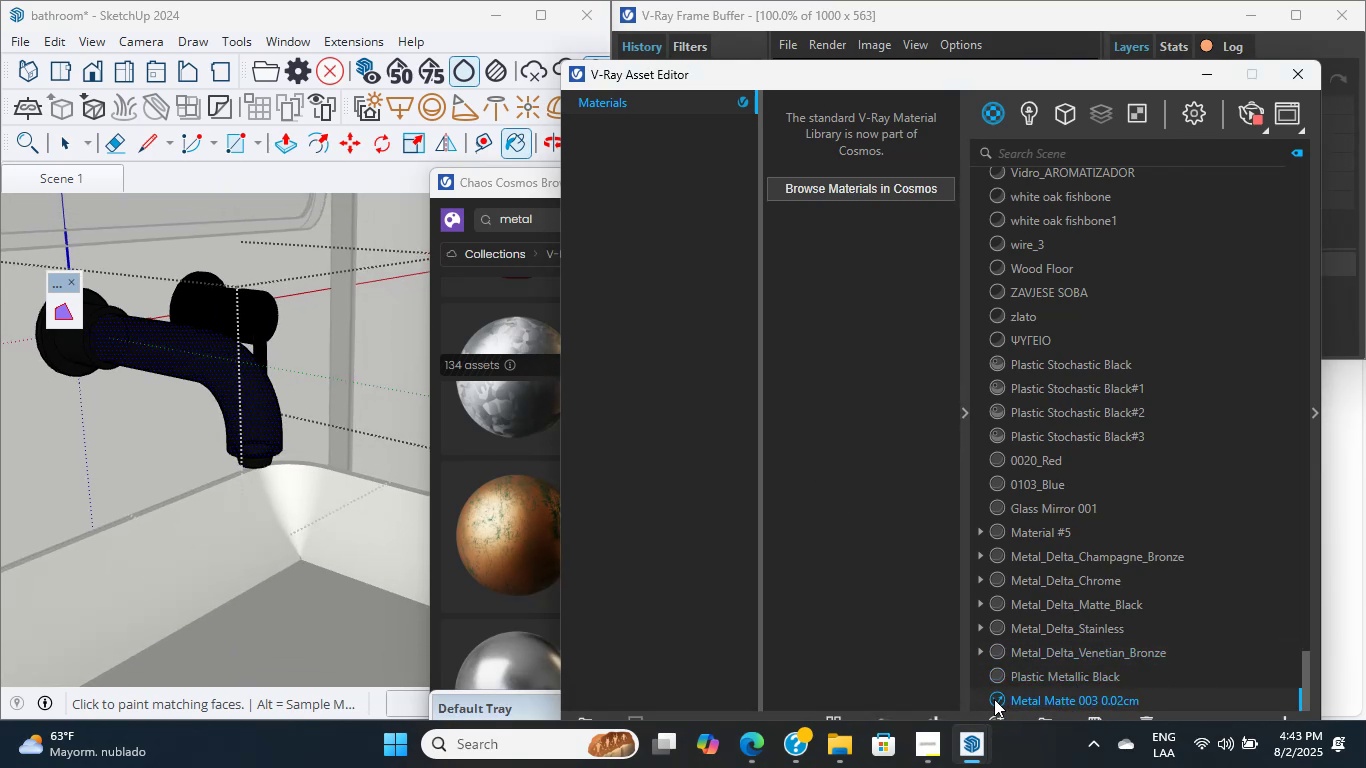 
right_click([994, 699])
 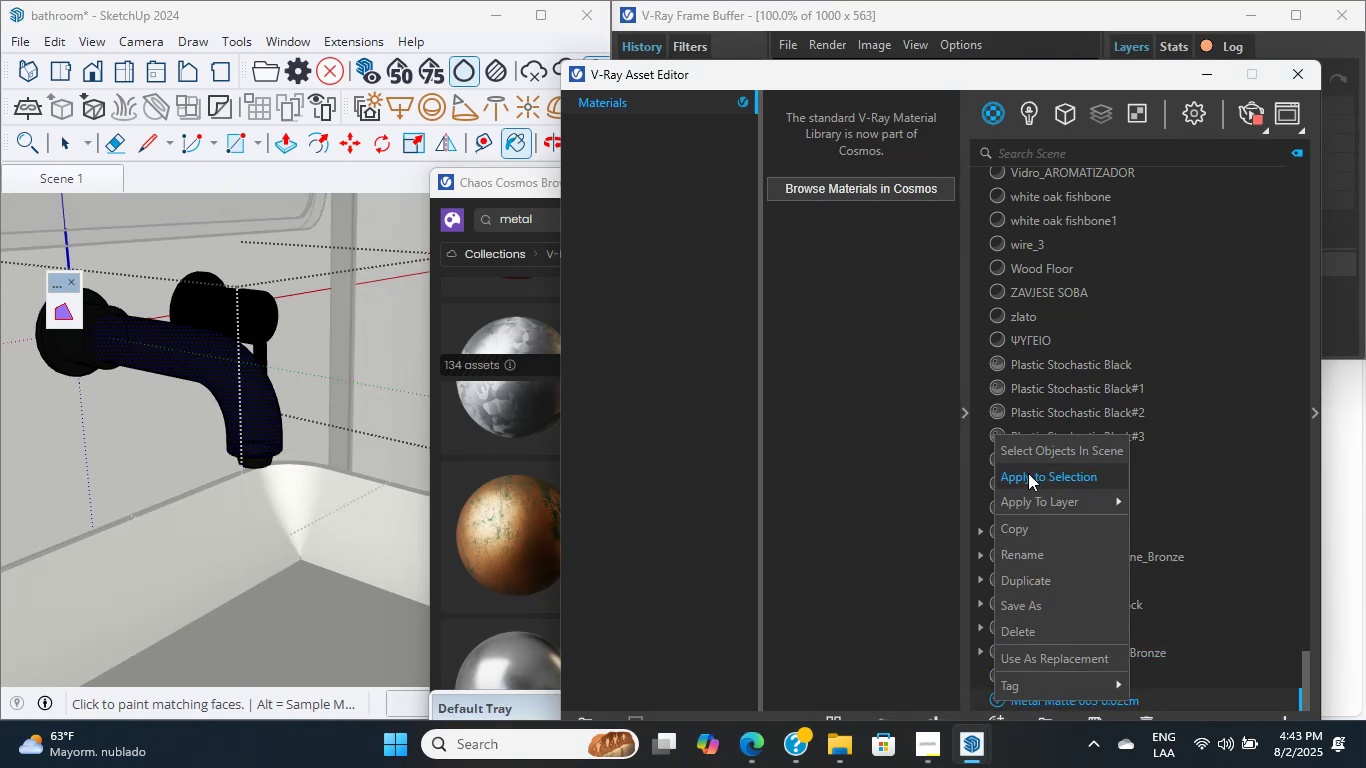 
left_click([1028, 473])
 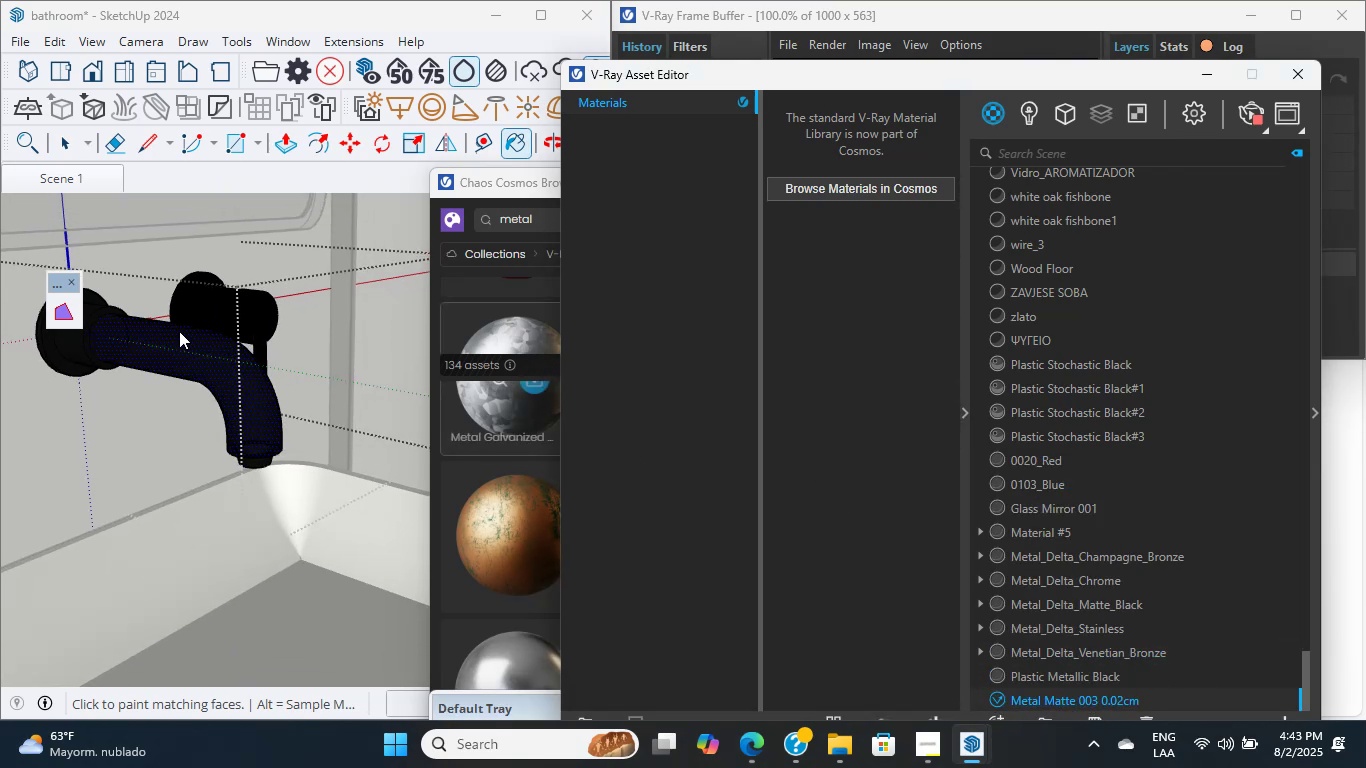 
left_click([179, 336])
 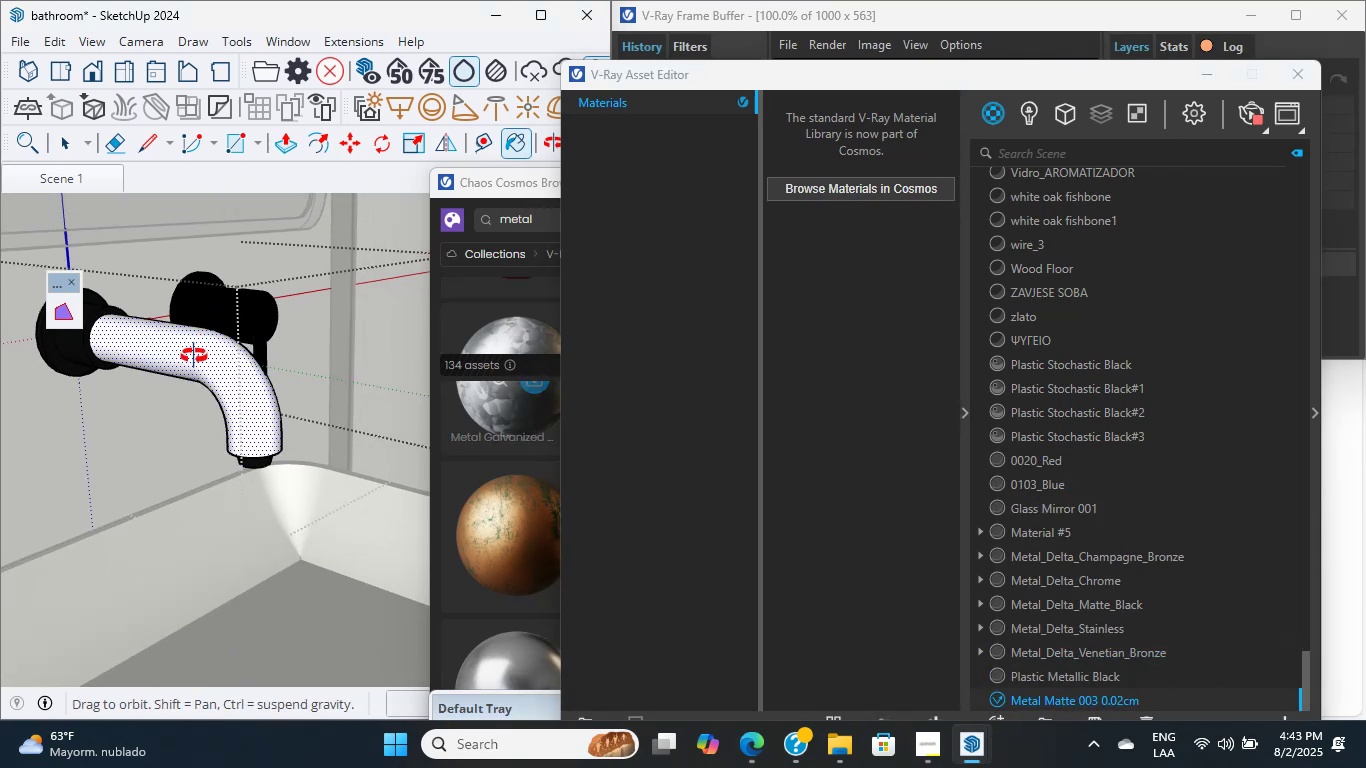 
key(G)
 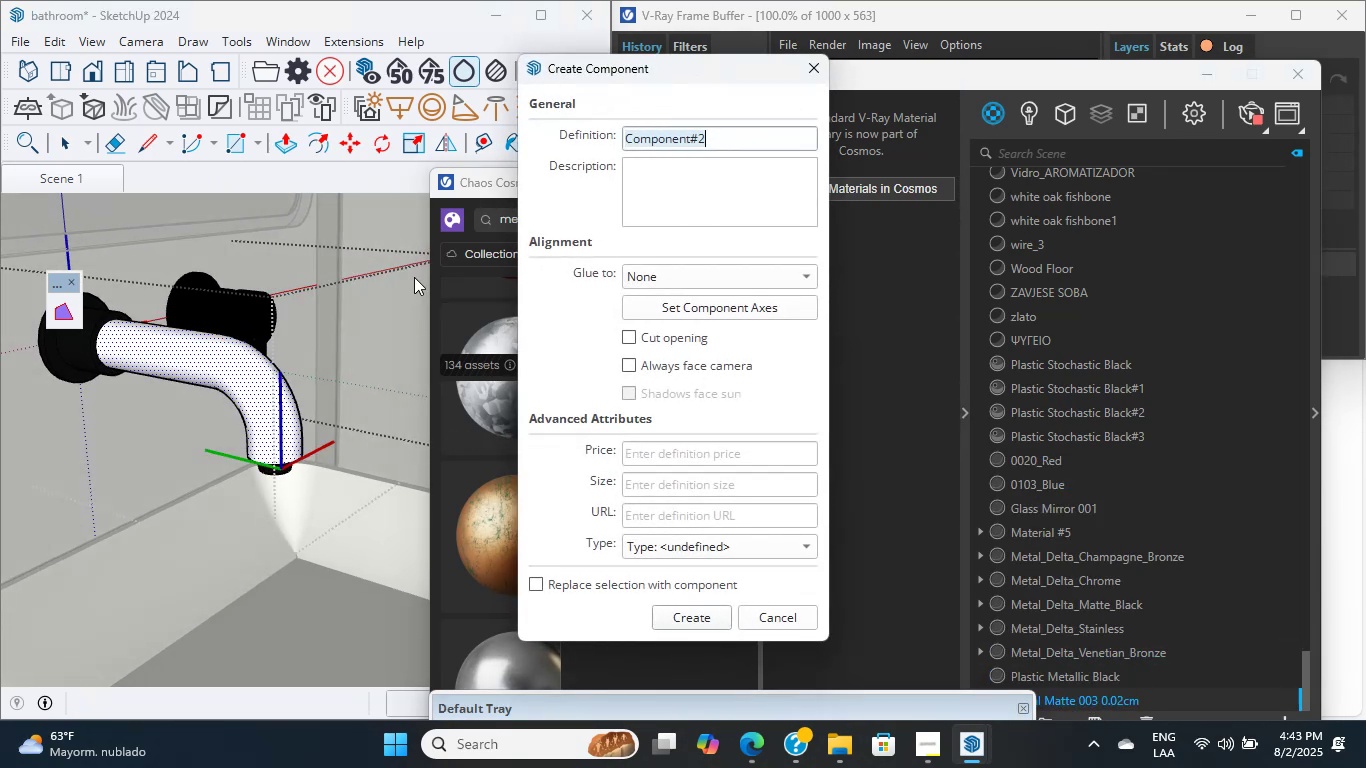 
key(Escape)
 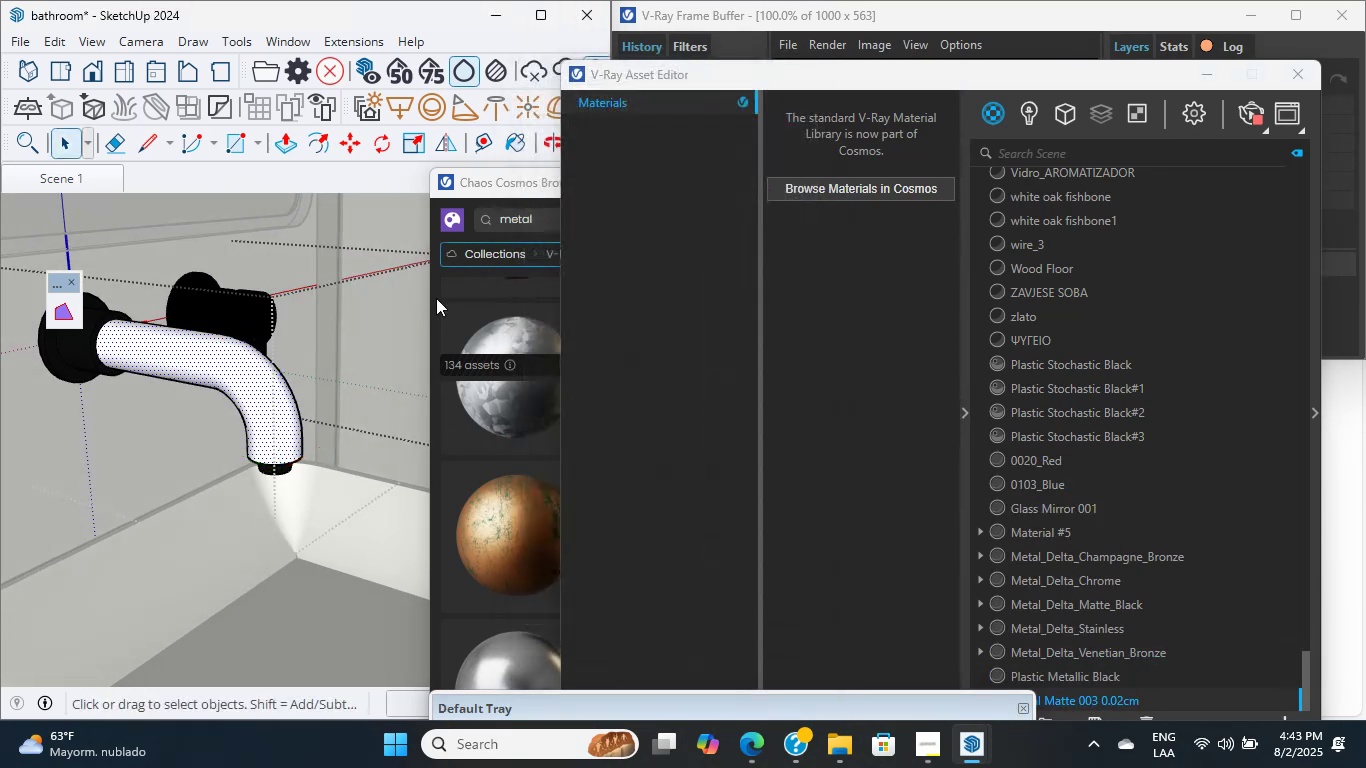 
key(Escape)
 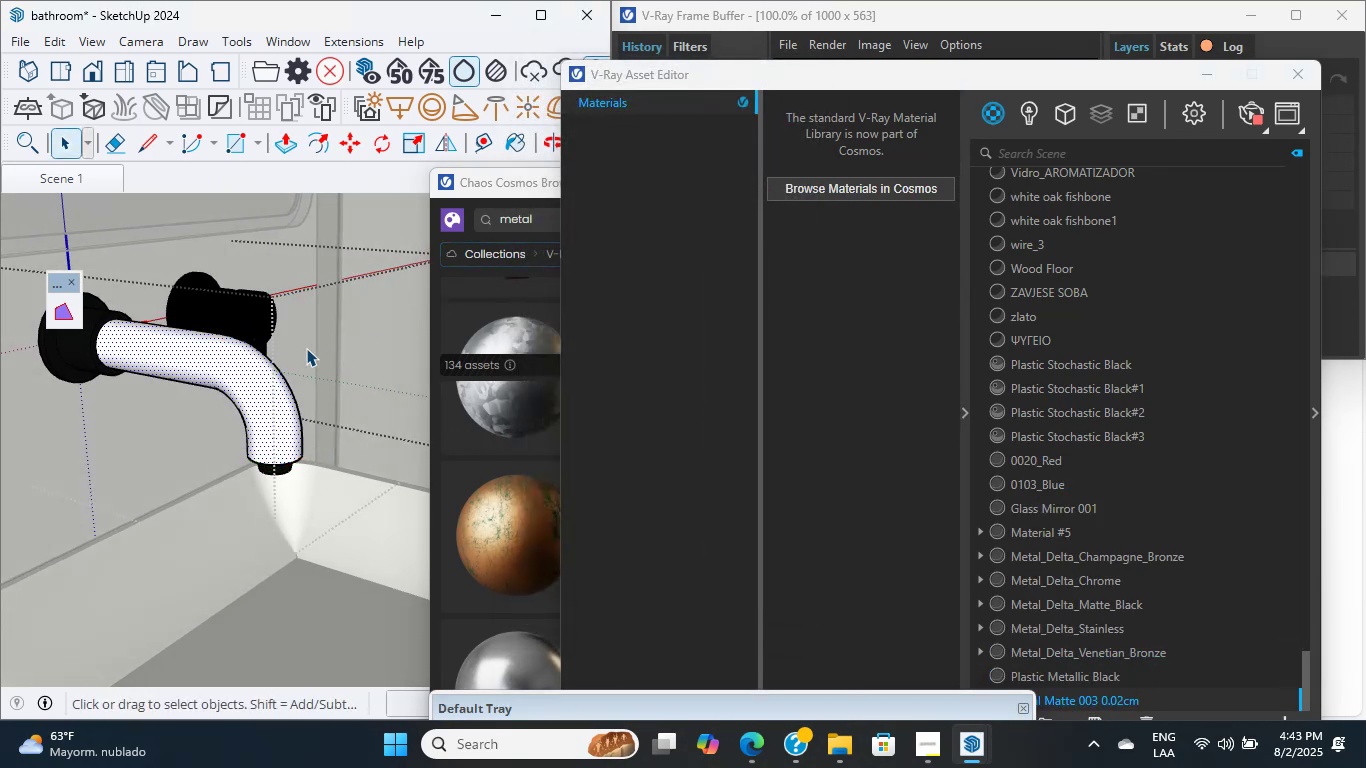 
scroll: coordinate [251, 369], scroll_direction: down, amount: 1.0
 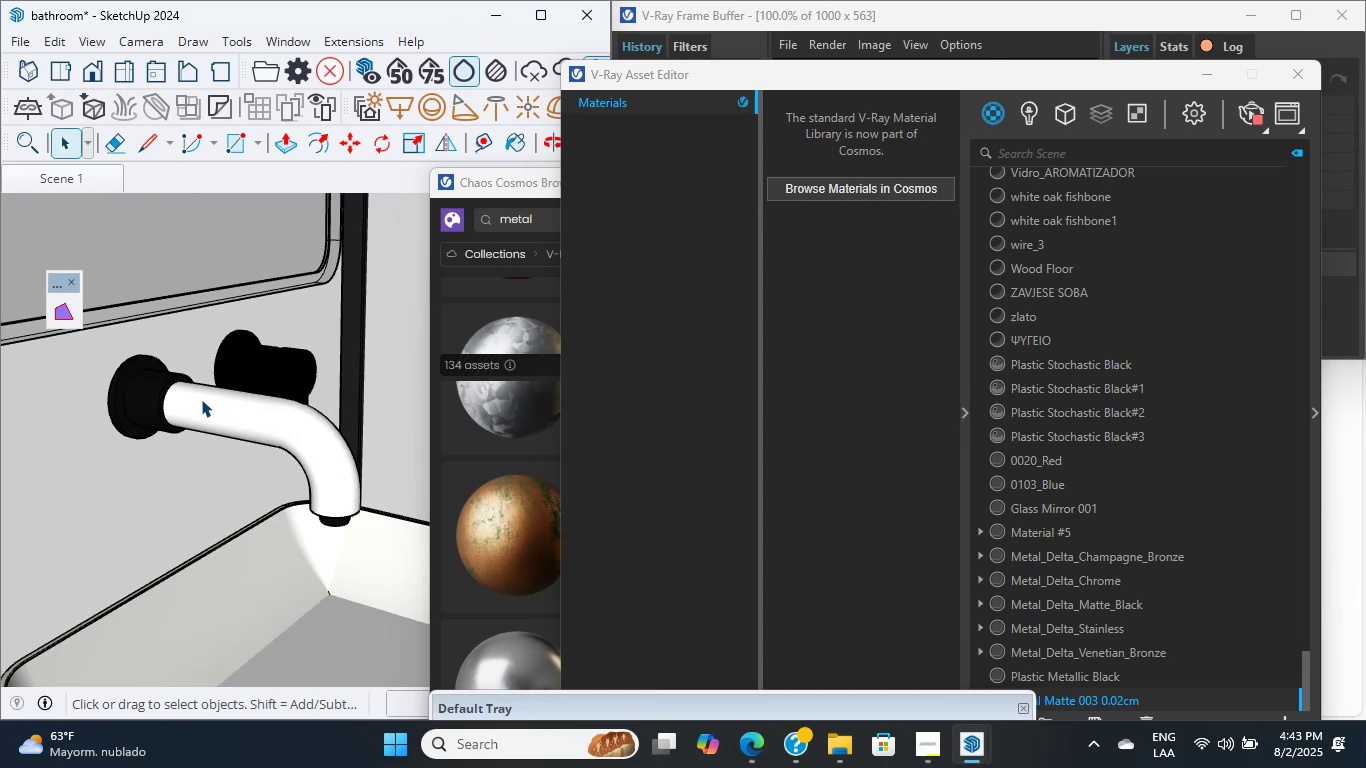 
double_click([201, 399])
 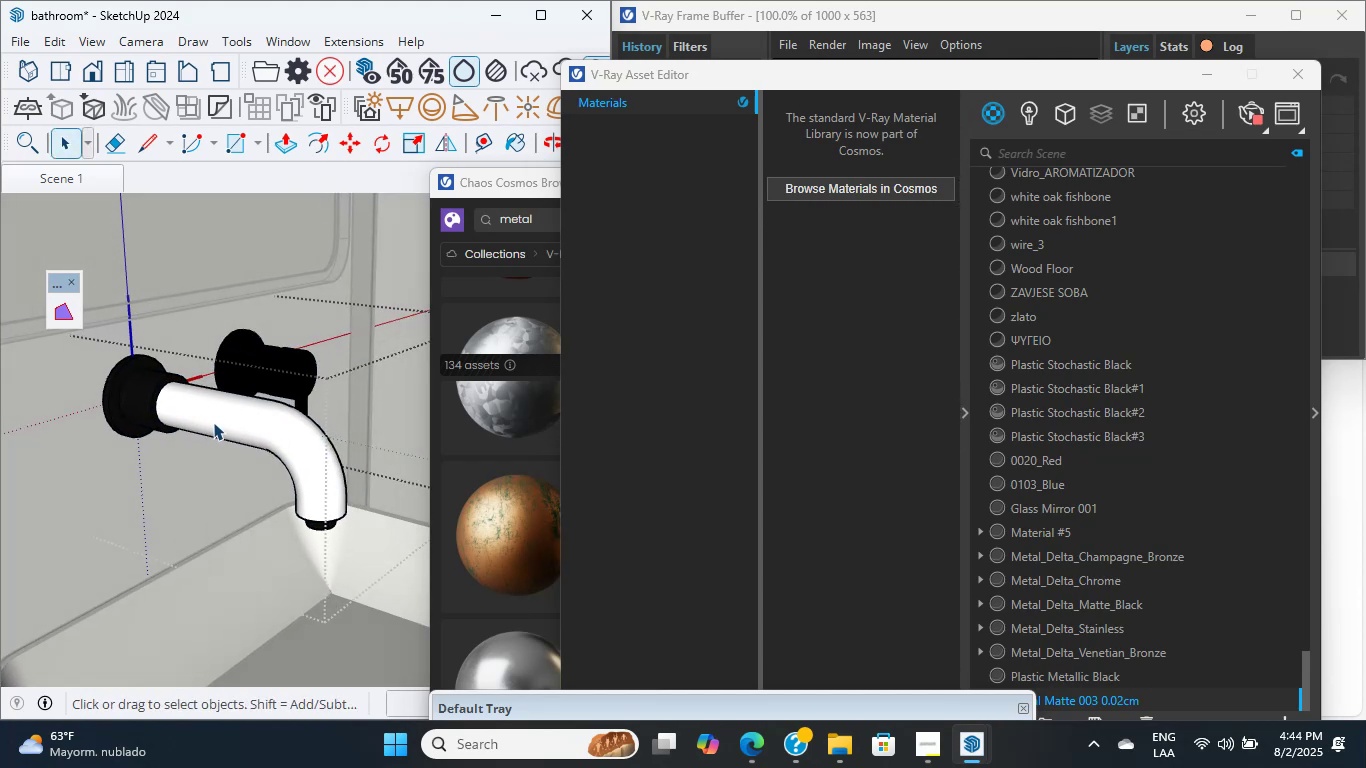 
key(G)
 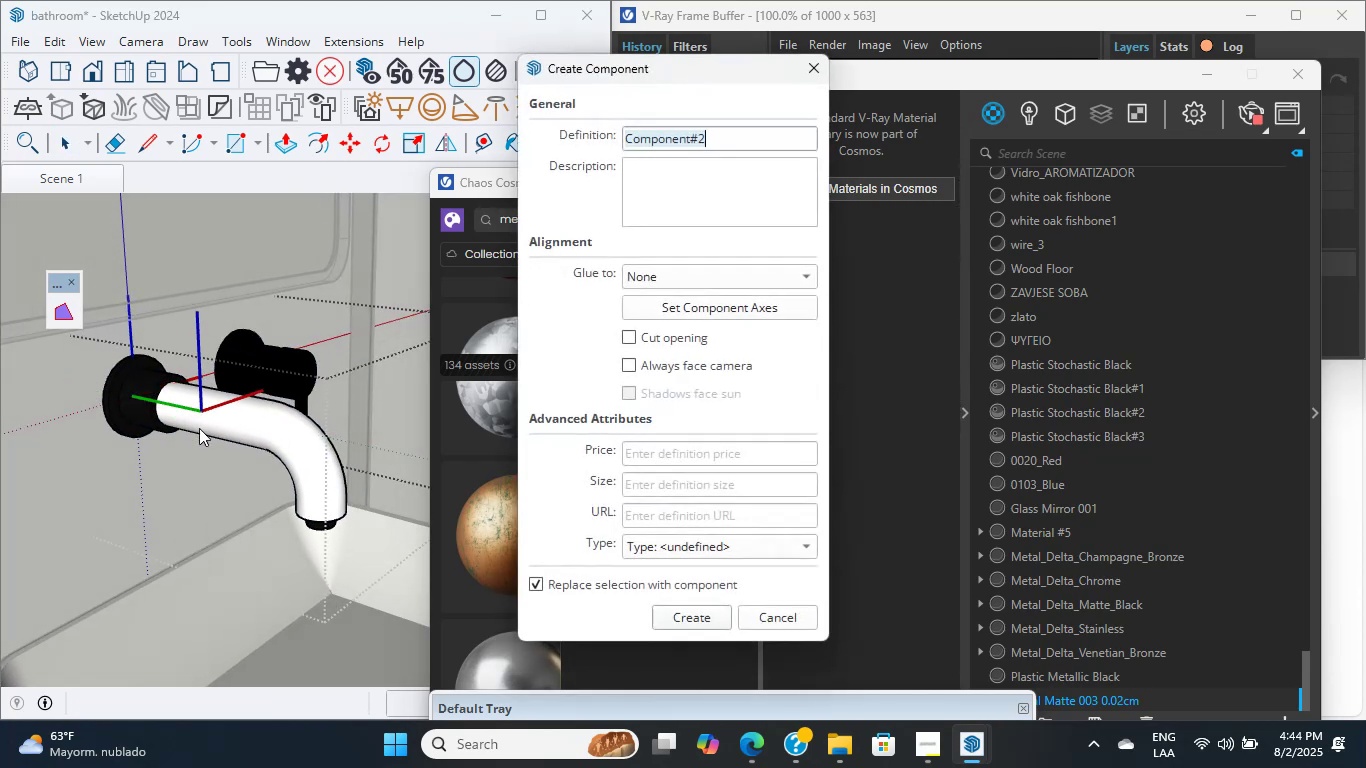 
key(Control+Z)
 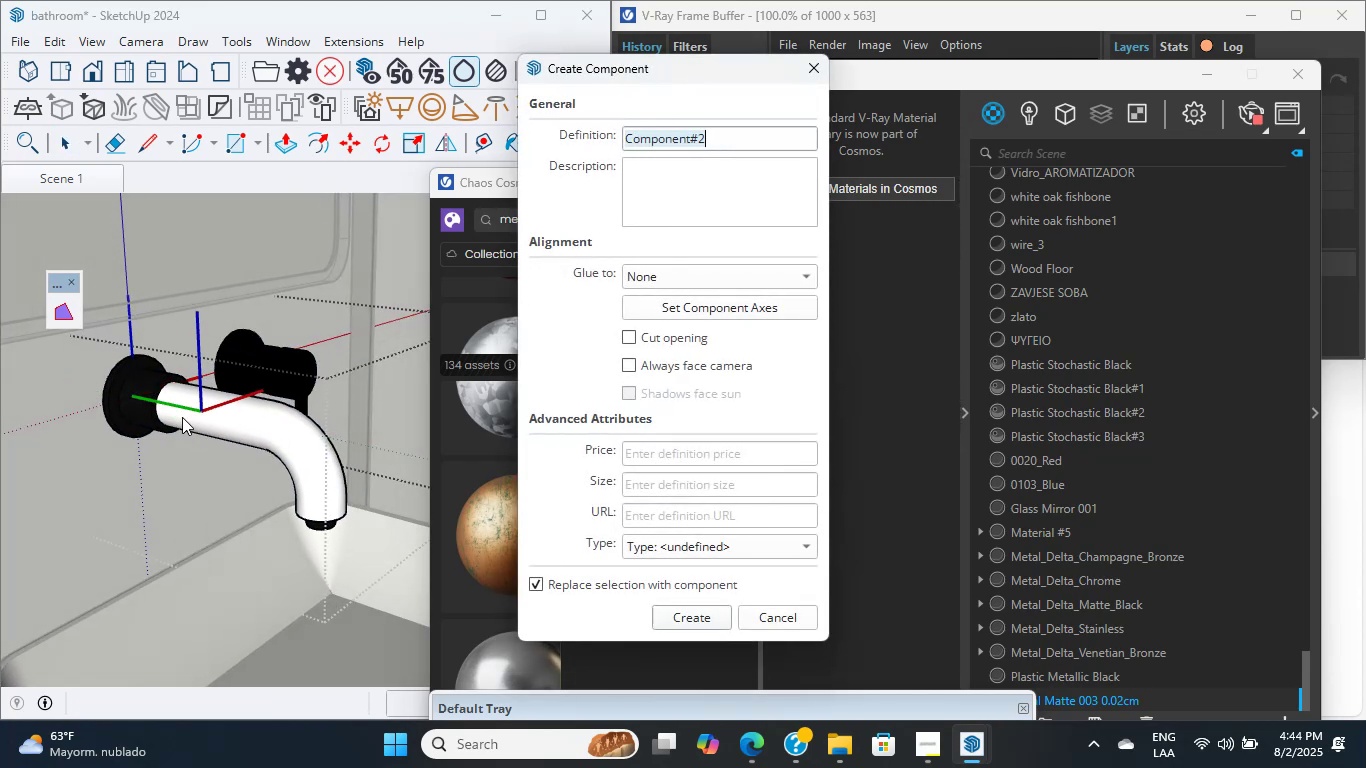 
key(Control+Z)
 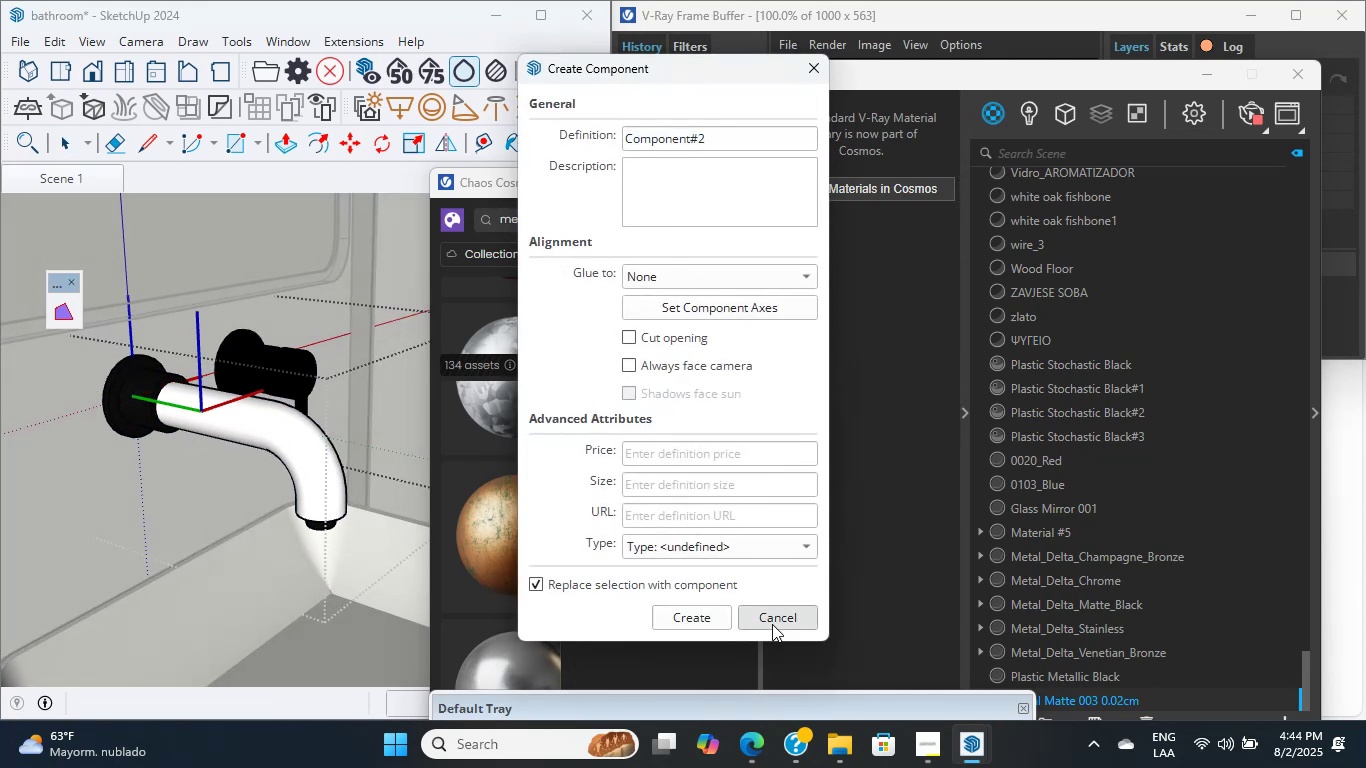 
scroll: coordinate [260, 464], scroll_direction: down, amount: 3.0
 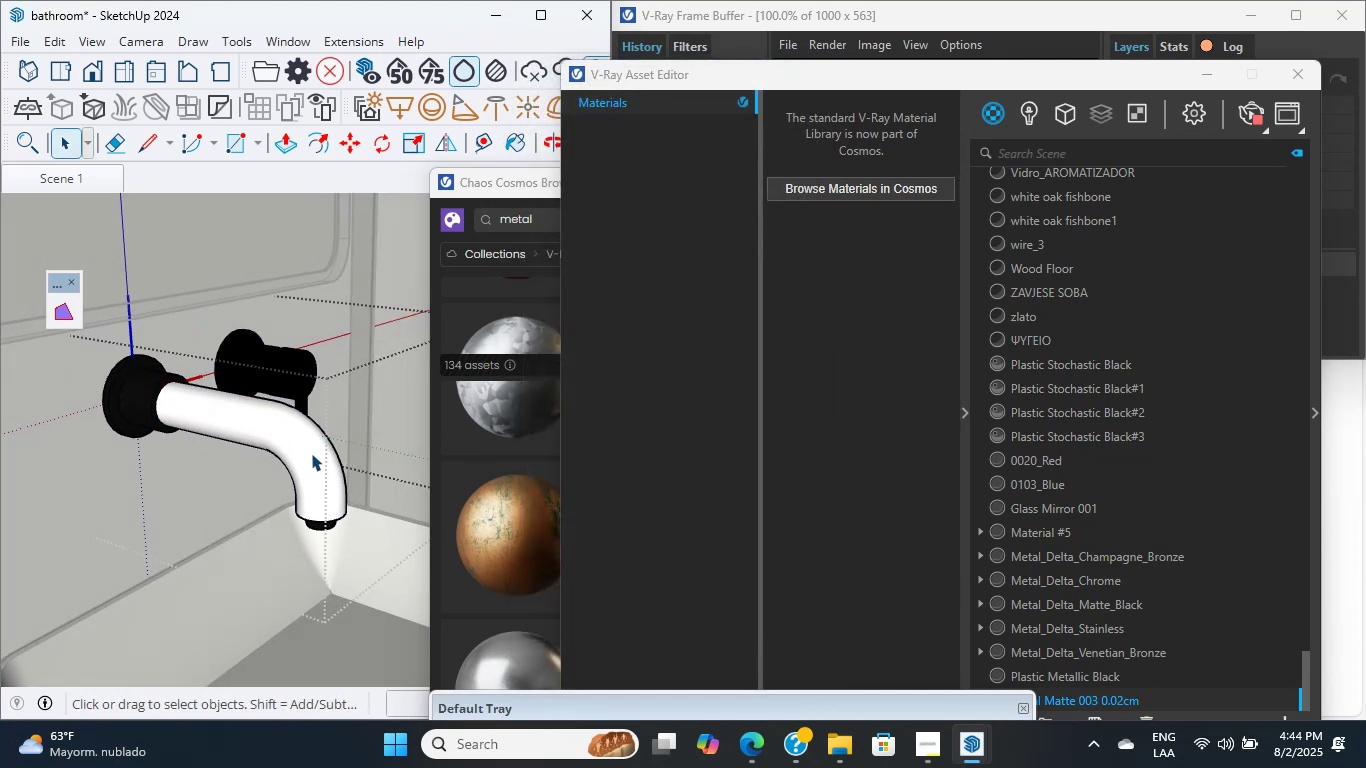 
hold_key(key=ShiftLeft, duration=0.95)
scroll: coordinate [270, 420], scroll_direction: up, amount: 5.0
 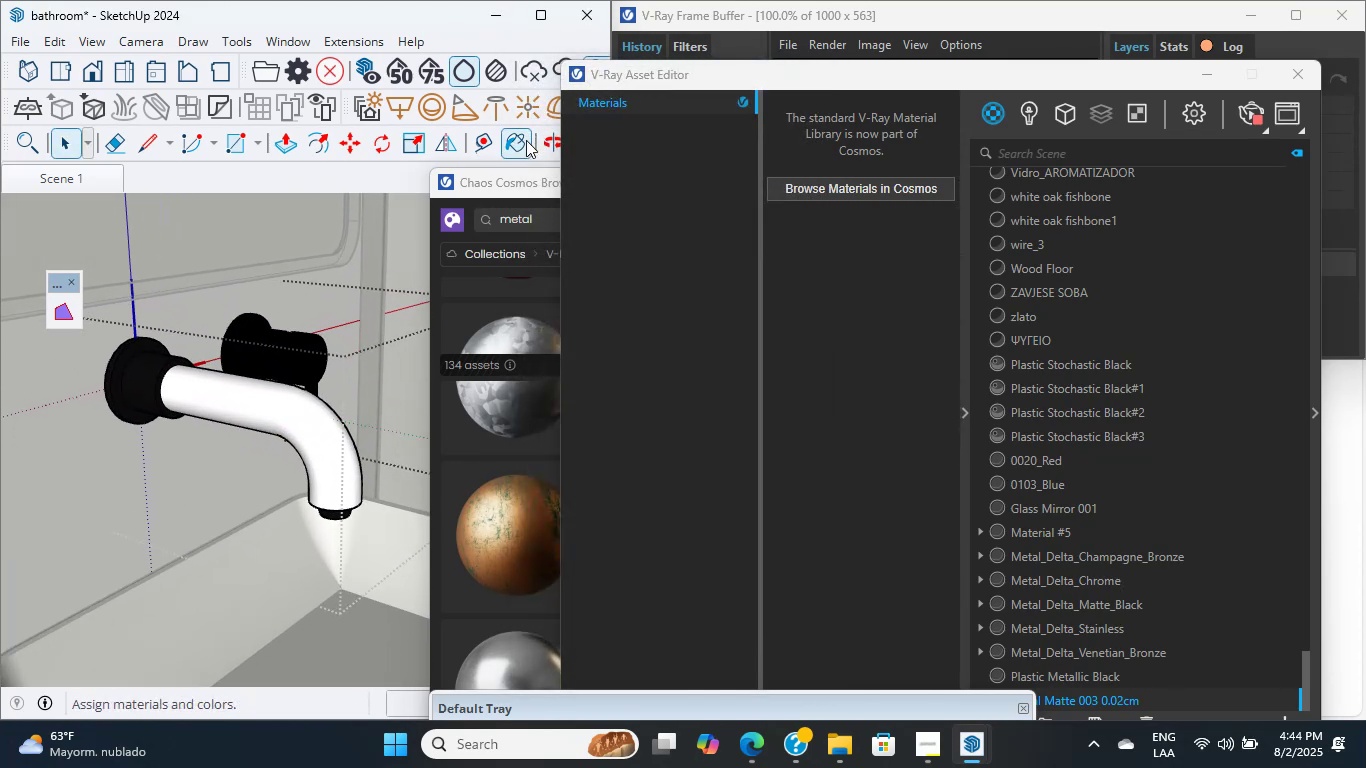 
left_click([510, 150])
 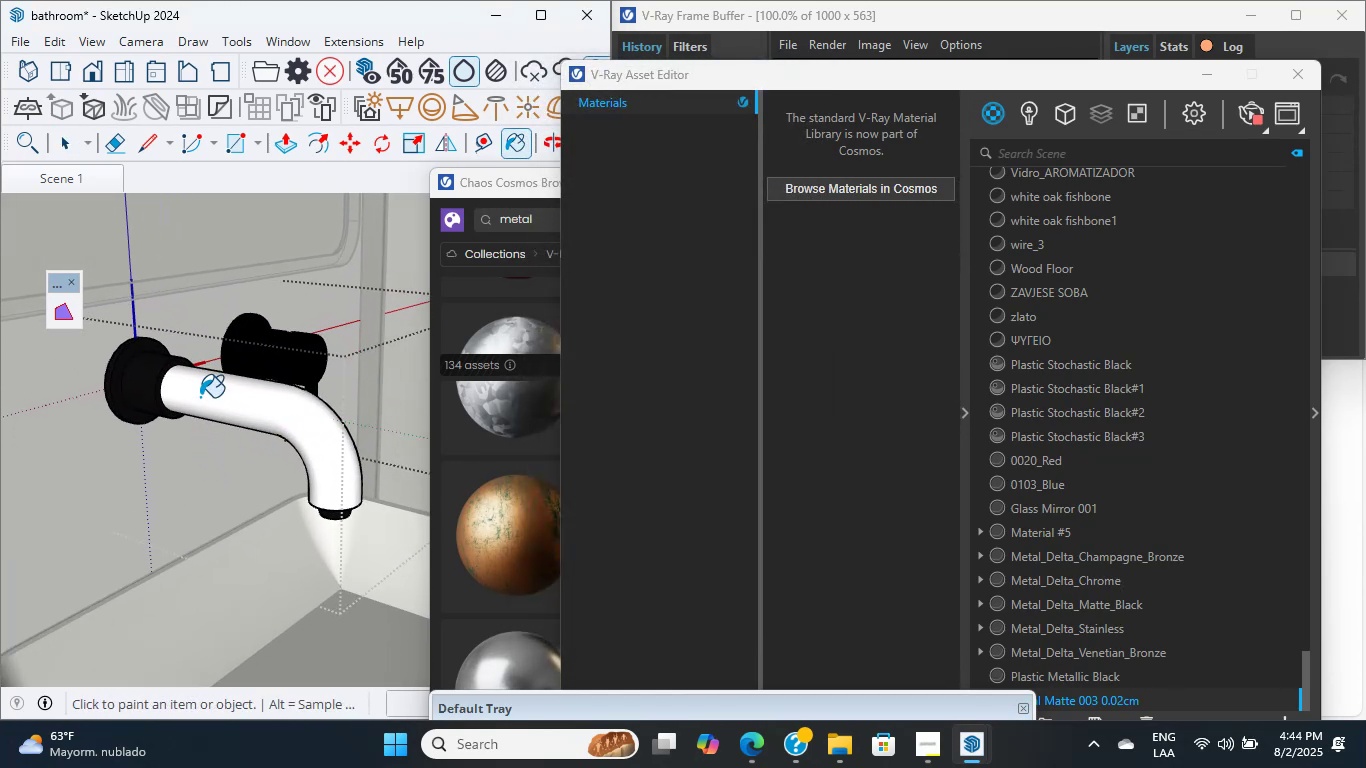 
scroll: coordinate [190, 379], scroll_direction: up, amount: 3.0
 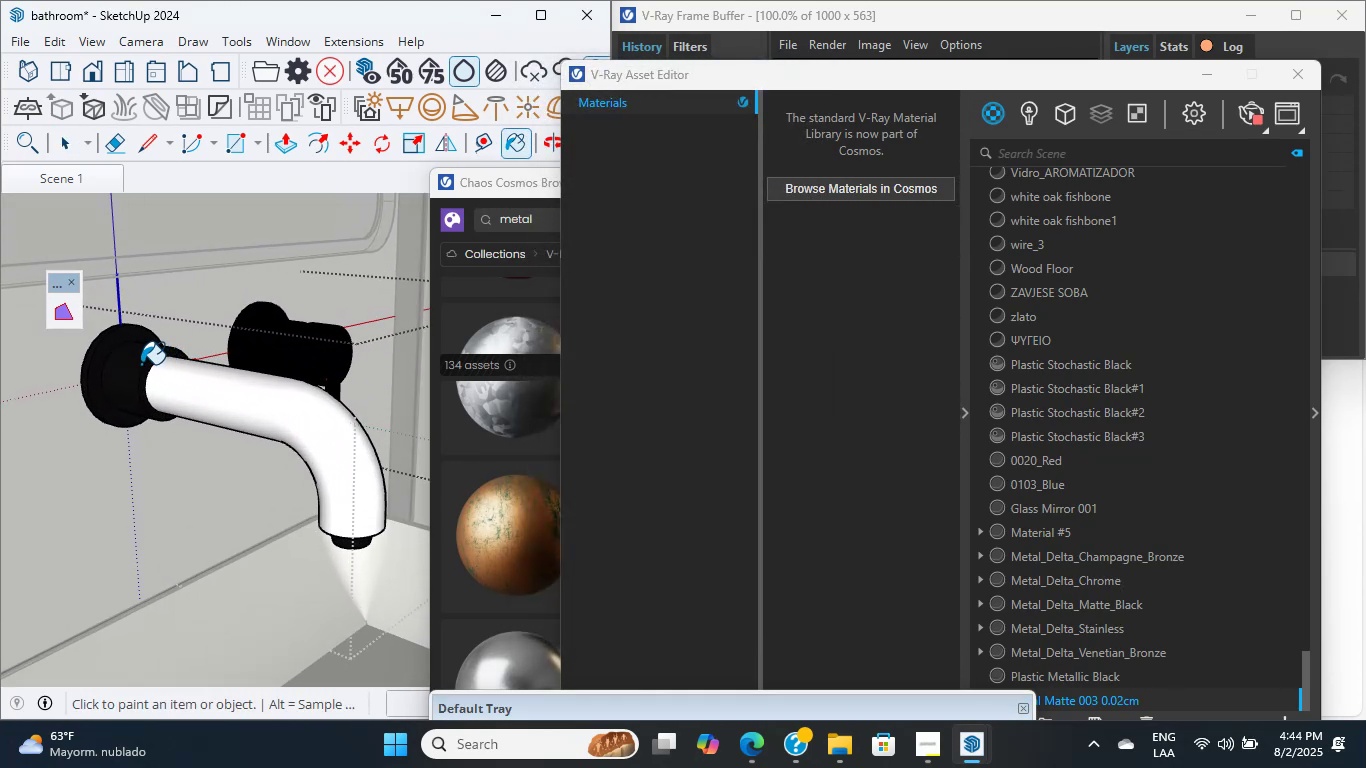 
double_click([139, 364])
 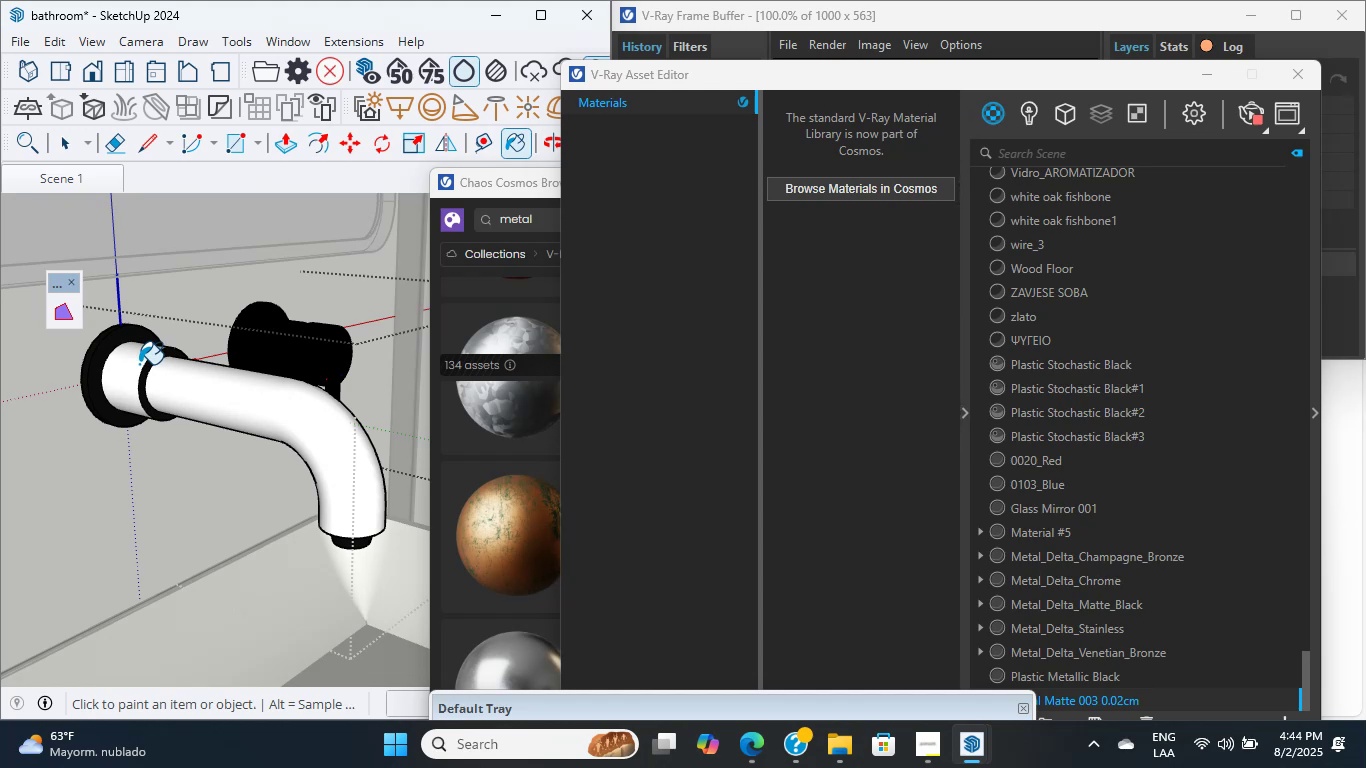 
scroll: coordinate [145, 385], scroll_direction: up, amount: 4.0
 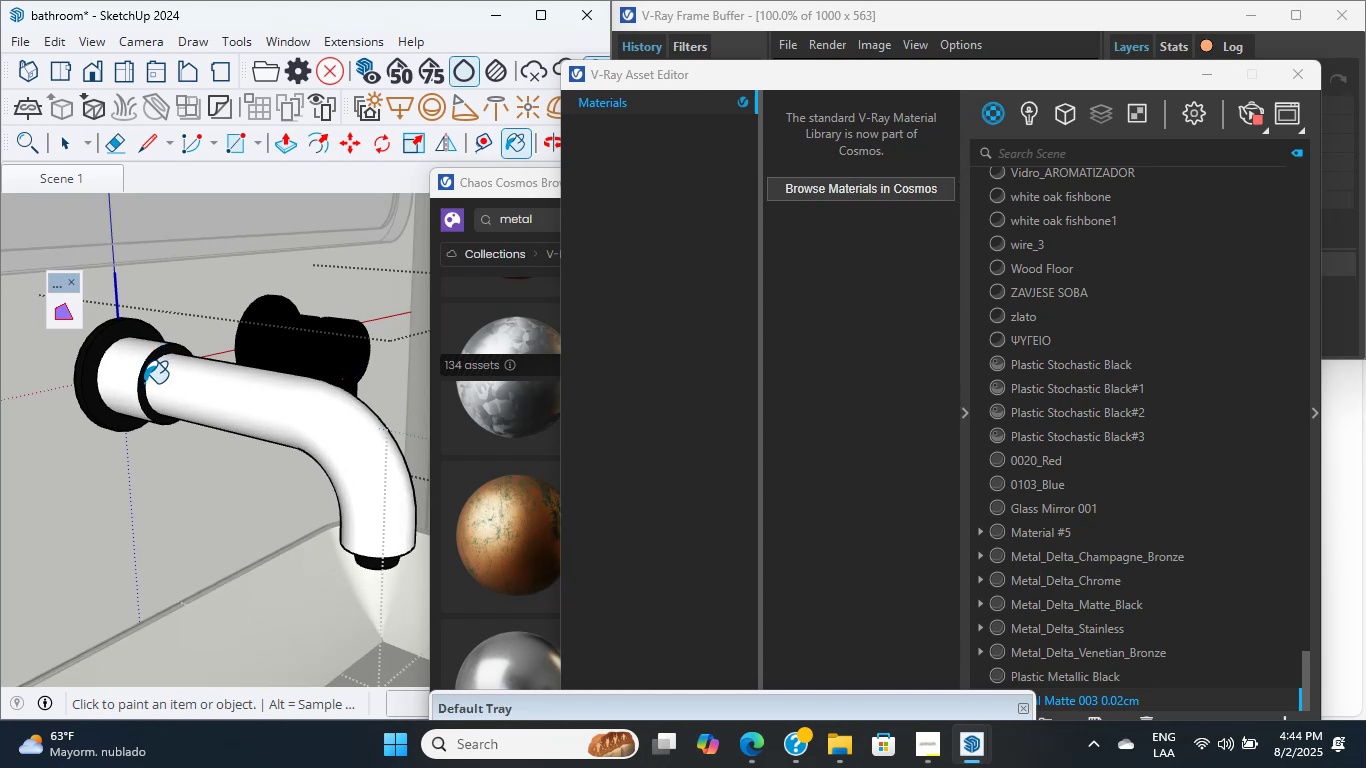 
hold_key(key=ShiftLeft, duration=5.34)
double_click([141, 355])
 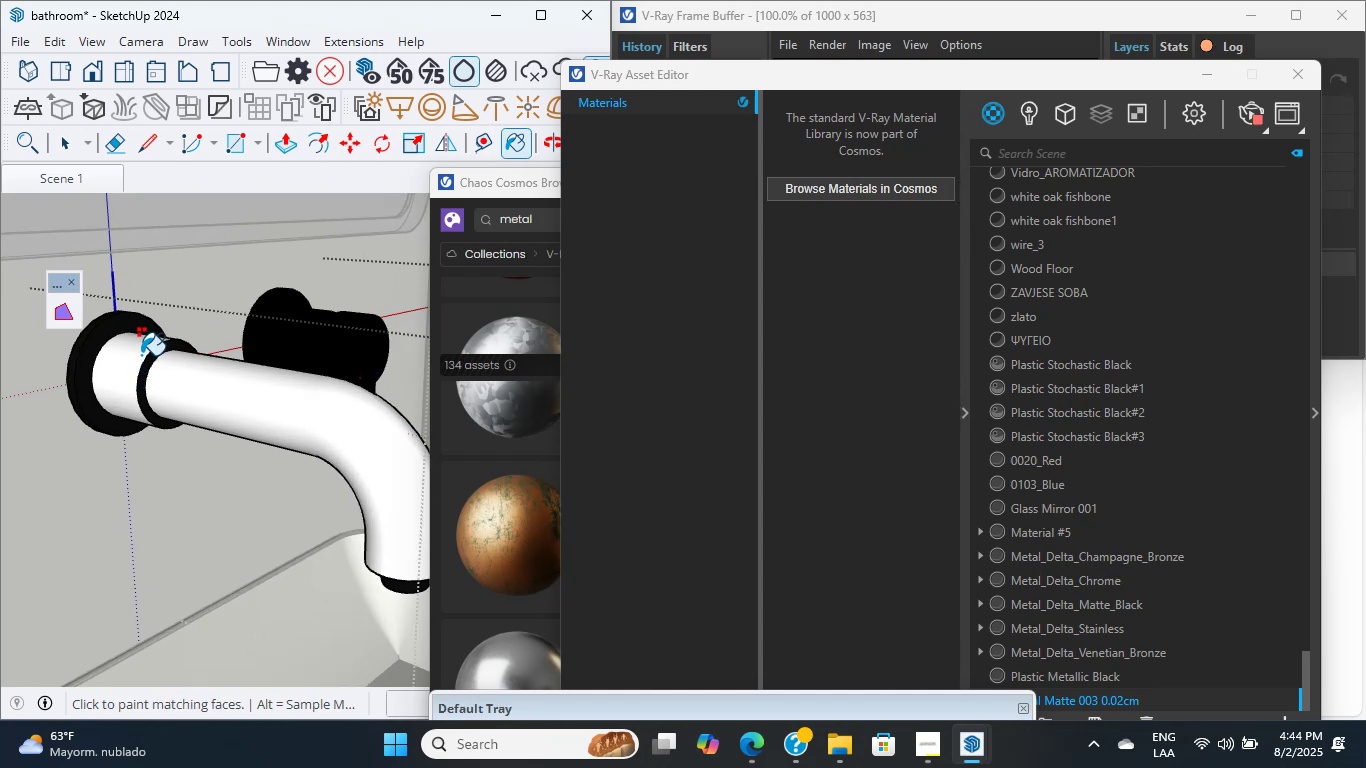 
scroll: coordinate [139, 383], scroll_direction: up, amount: 6.0
 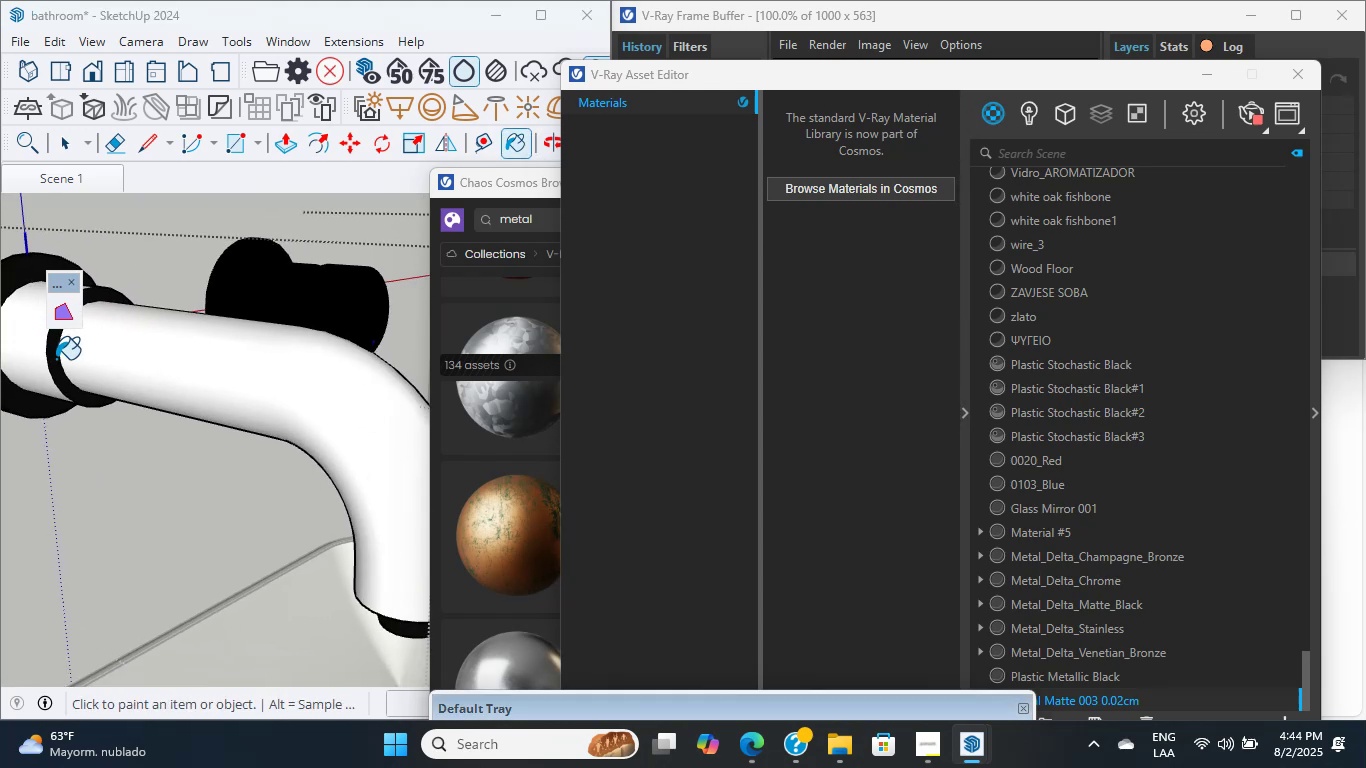 
scroll: coordinate [173, 485], scroll_direction: down, amount: 11.0
 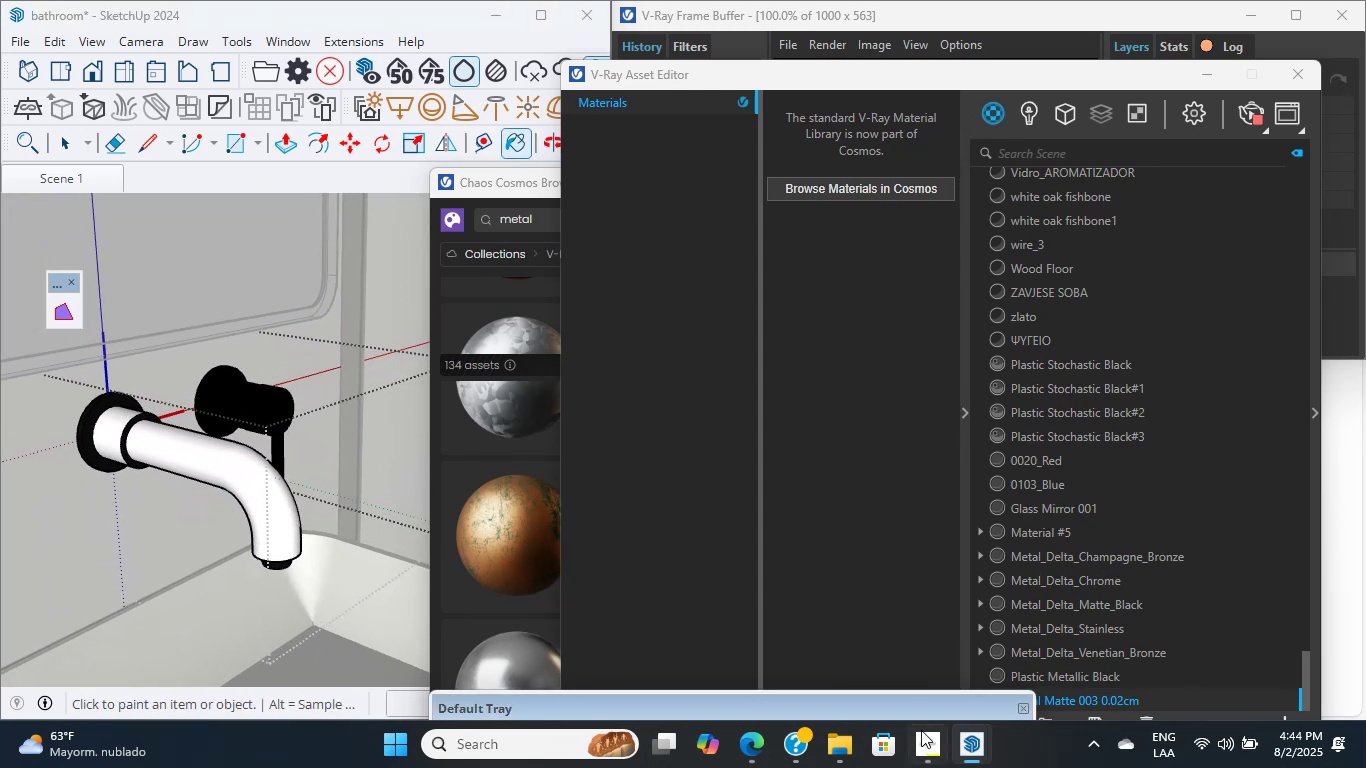 
left_click([914, 737])
 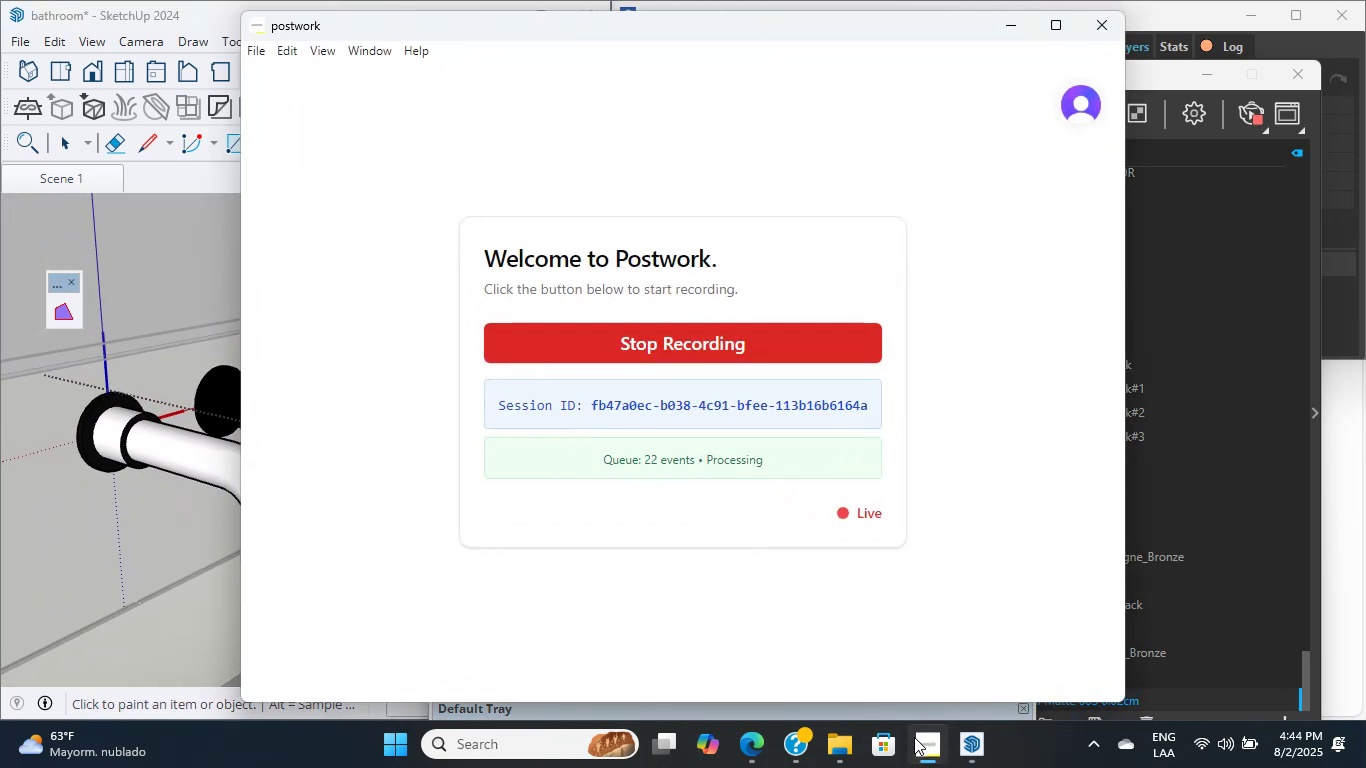 
left_click([914, 737])
 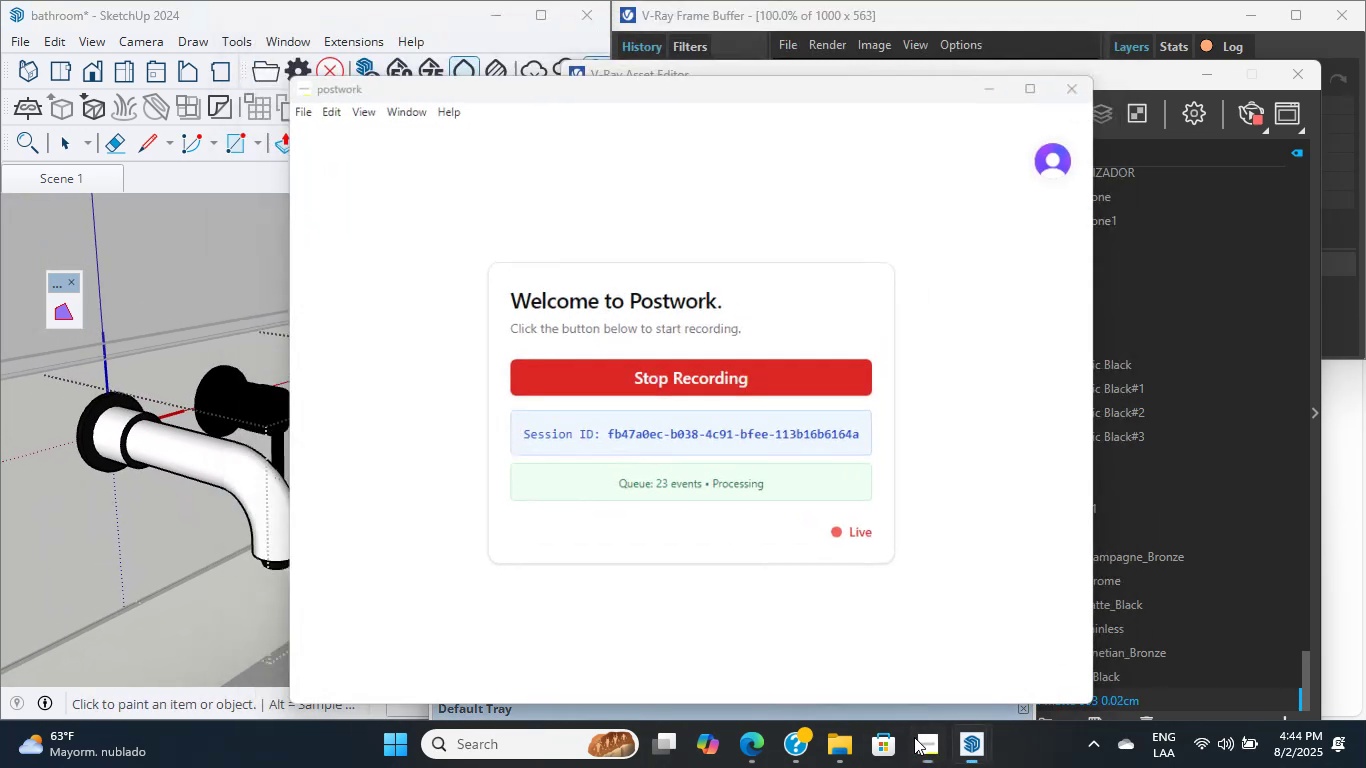 
hold_key(key=ShiftLeft, duration=2.4)
scroll: coordinate [299, 528], scroll_direction: up, amount: 9.0
 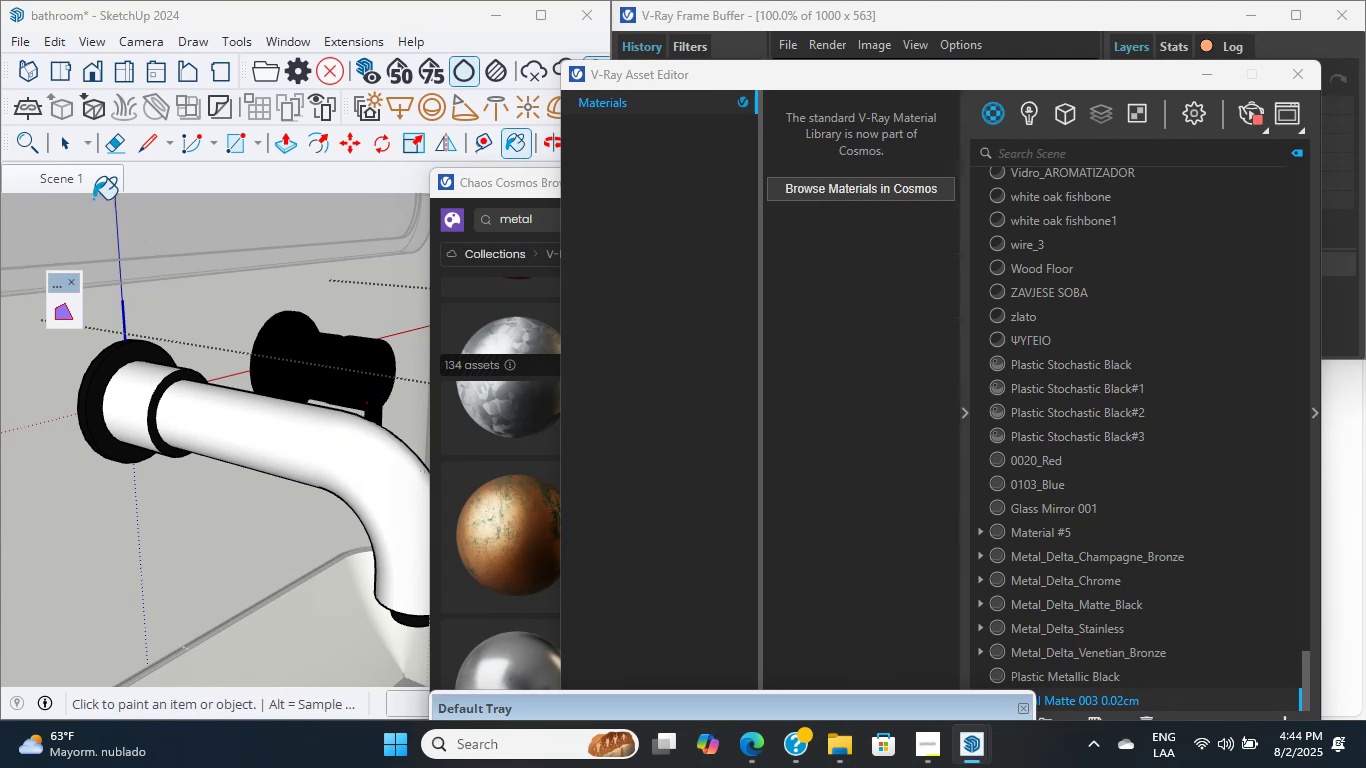 
left_click([56, 147])
 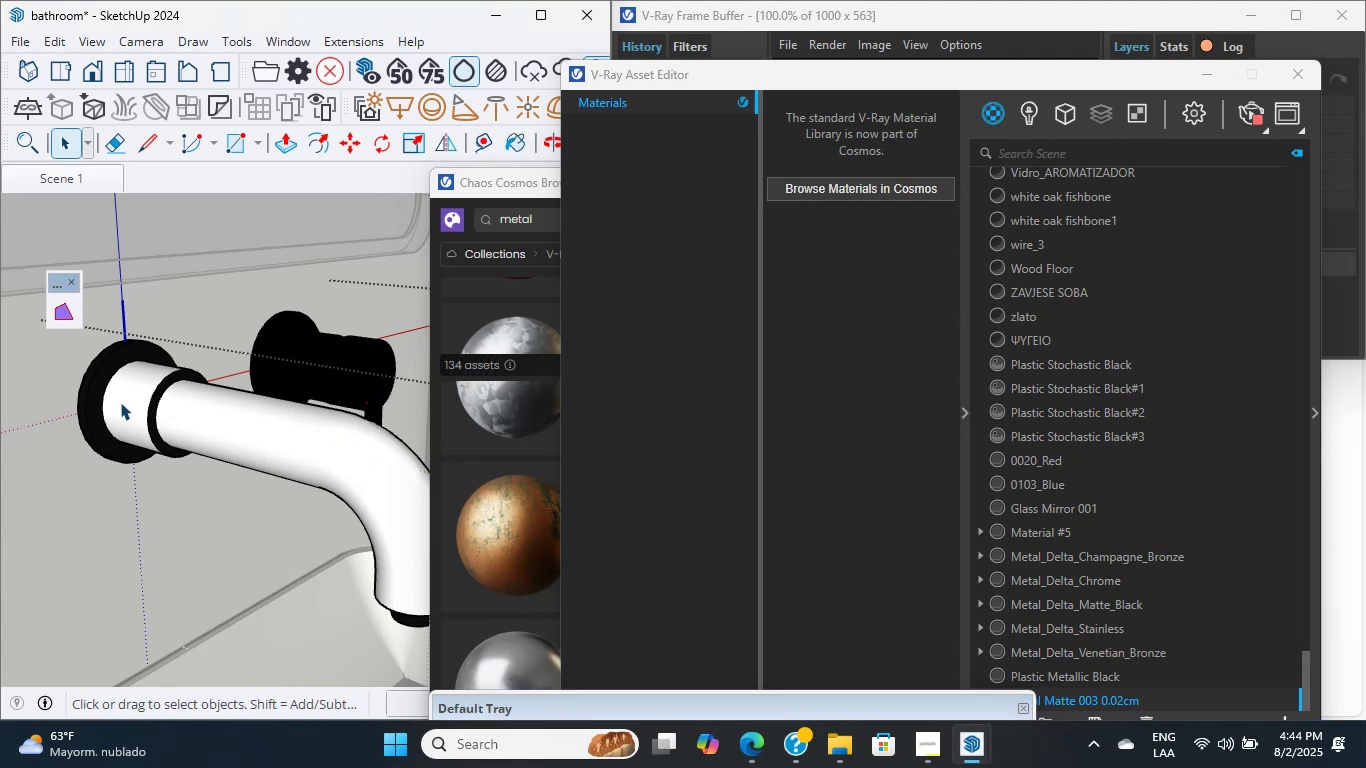 
double_click([120, 402])
 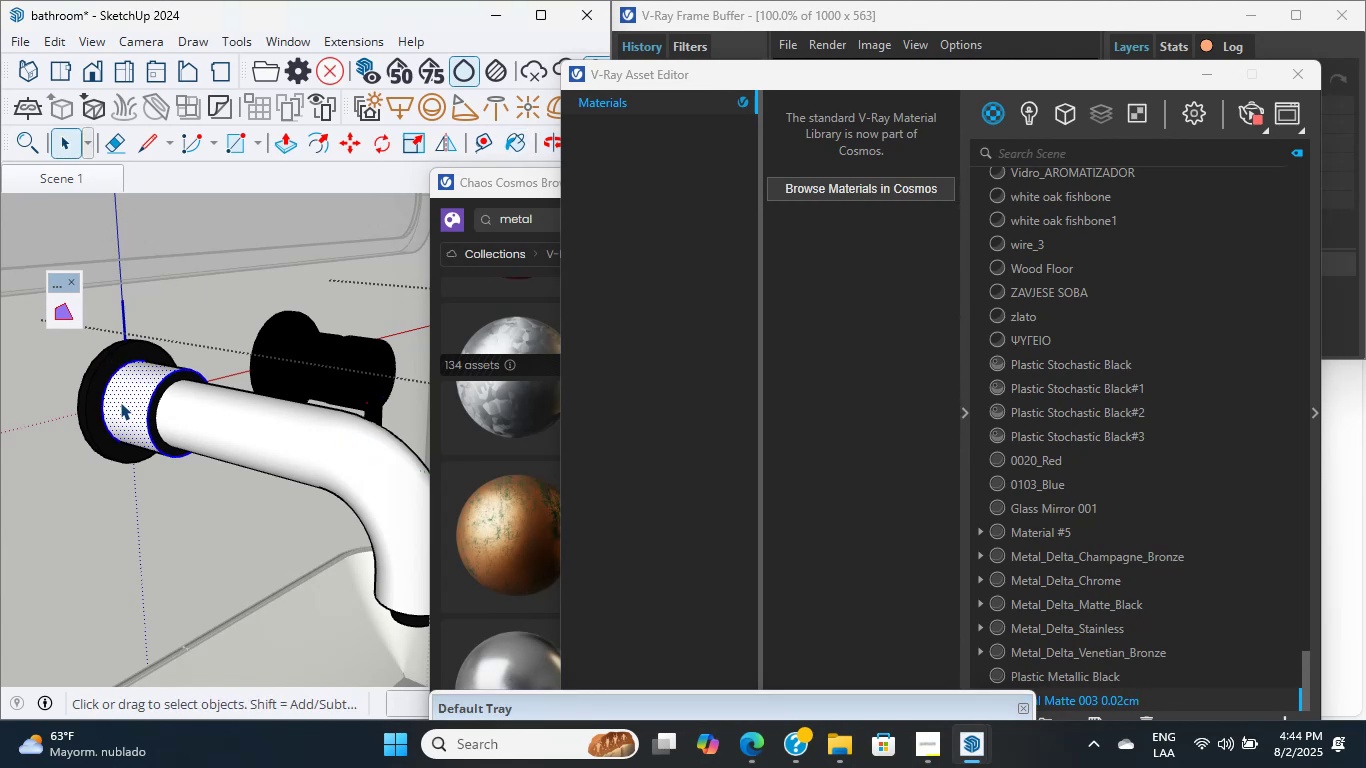 
triple_click([120, 402])
 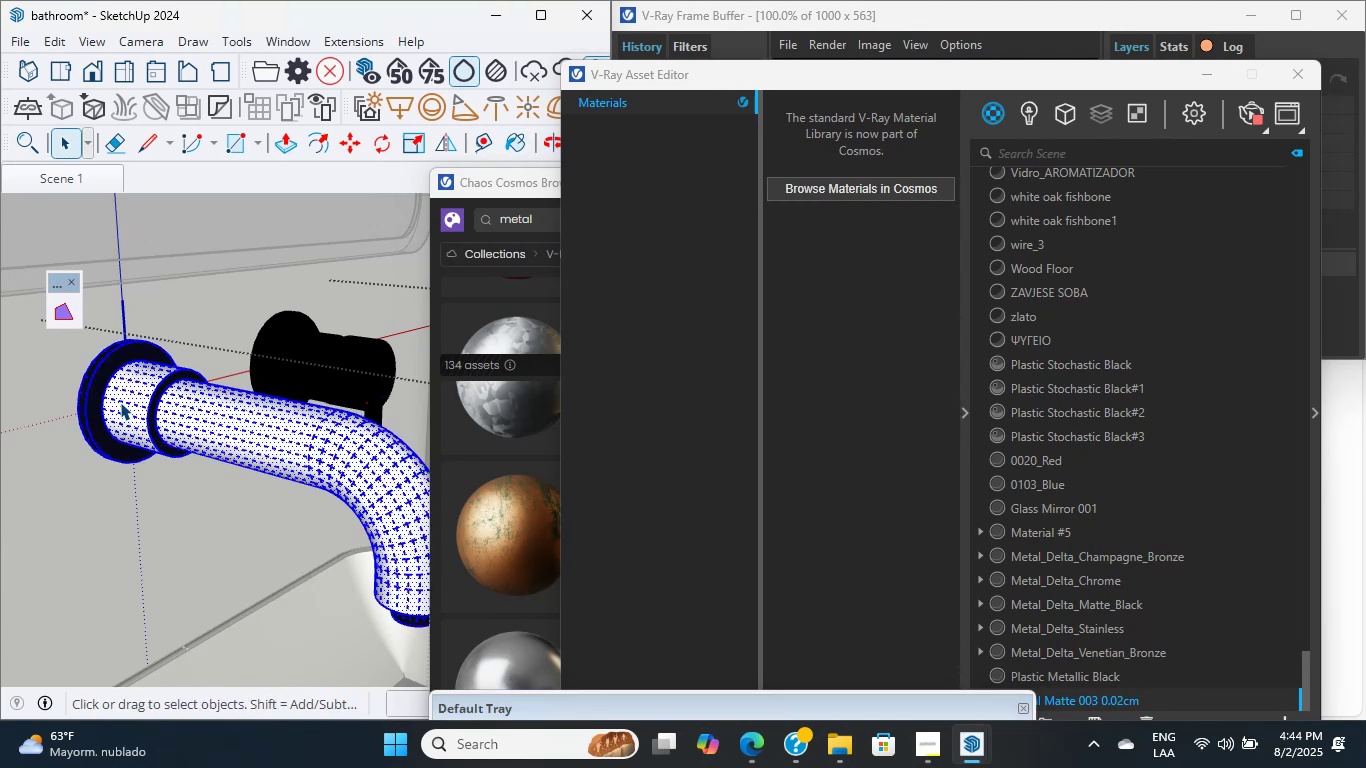 
triple_click([120, 402])
 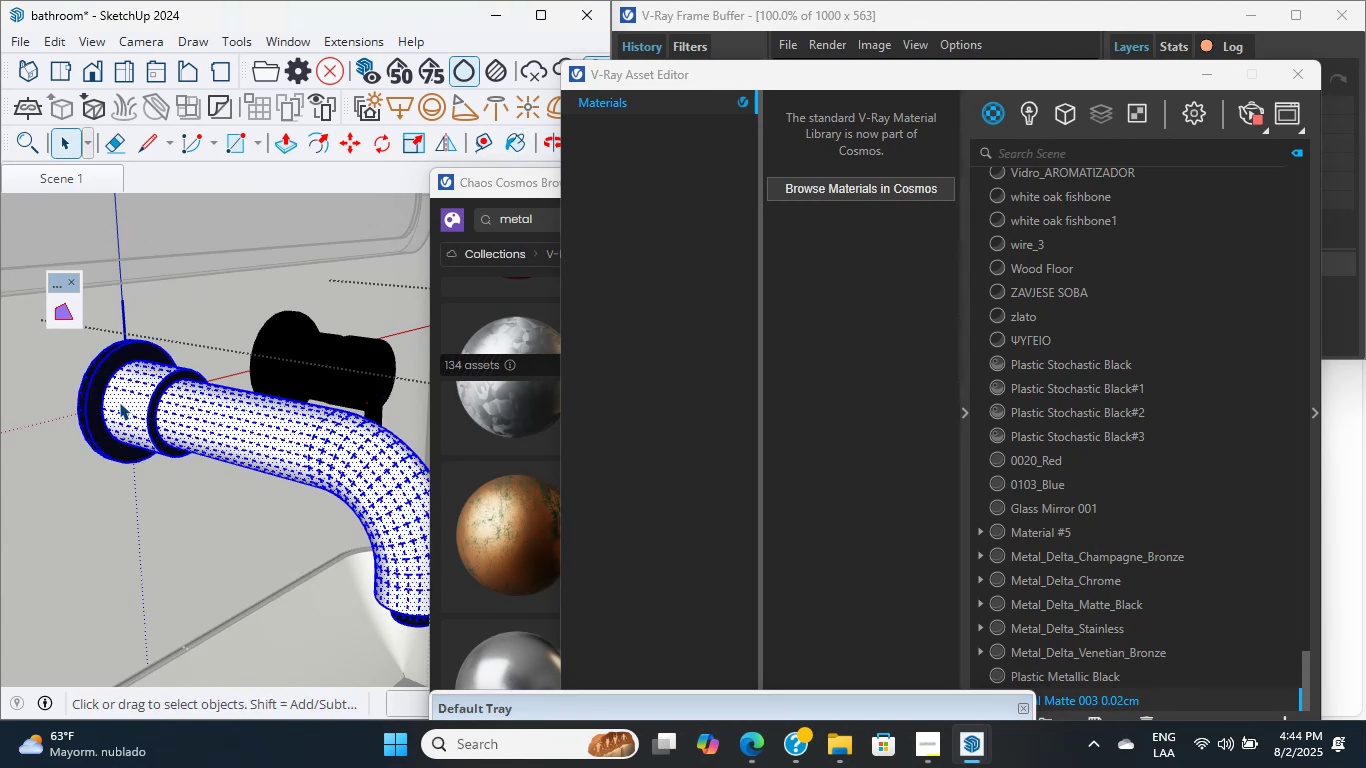 
double_click([119, 402])
 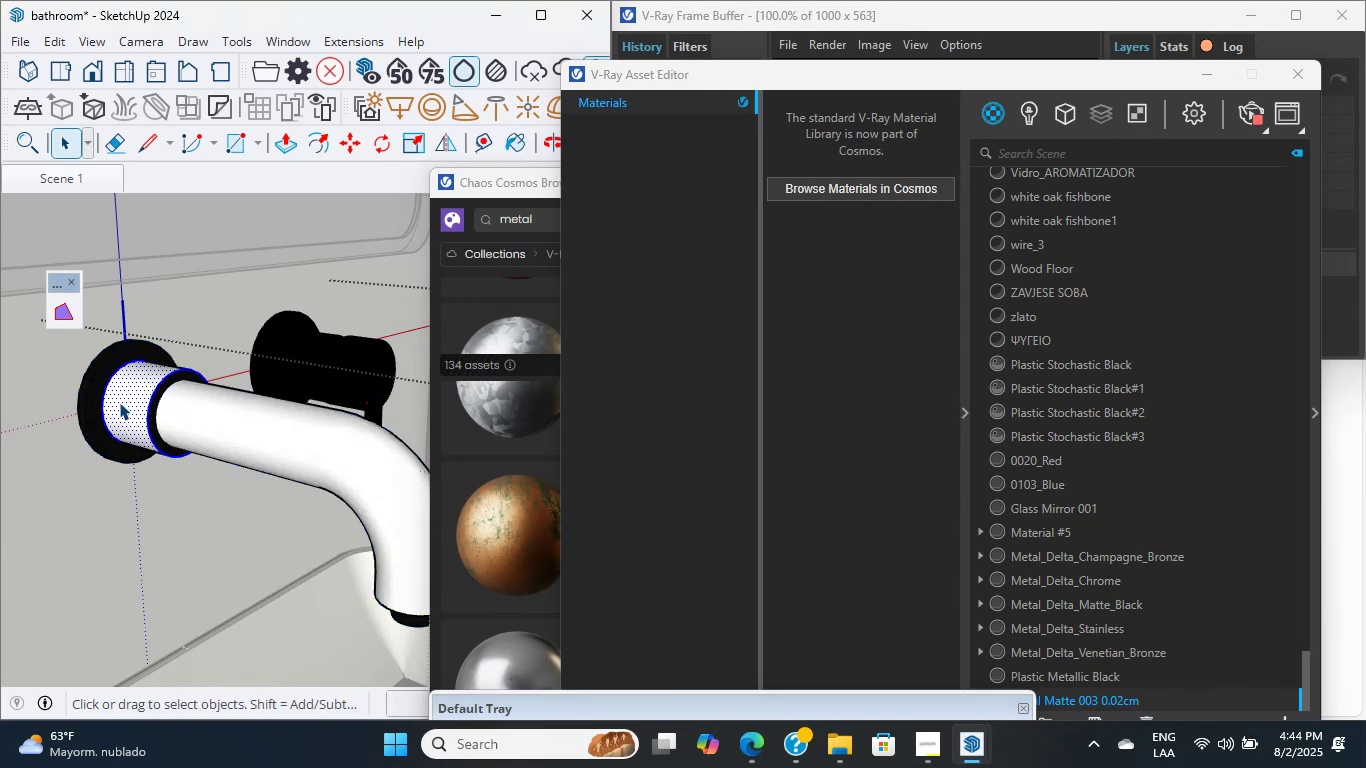 
triple_click([119, 402])
 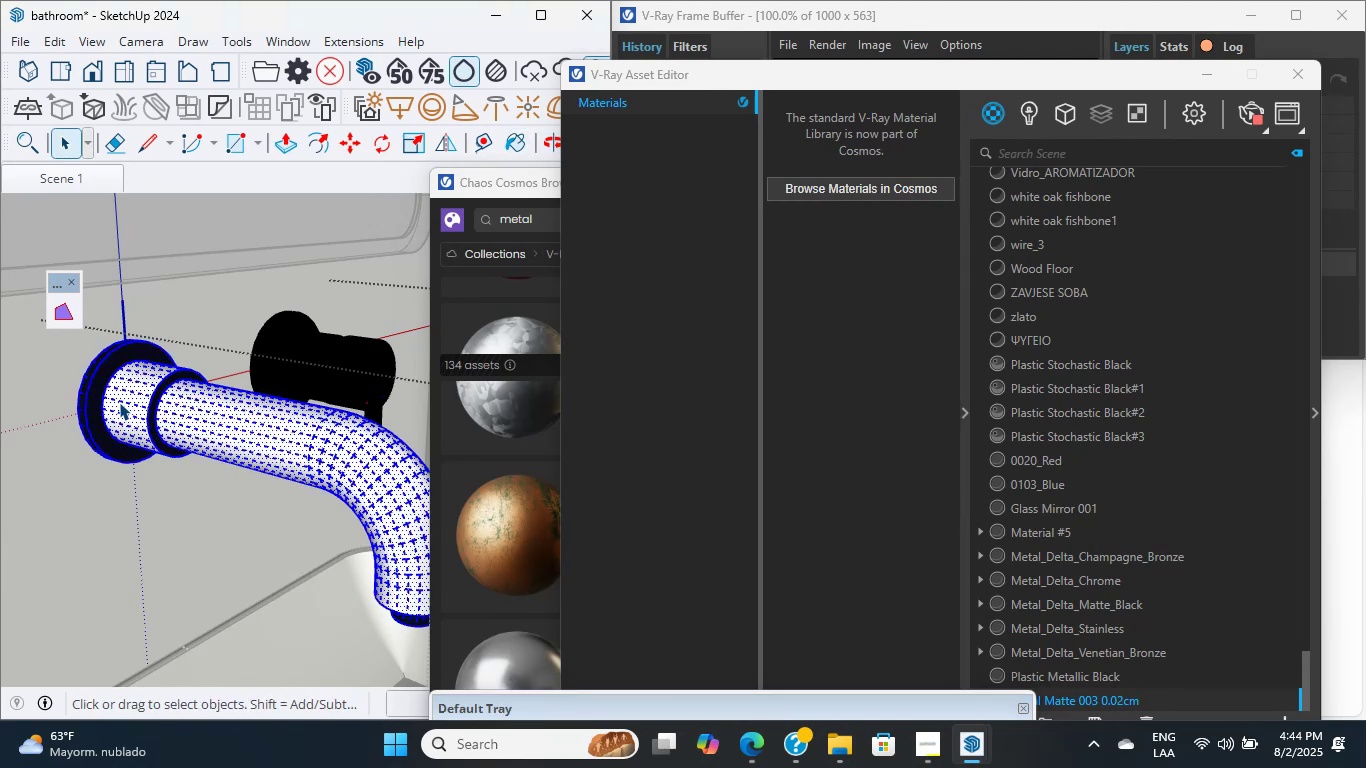 
triple_click([119, 402])
 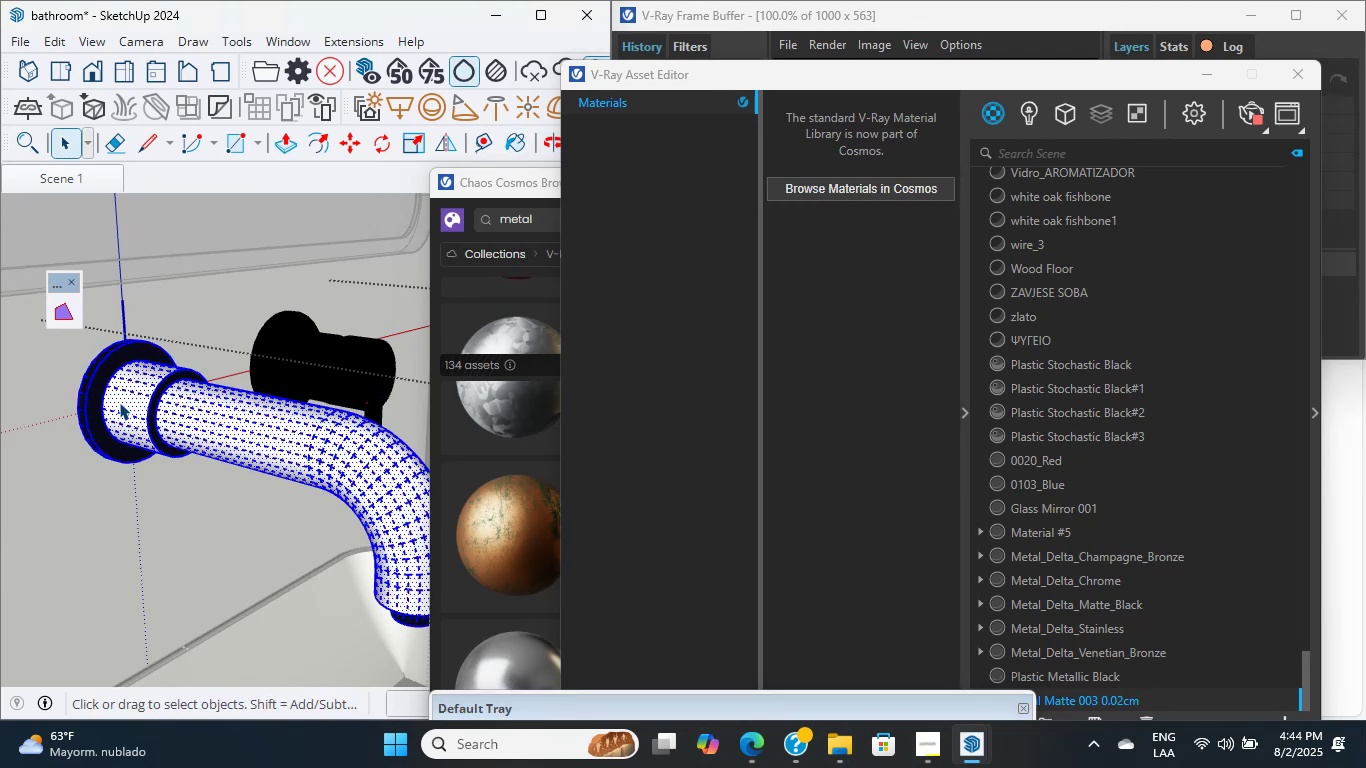 
key(G)
 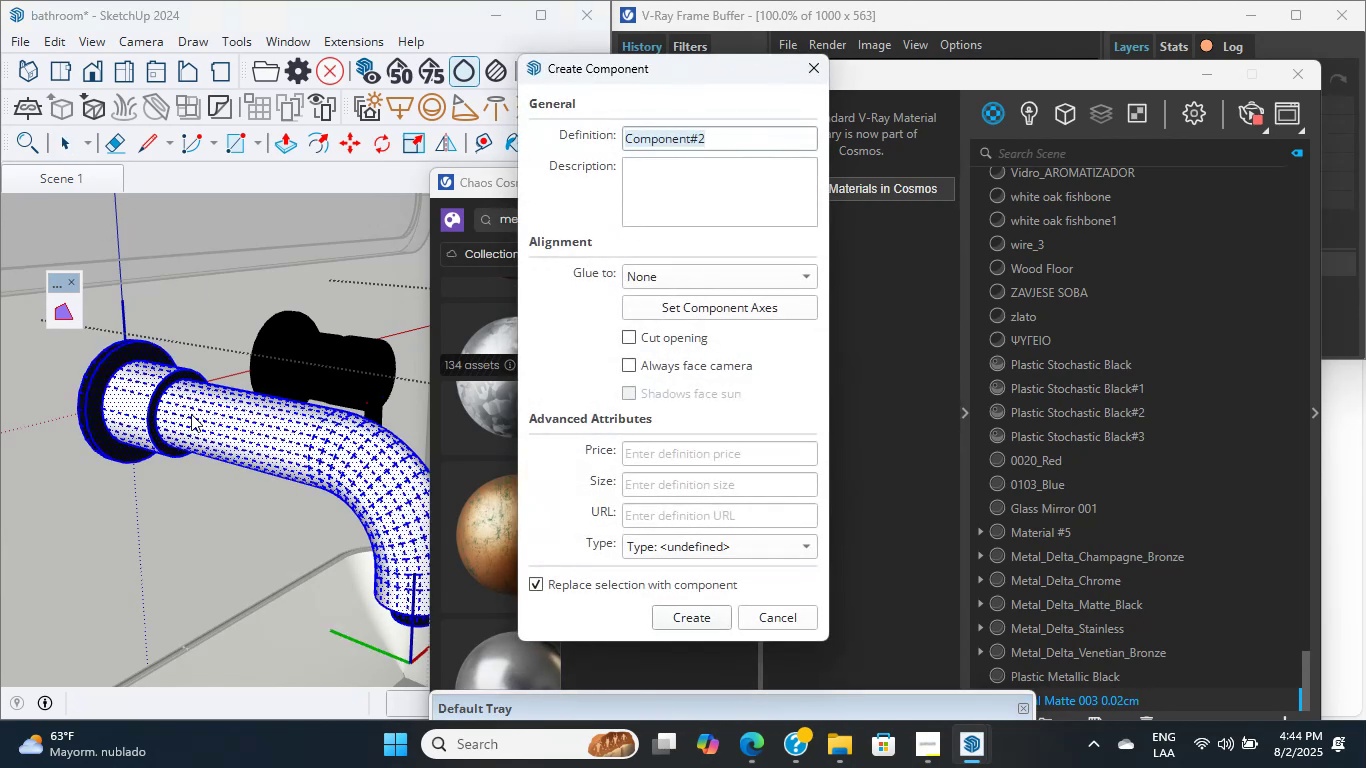 
key(Escape)
 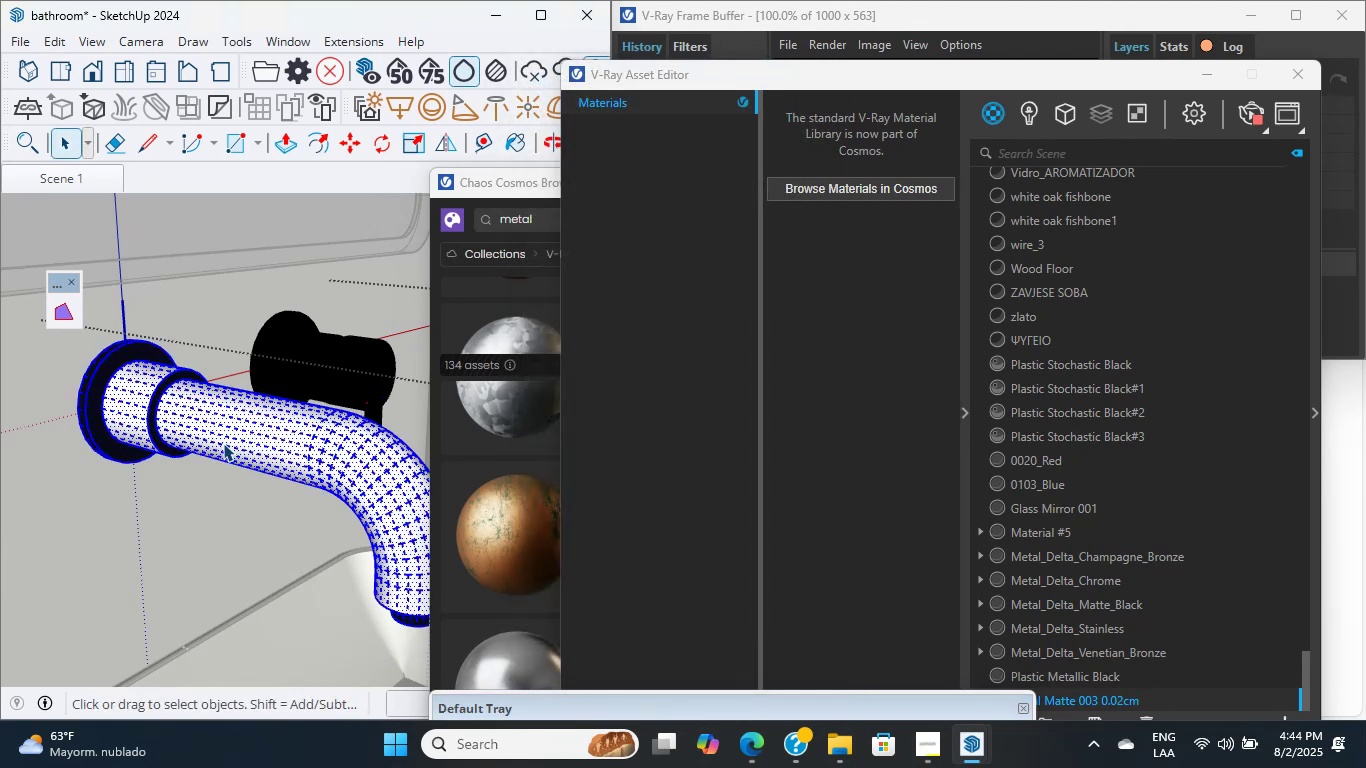 
hold_key(key=ShiftLeft, duration=0.75)
 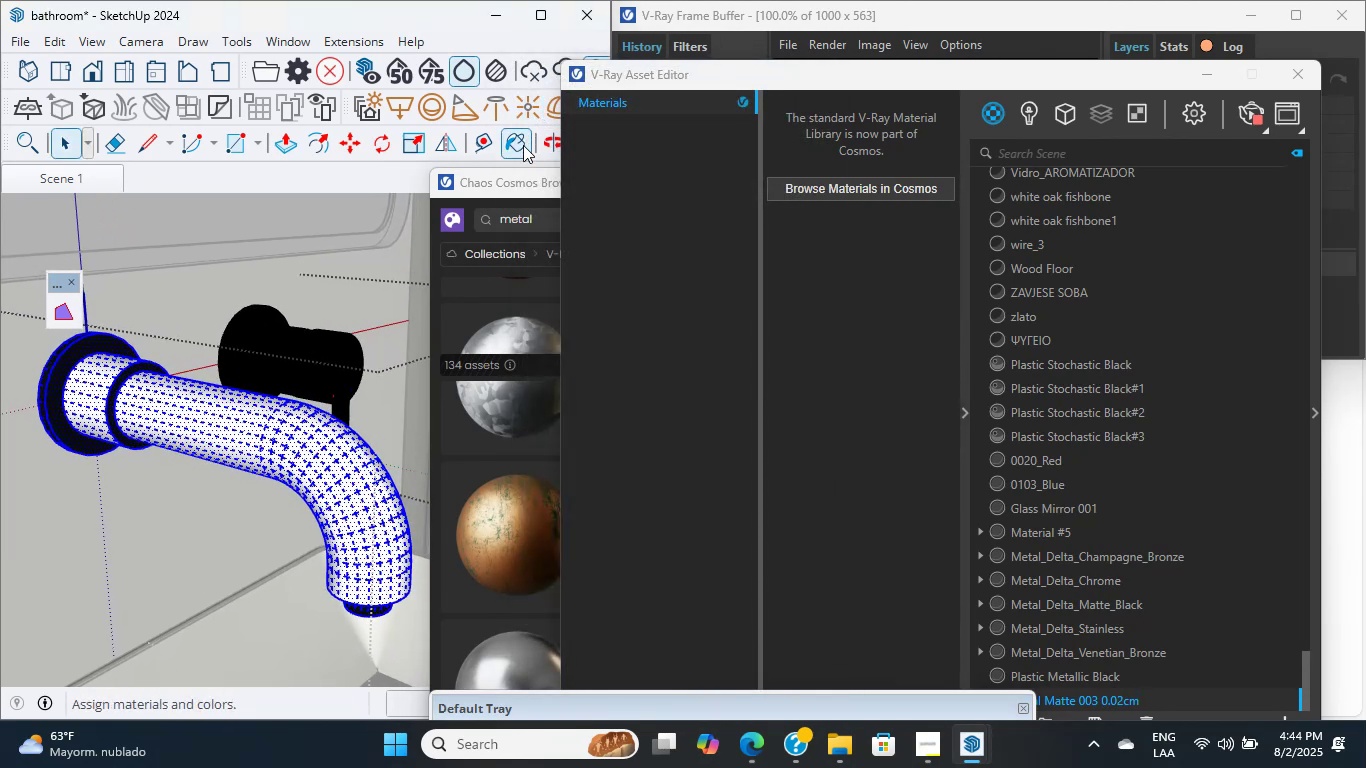 
left_click([509, 156])
 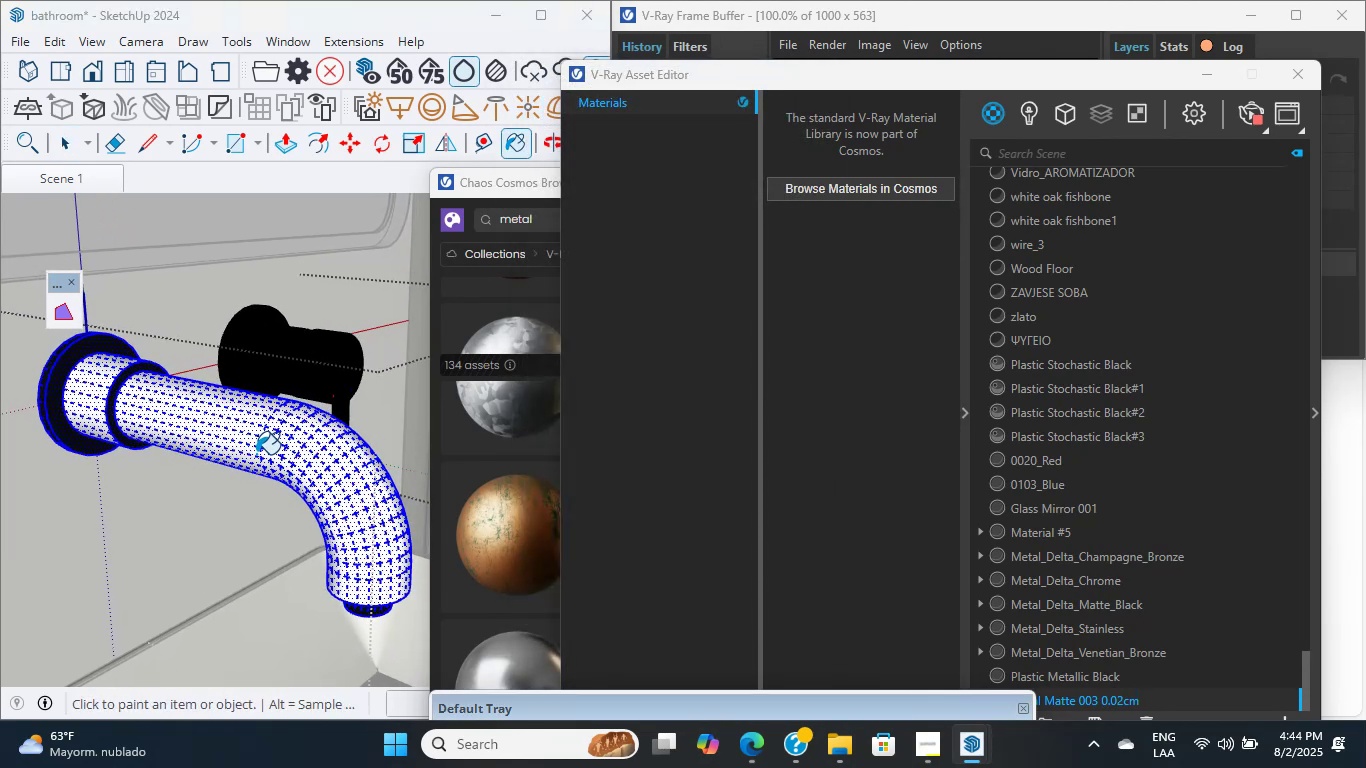 
left_click([260, 447])
 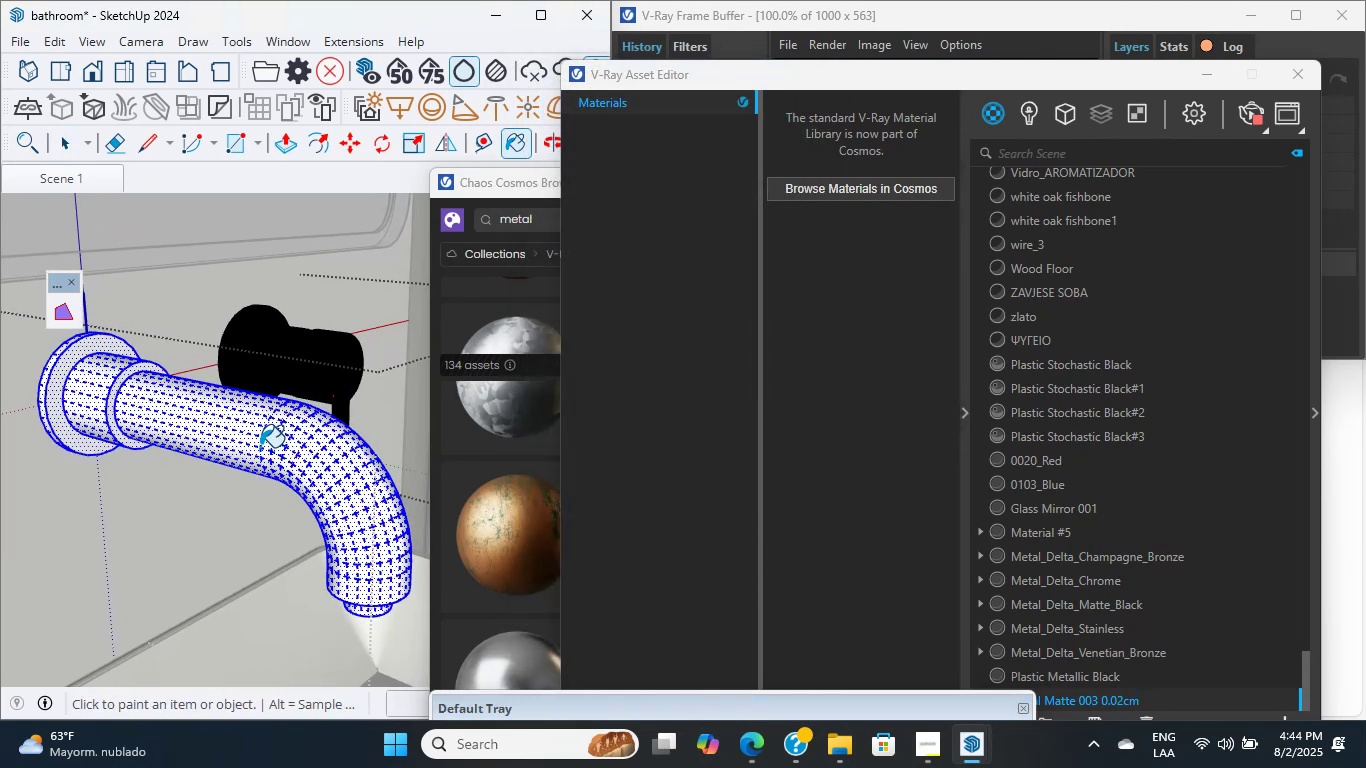 
scroll: coordinate [257, 450], scroll_direction: down, amount: 5.0
 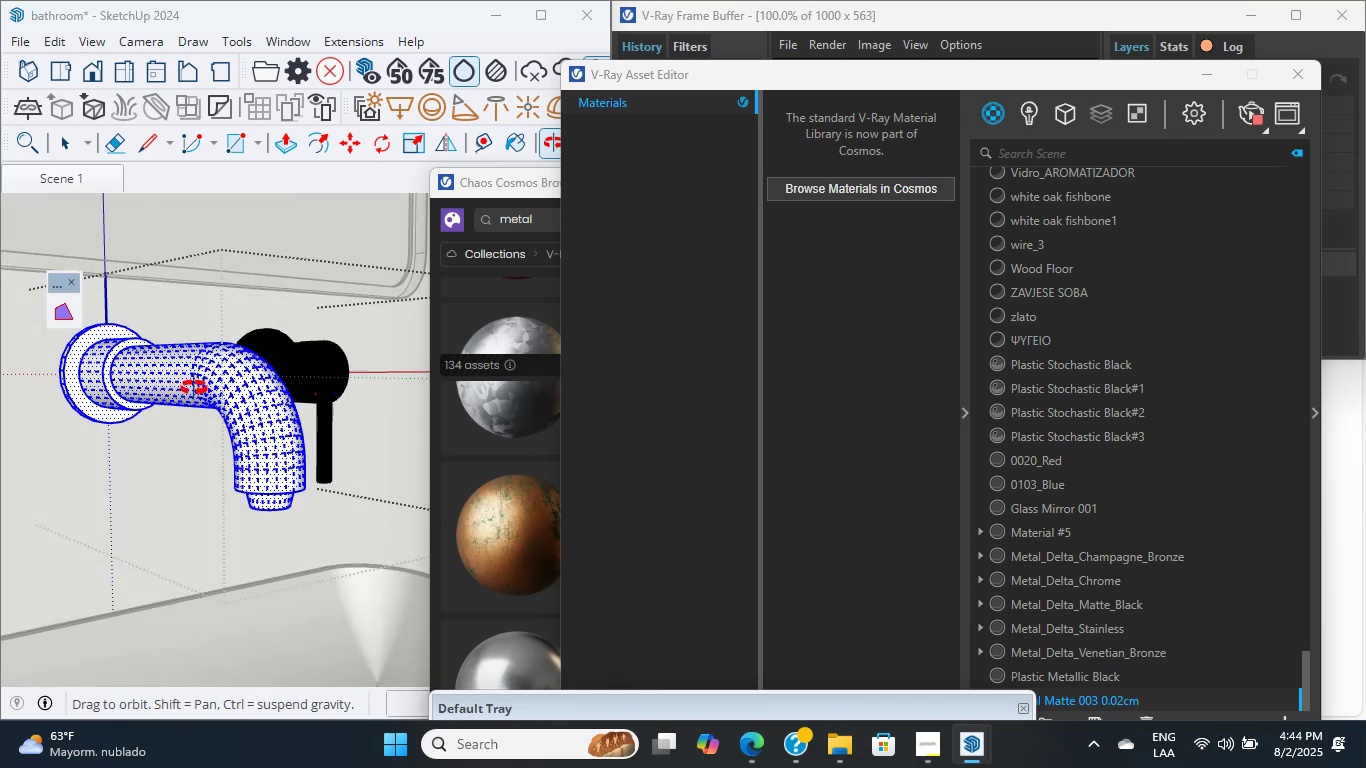 
hold_key(key=ShiftLeft, duration=1.32)
scroll: coordinate [263, 383], scroll_direction: up, amount: 3.0
 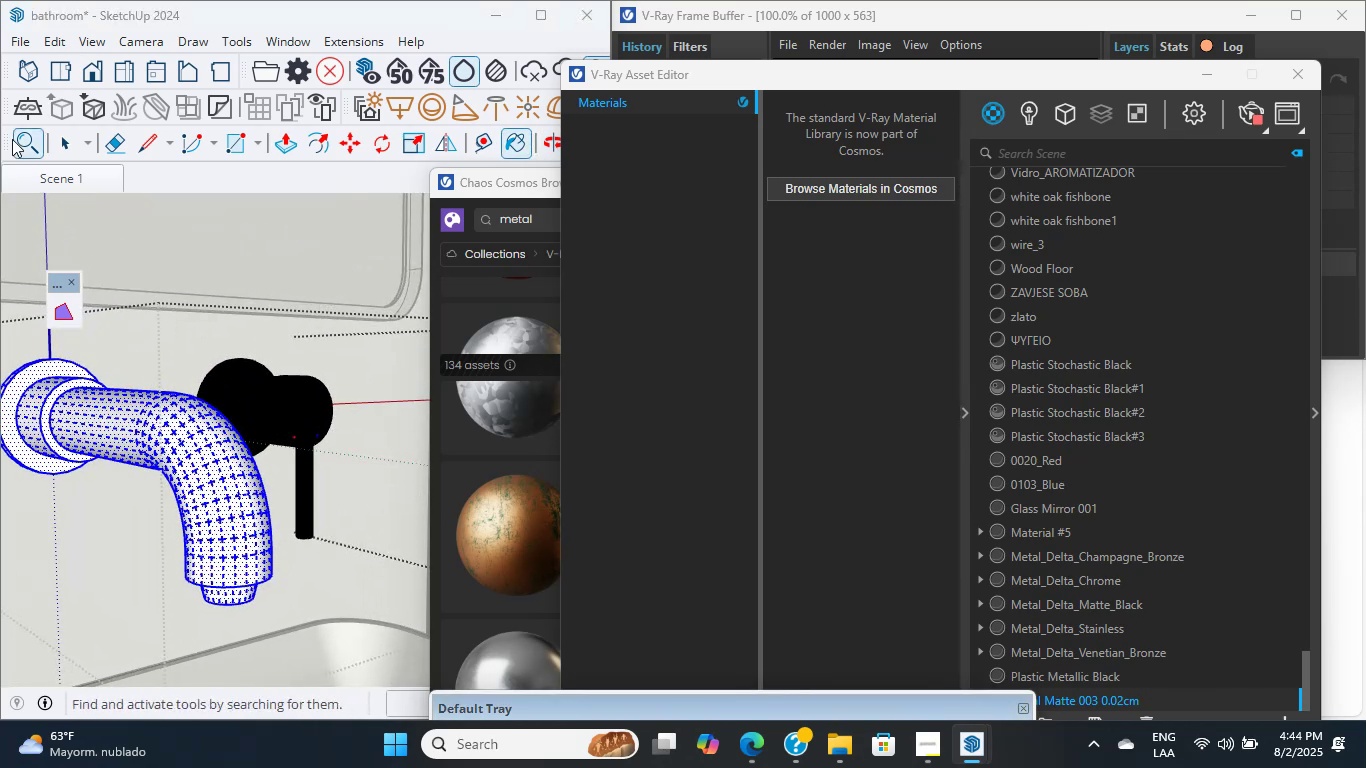 
left_click([80, 132])
 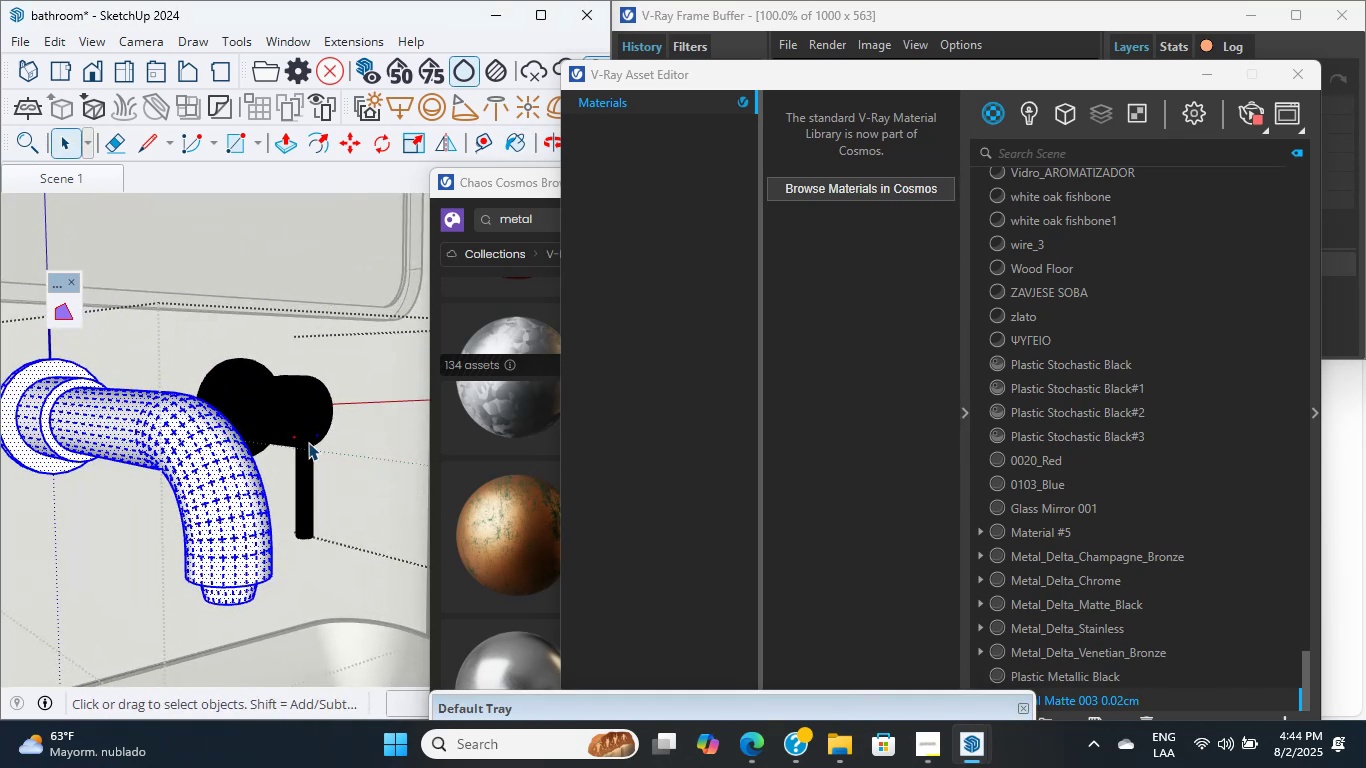 
double_click([280, 414])
 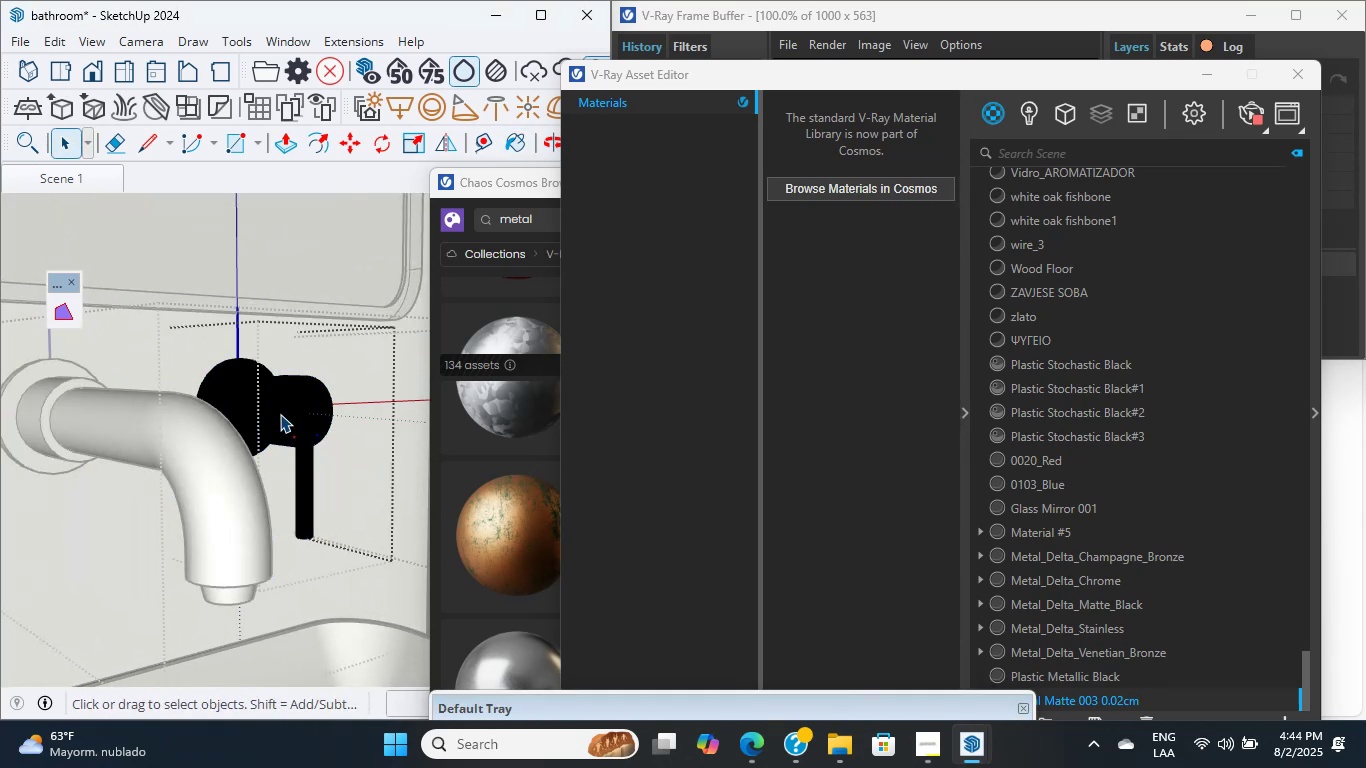 
triple_click([280, 414])
 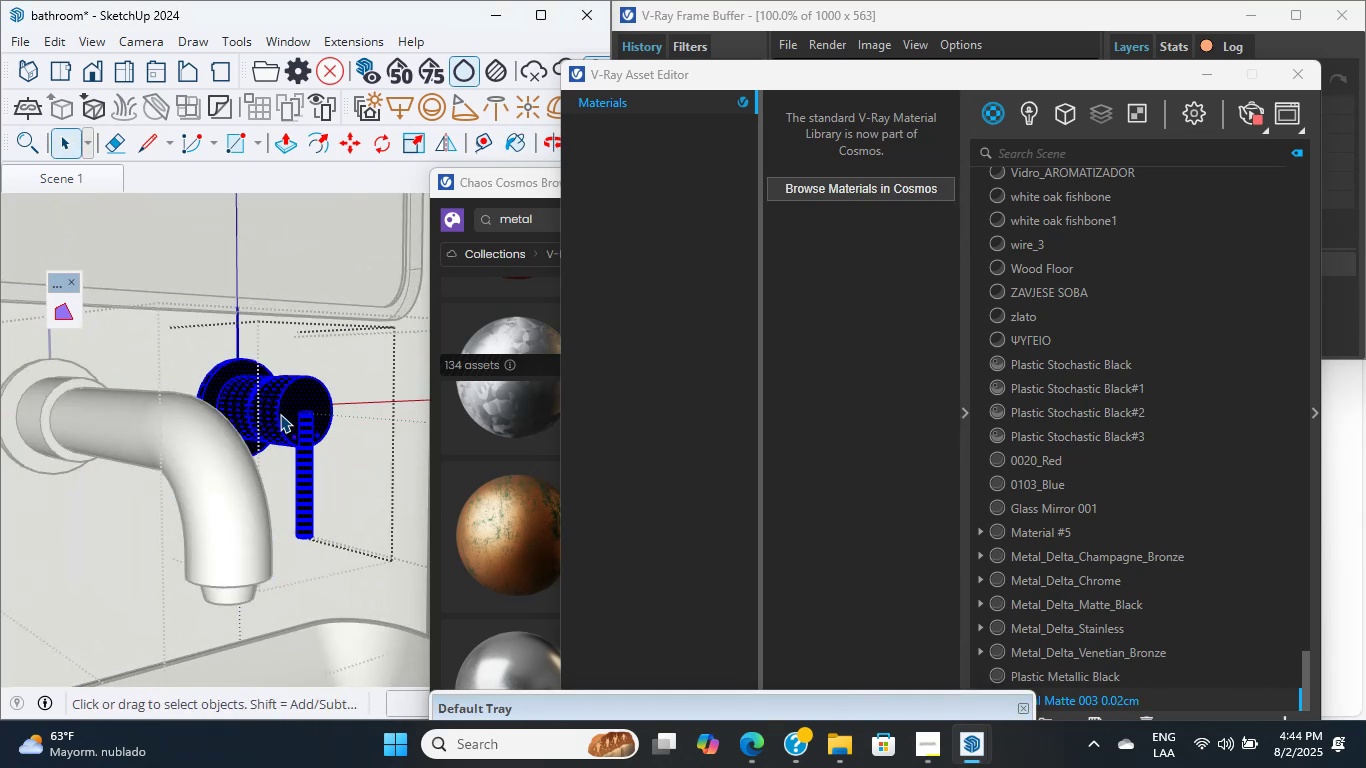 
triple_click([280, 414])
 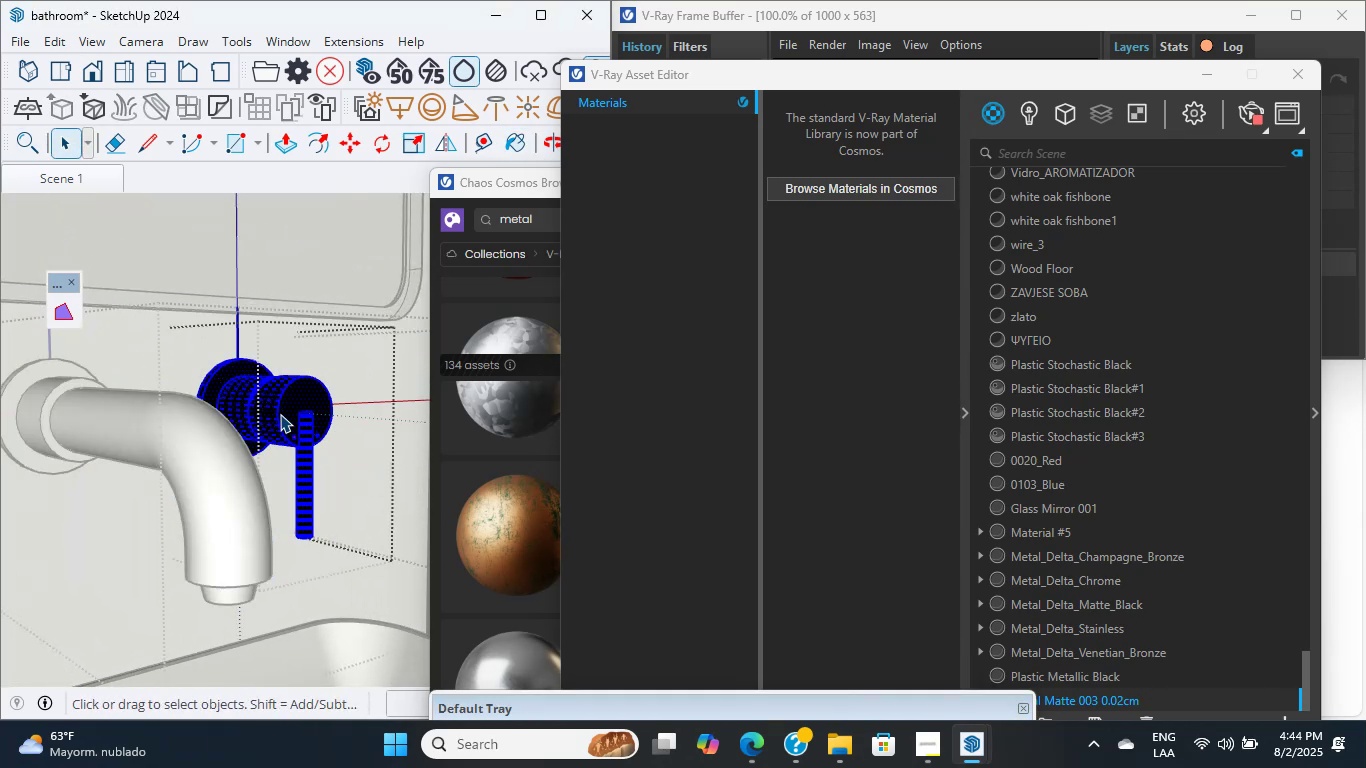 
triple_click([280, 414])
 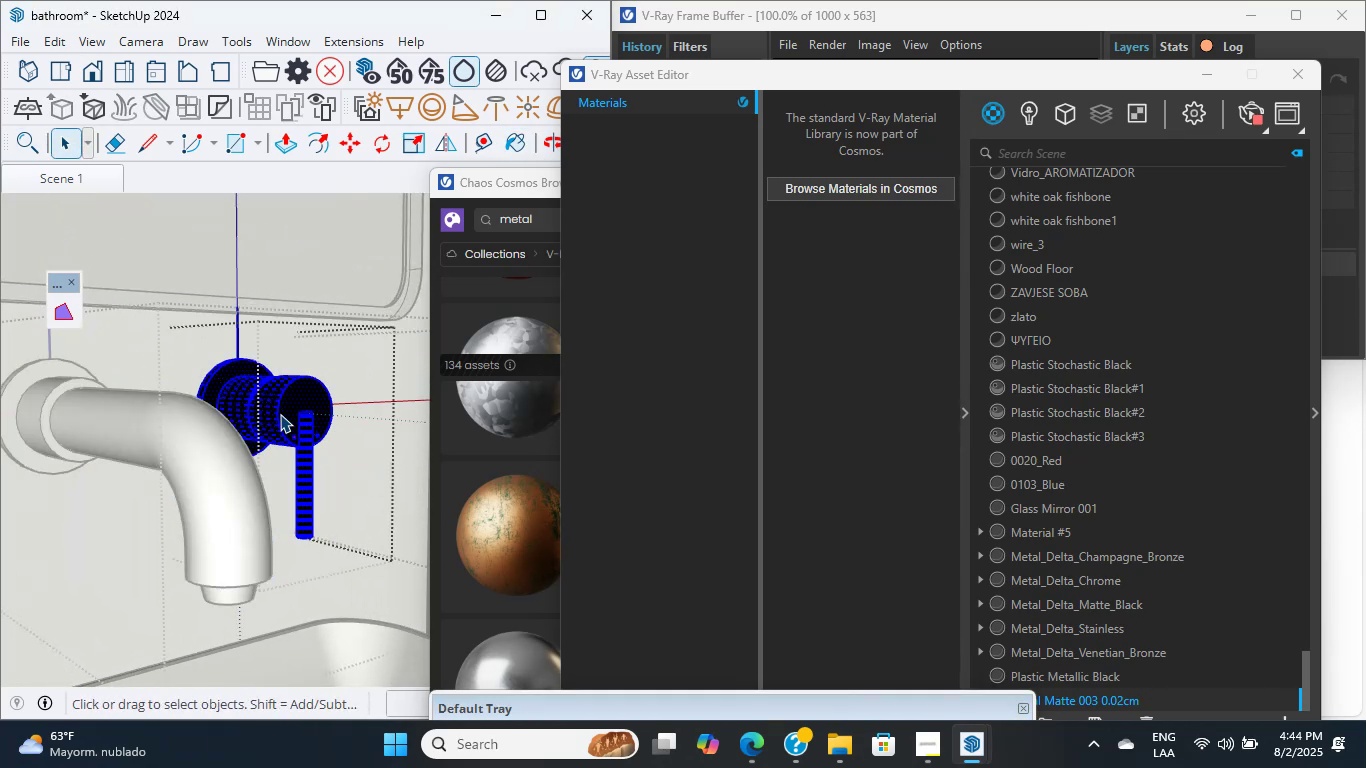 
triple_click([280, 414])
 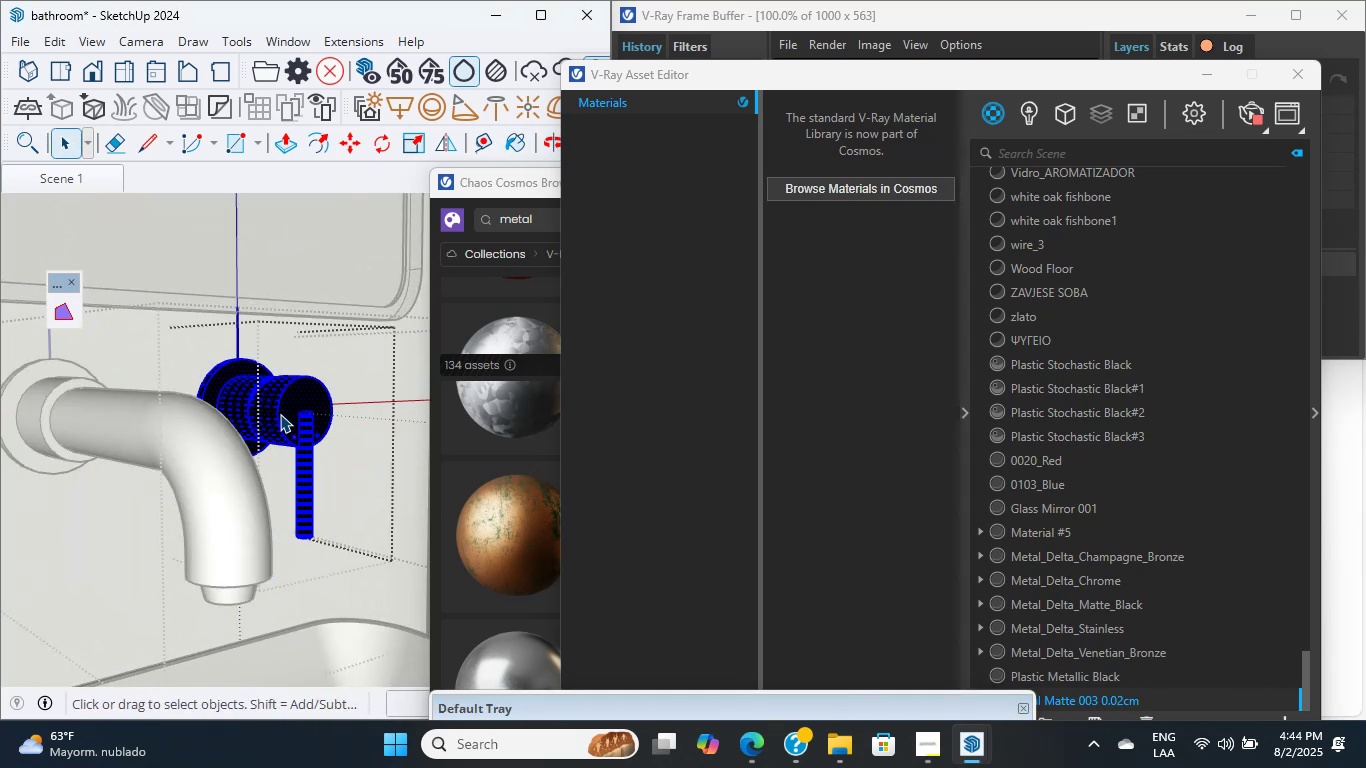 
triple_click([280, 414])
 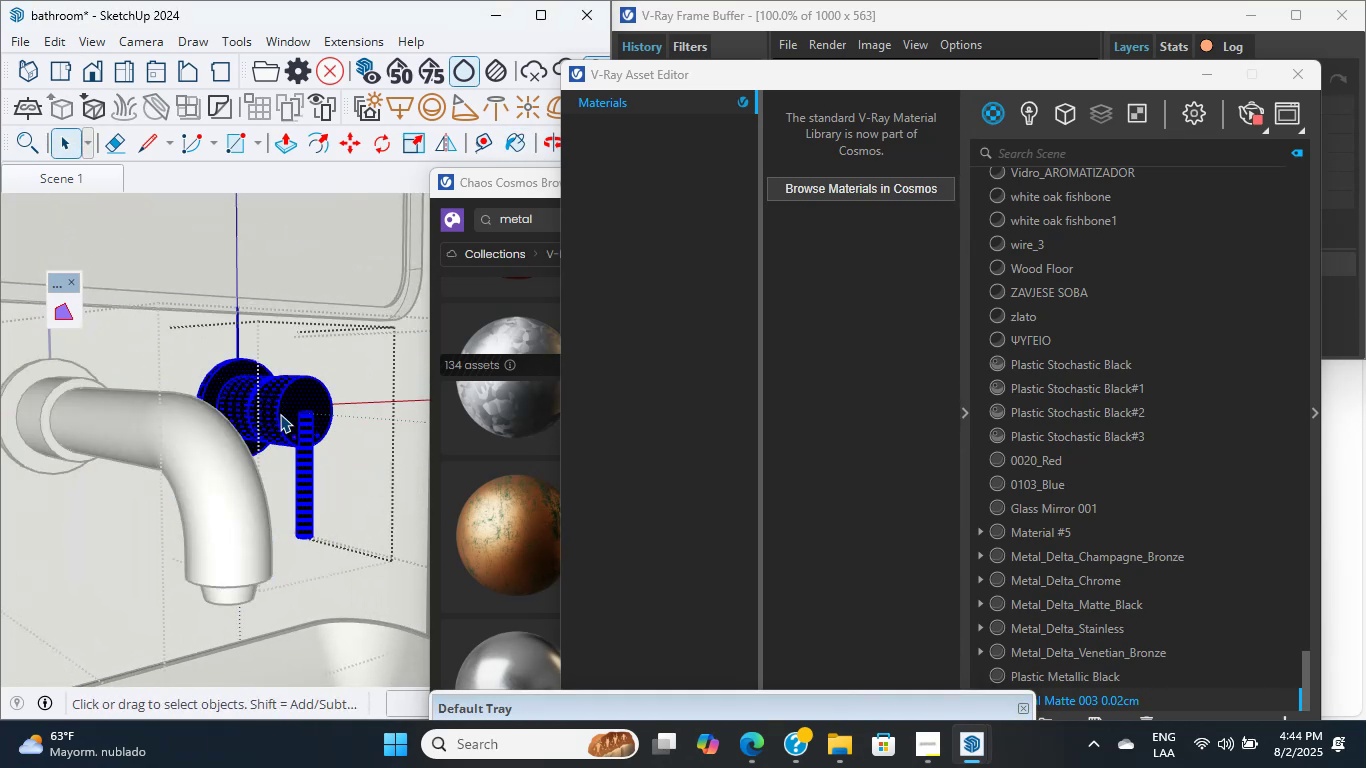 
key(G)
 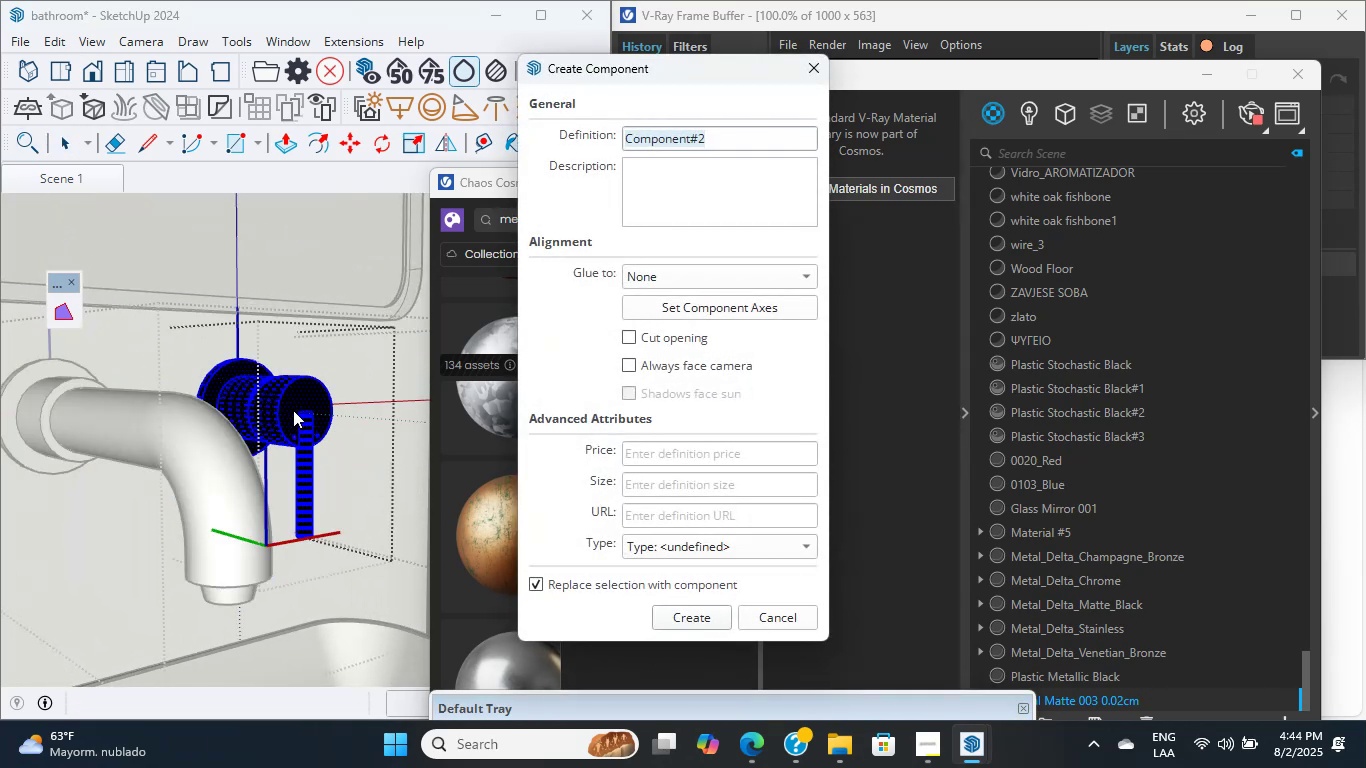 
key(Escape)
 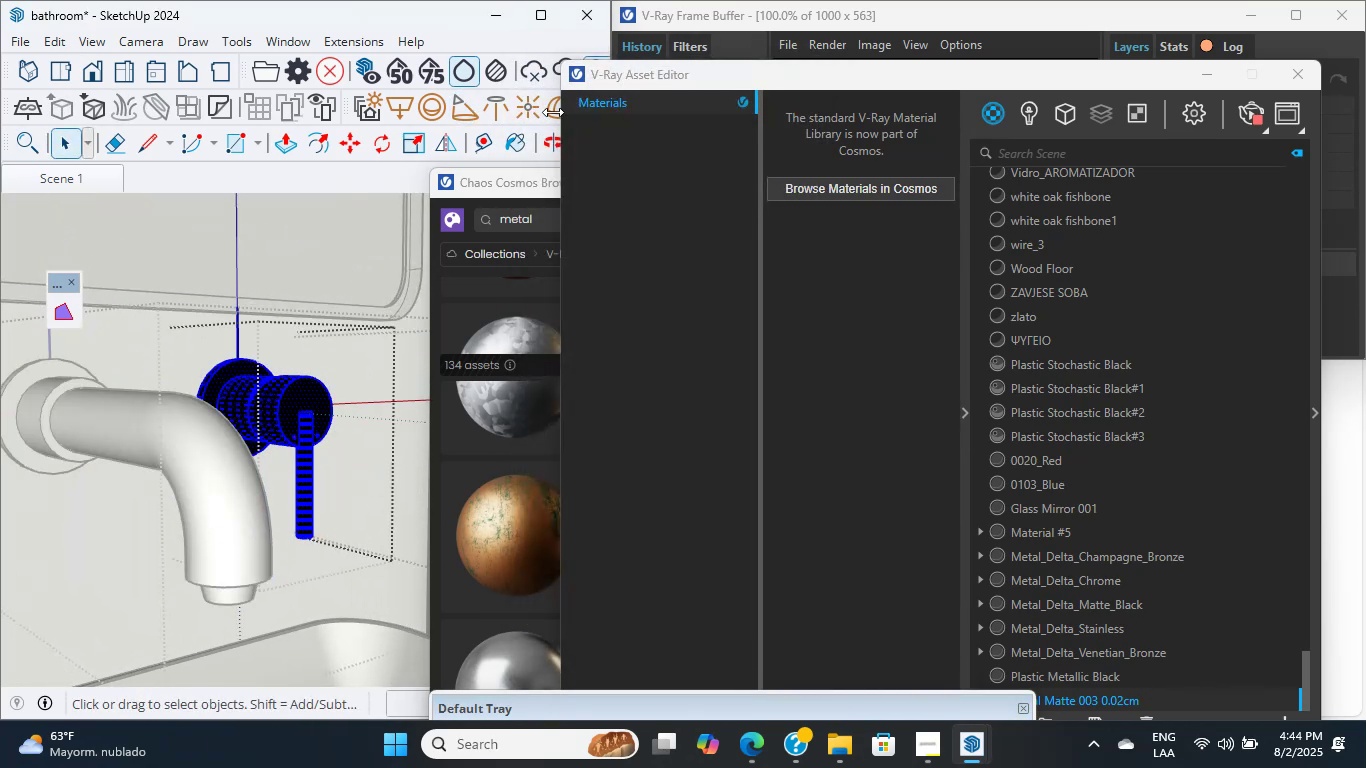 
left_click([517, 141])
 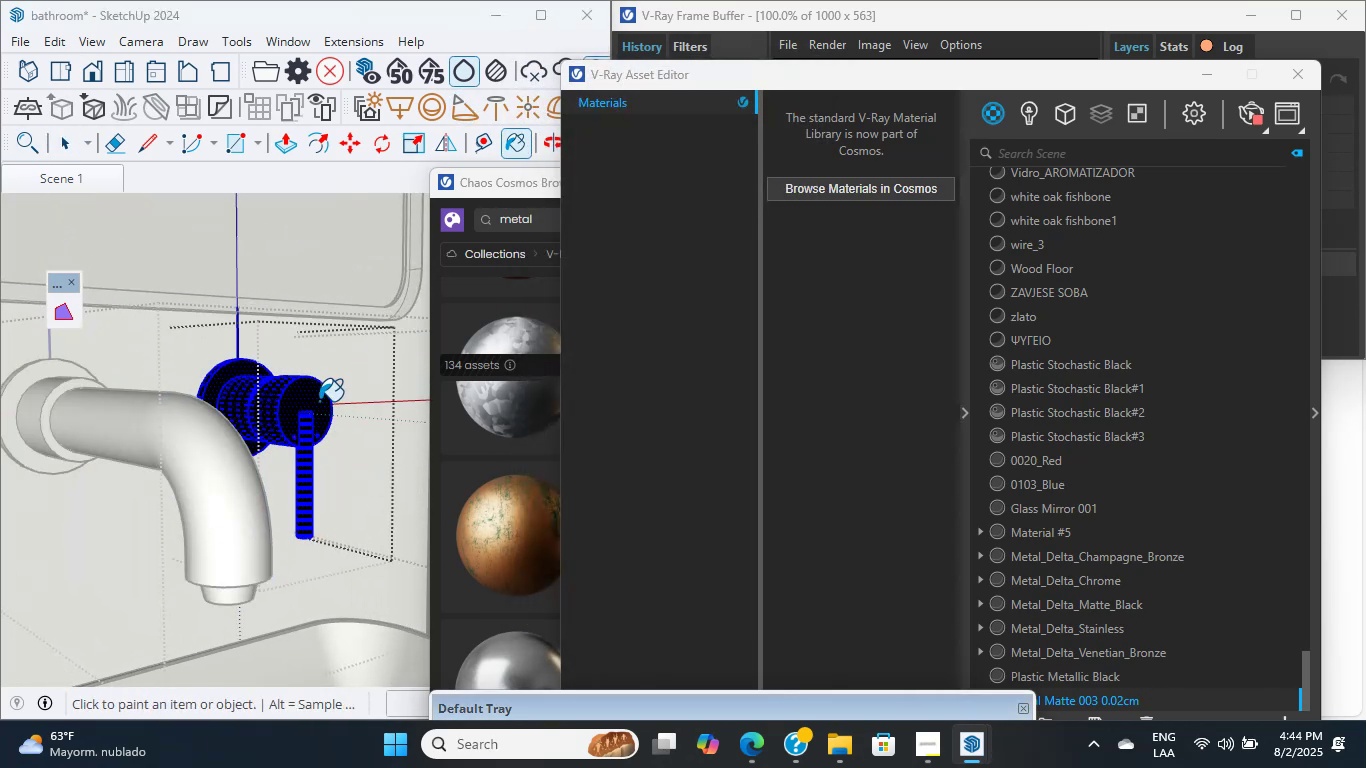 
left_click([271, 404])
 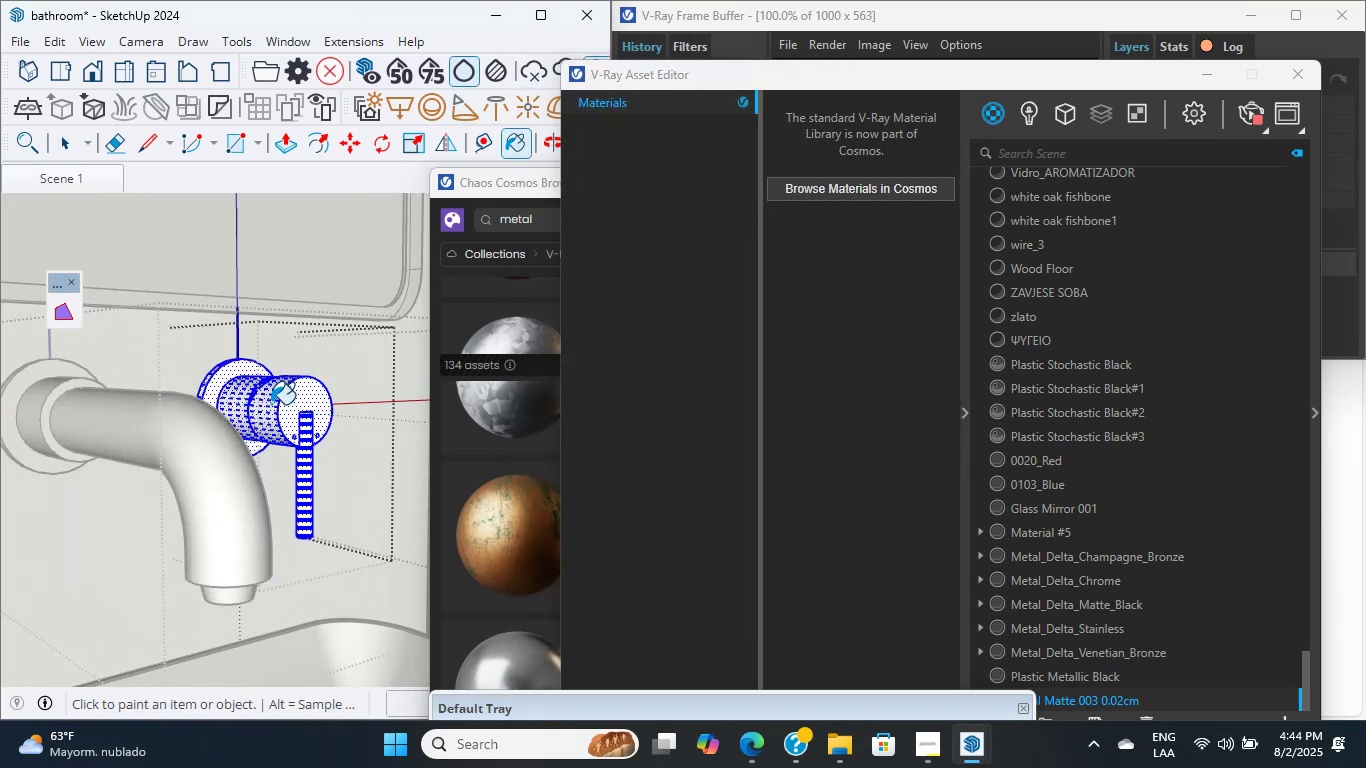 
hold_key(key=ShiftLeft, duration=8.28)
scroll: coordinate [107, 508], scroll_direction: down, amount: 32.0
 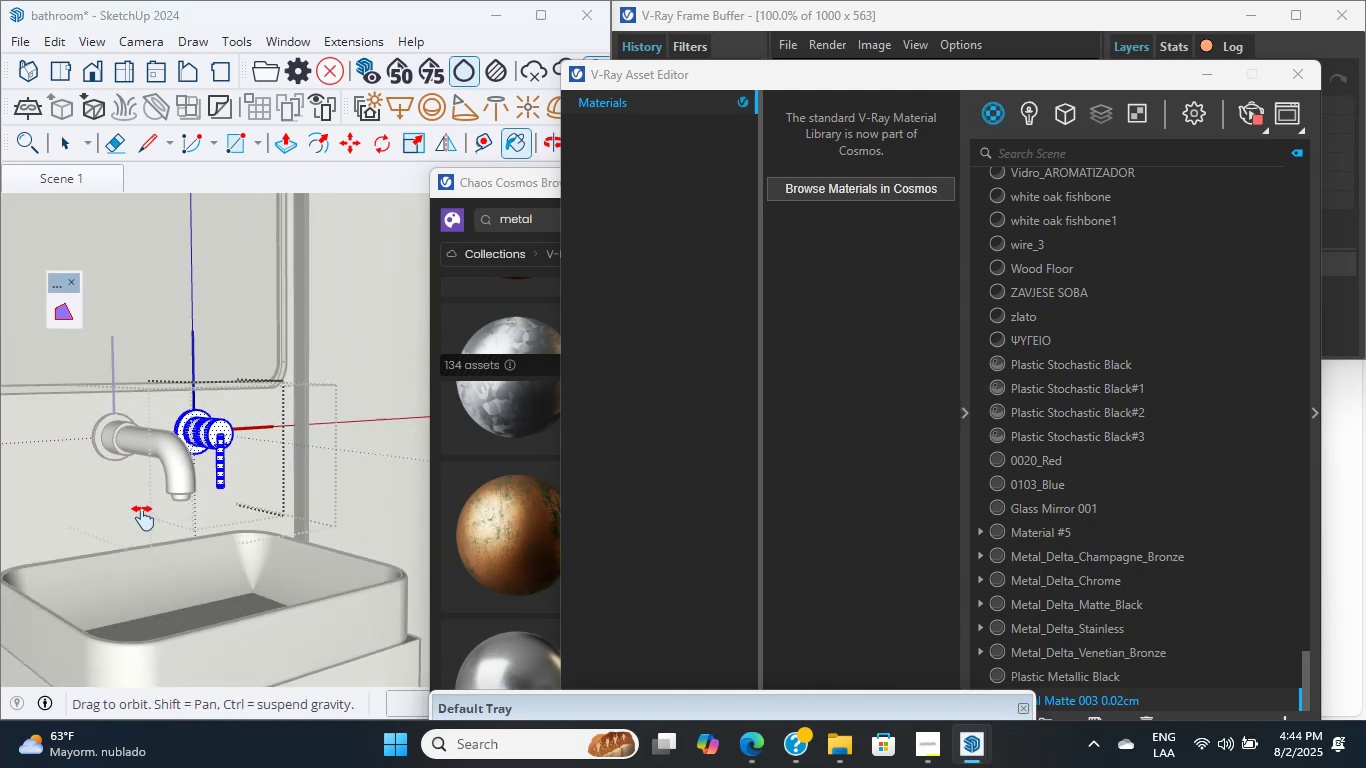 
scroll: coordinate [193, 488], scroll_direction: up, amount: 8.0
 